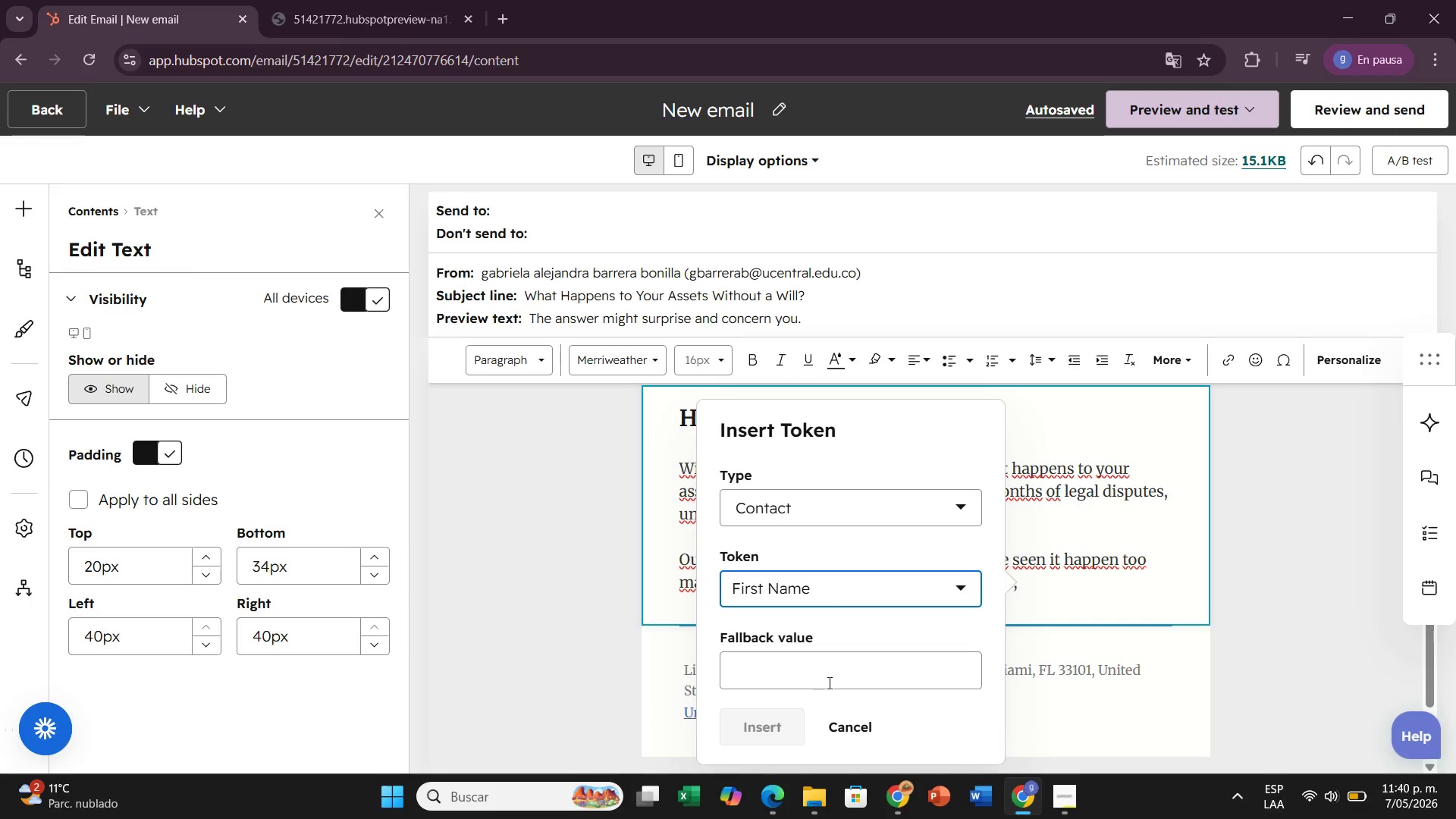 
left_click([833, 677])
 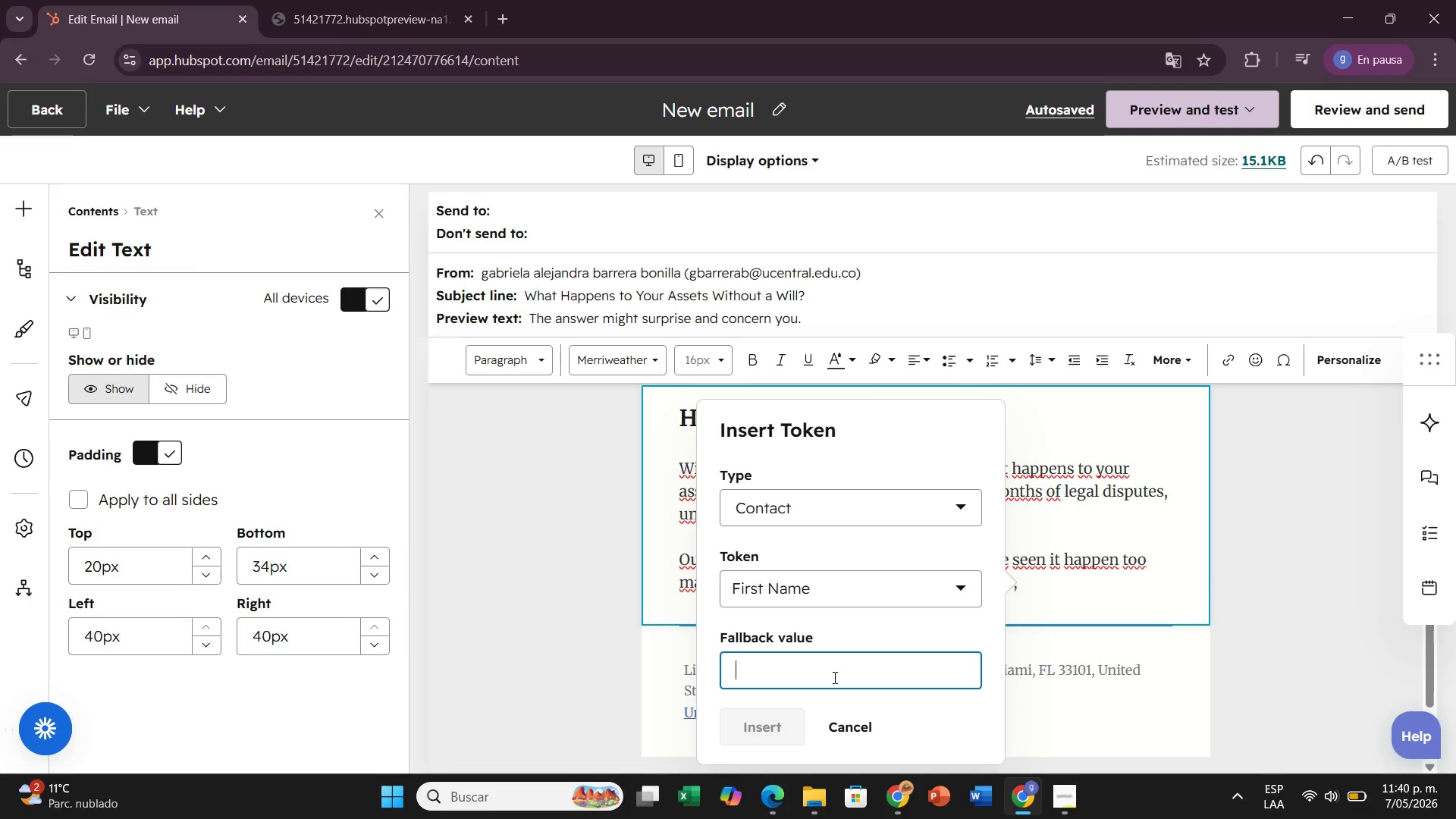 
type(there)
 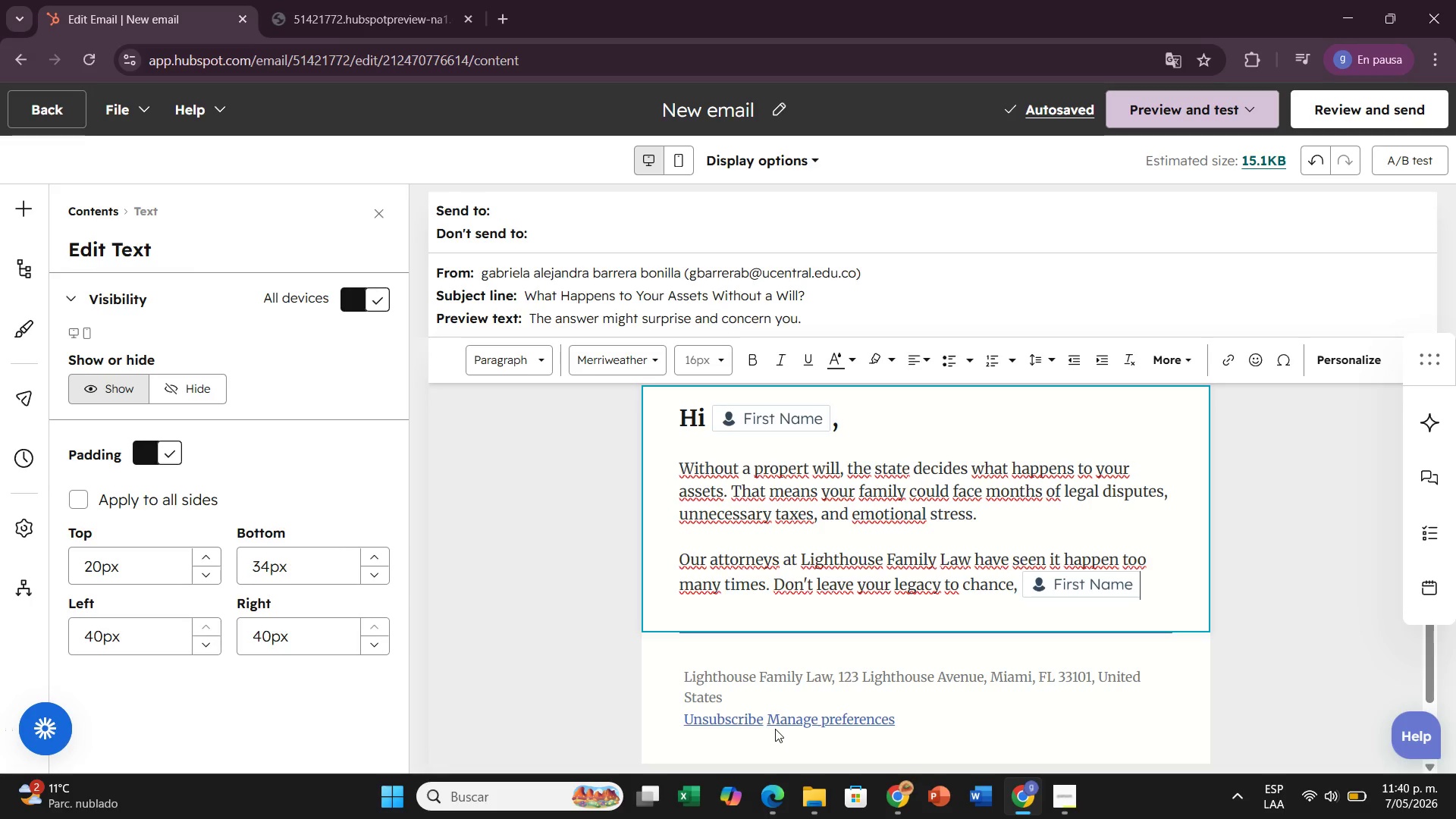 
wait(15.09)
 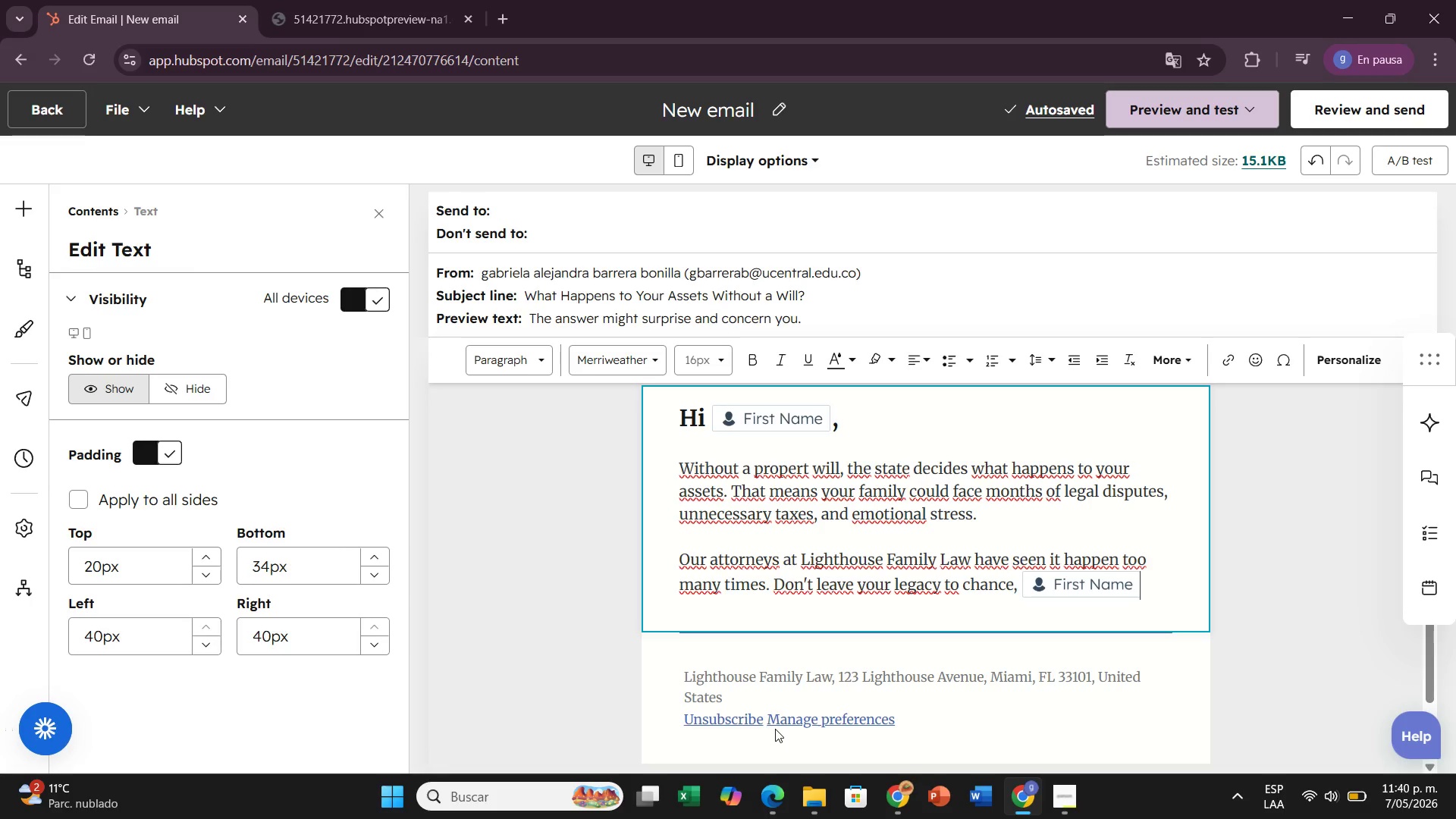 
type(, downlia)
key(Backspace)
key(Backspace)
type(oad our Will R)
key(Backspace)
type(Template PDF today.)
 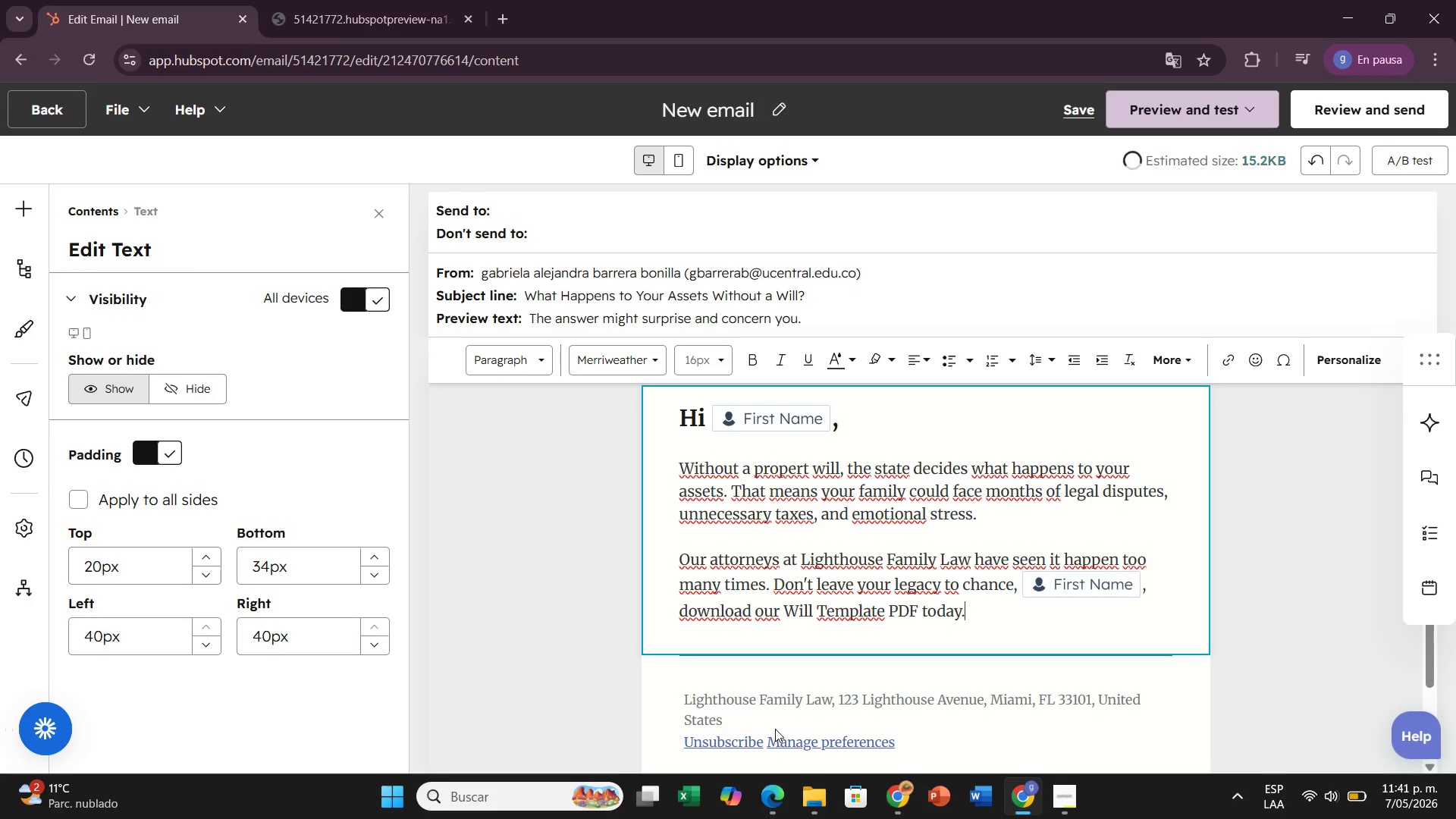 
key(Enter)
 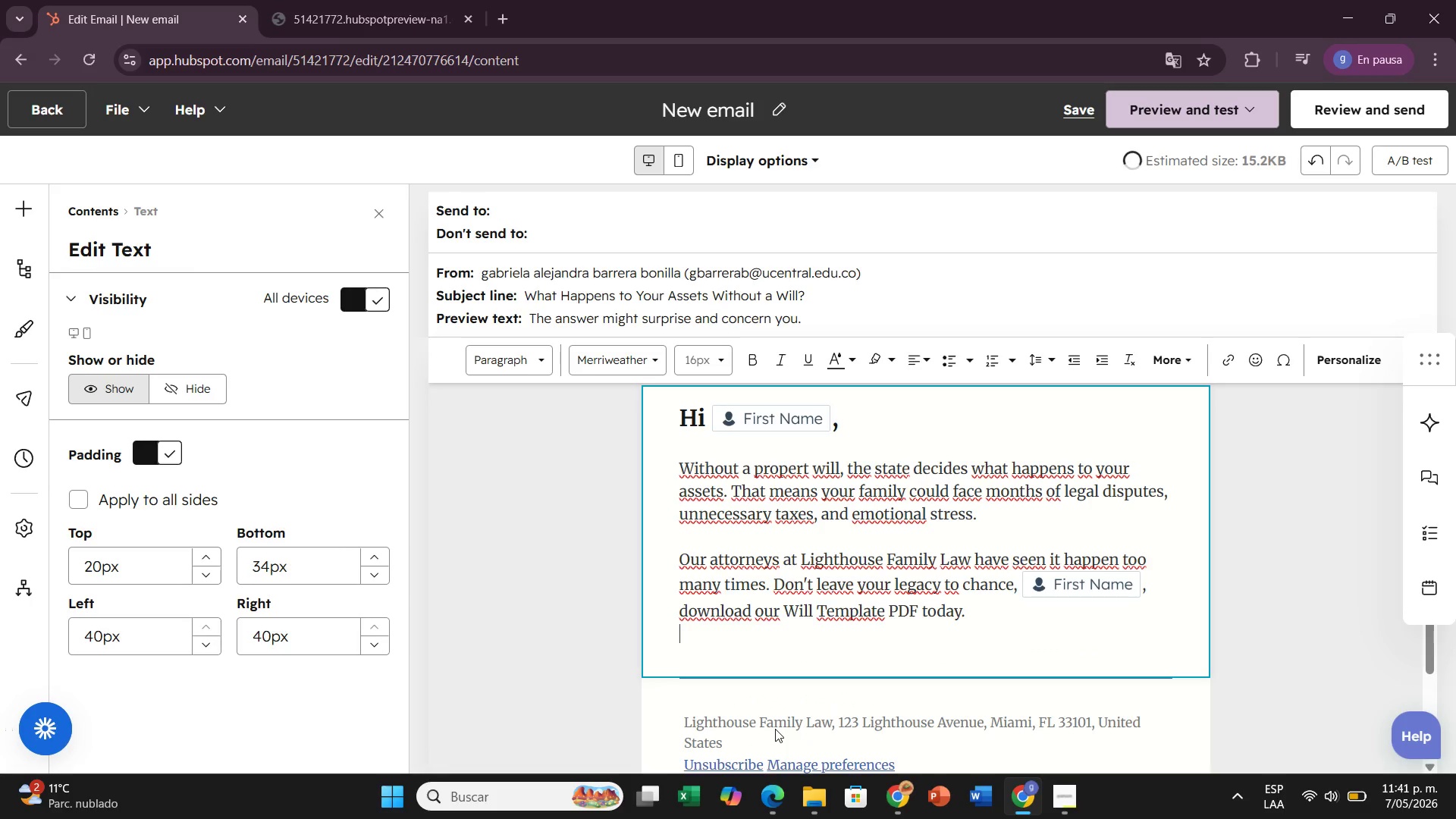 
key(Enter)
 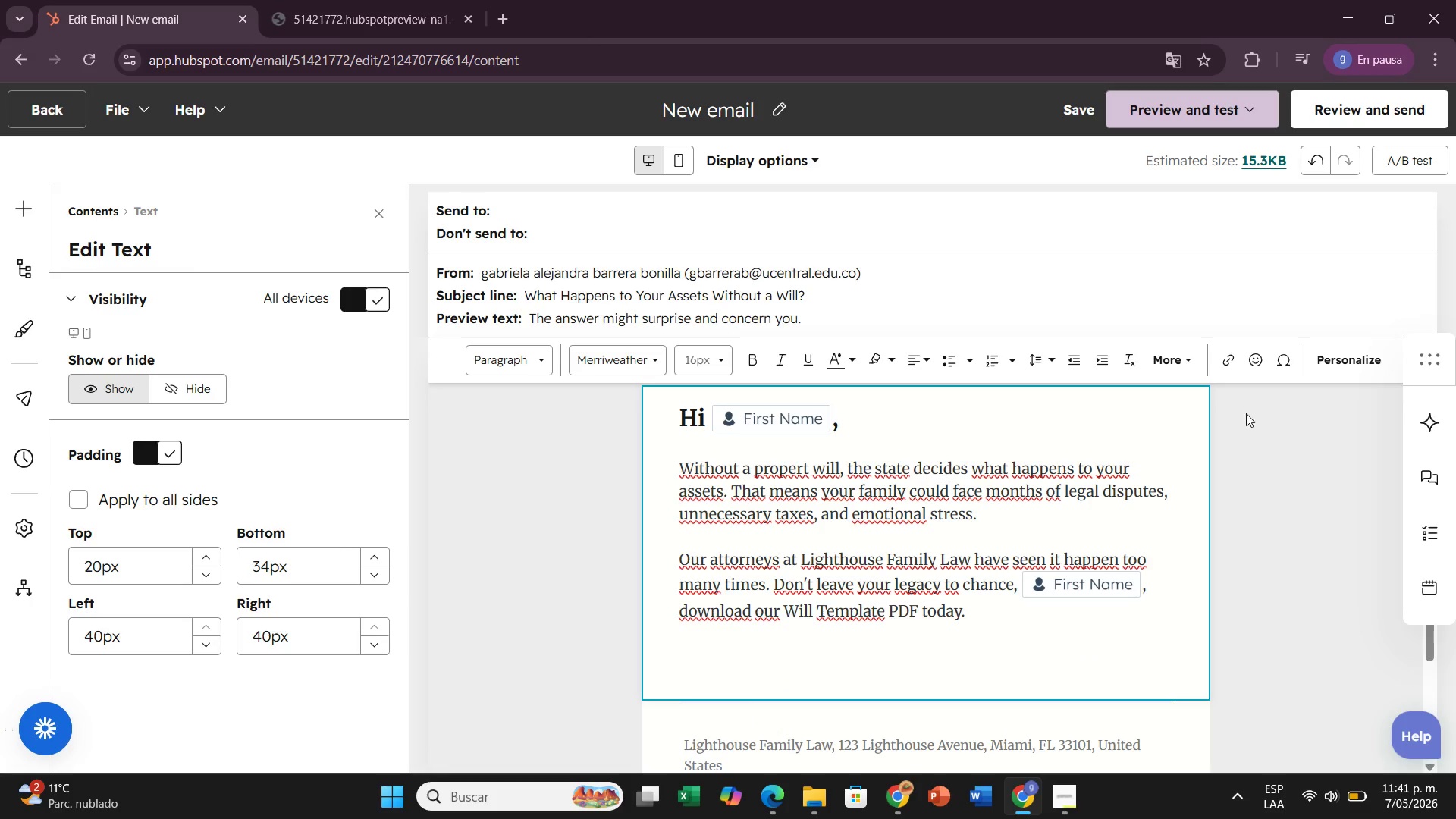 
left_click([1231, 347])
 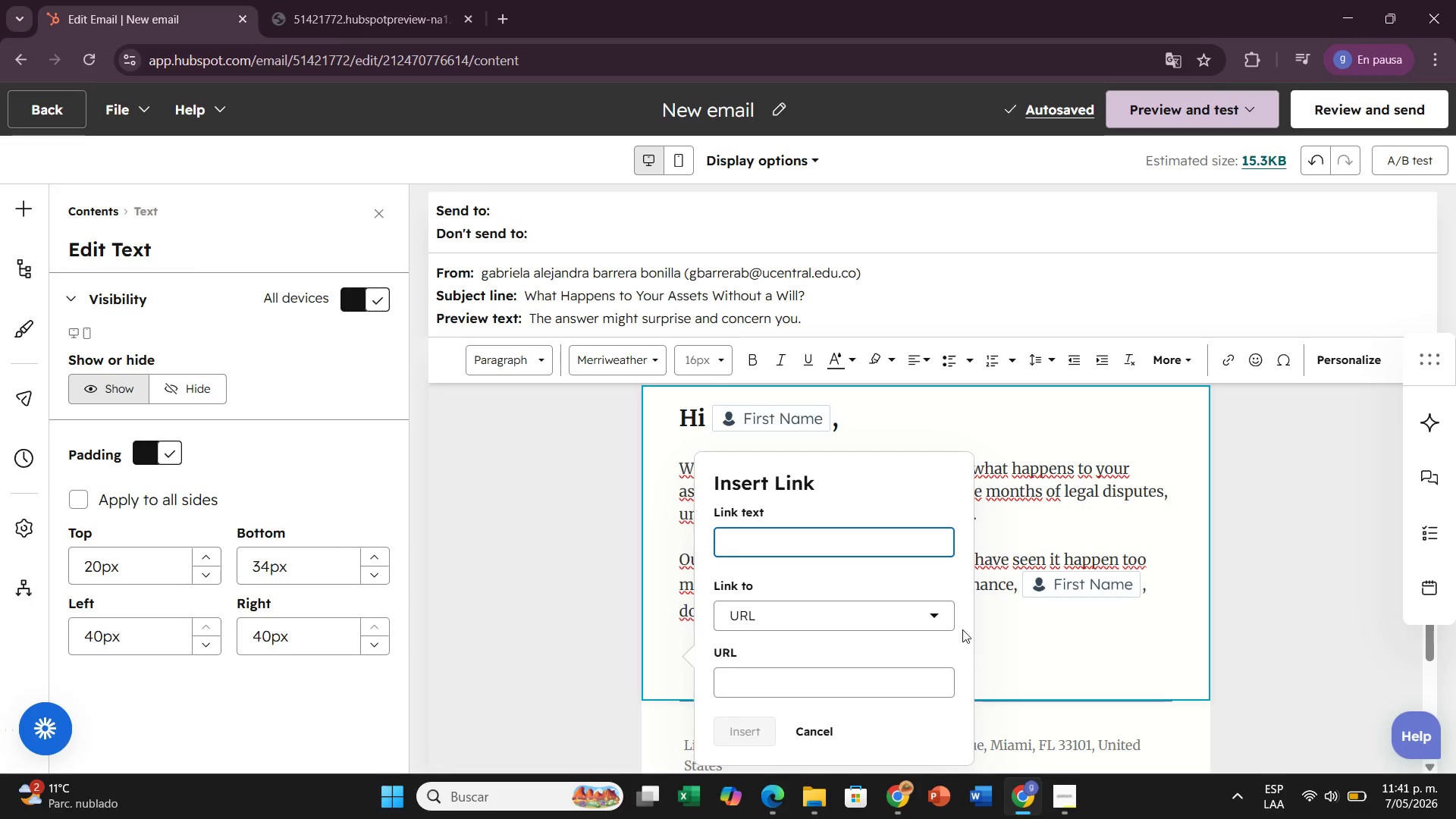 
wait(10.09)
 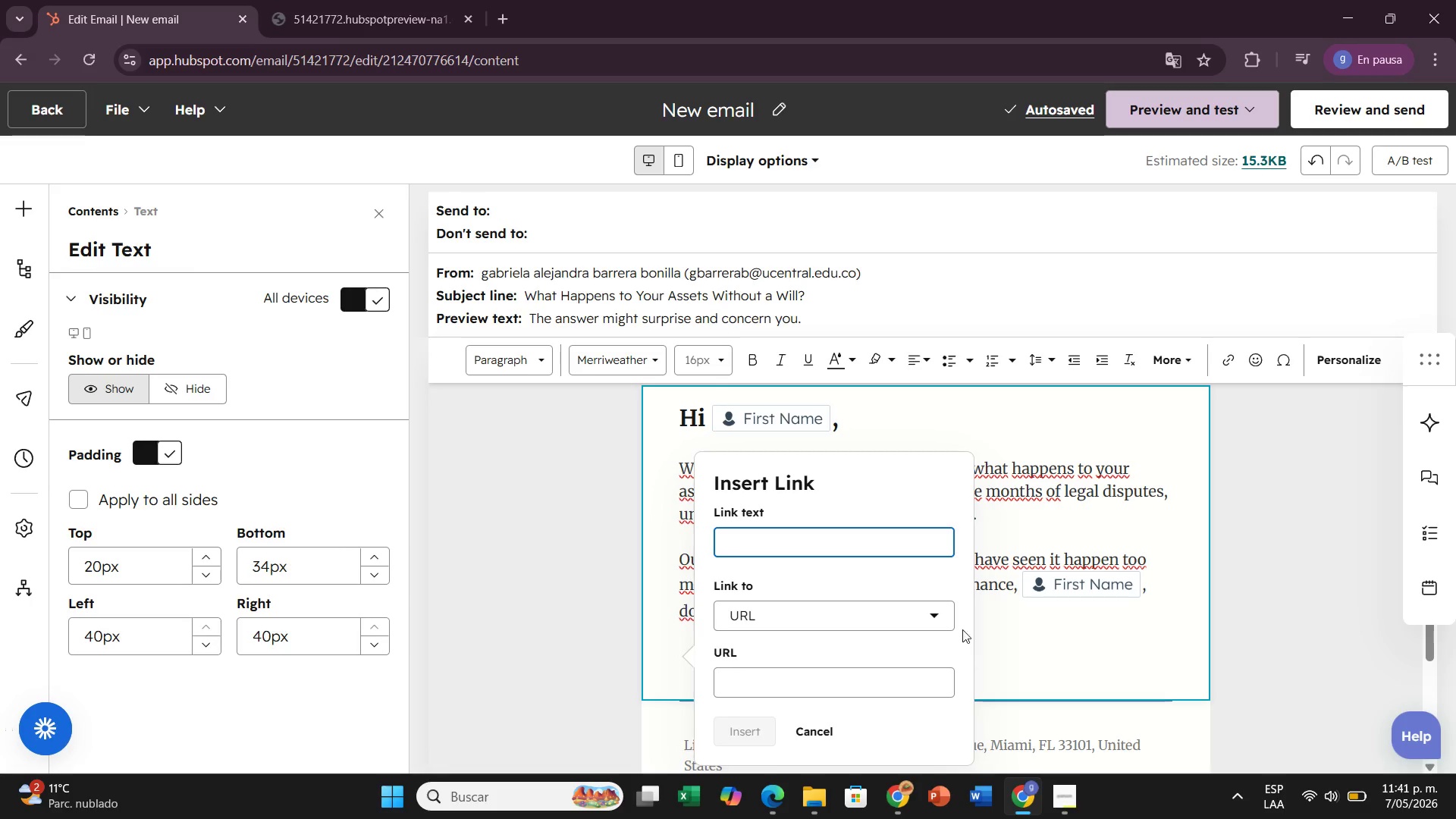 
left_click_drag(start_coordinate=[896, 600], to_coordinate=[916, 596])
 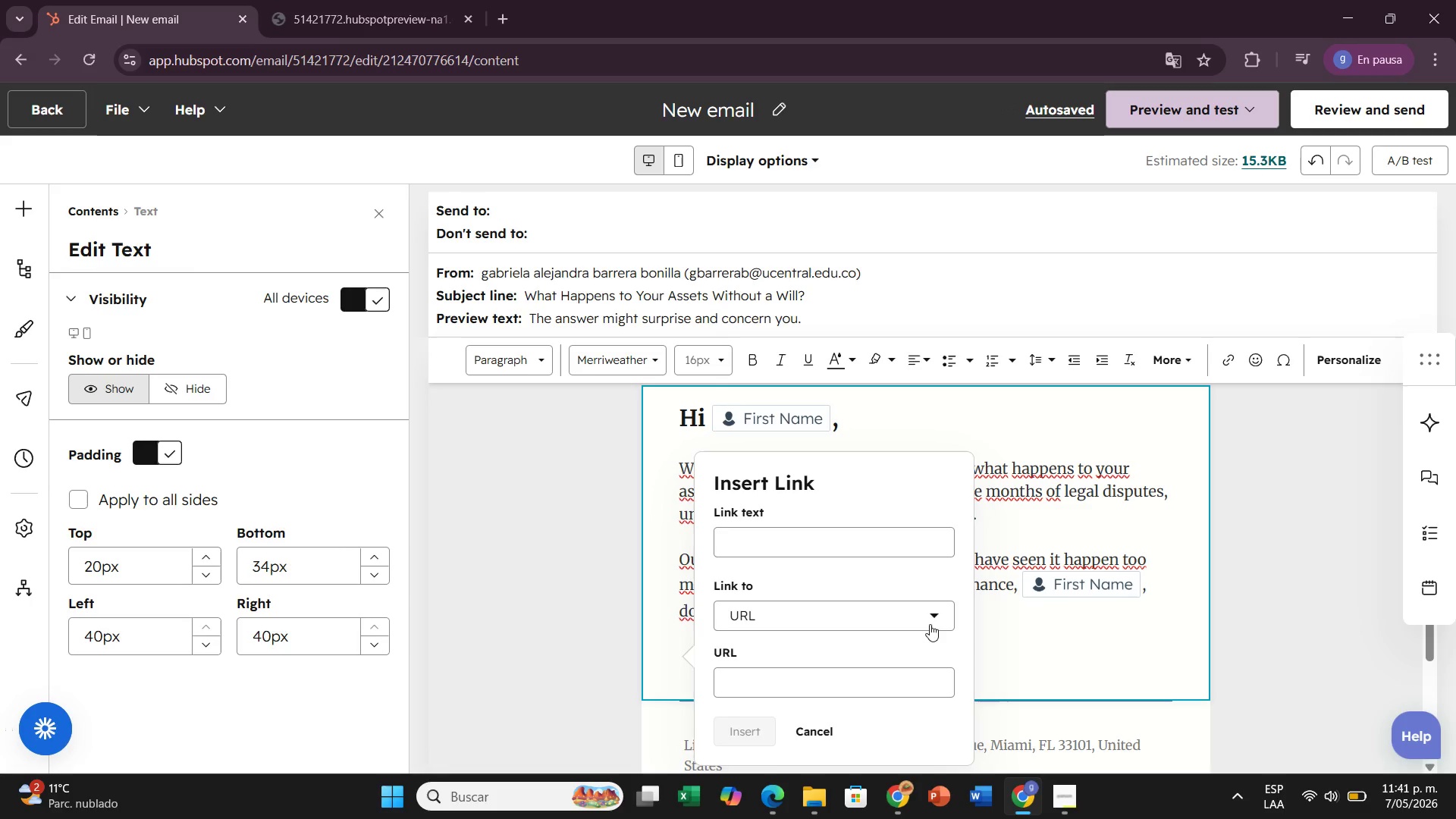 
left_click([930, 624])
 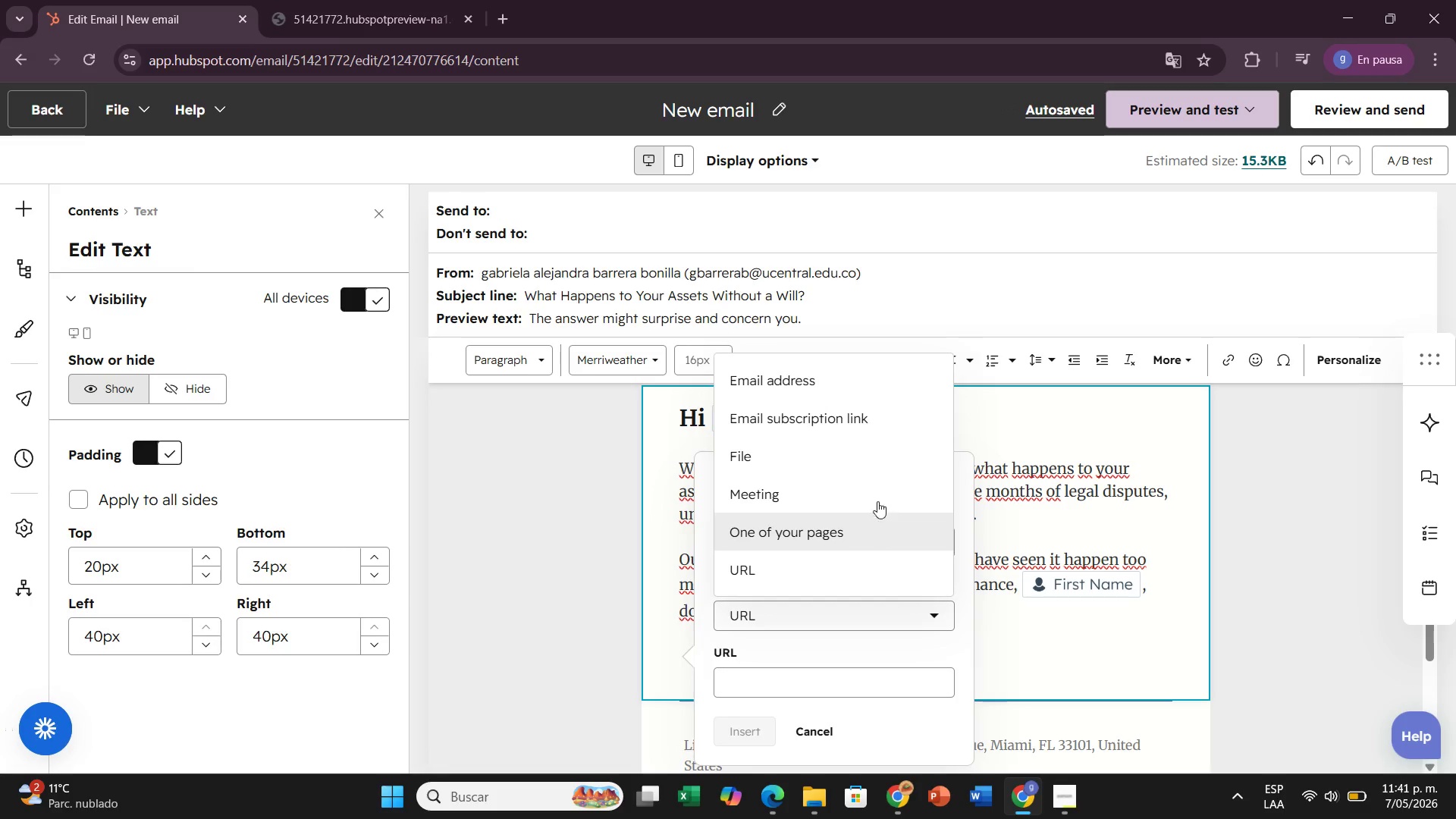 
scroll: coordinate [875, 483], scroll_direction: up, amount: 3.0
 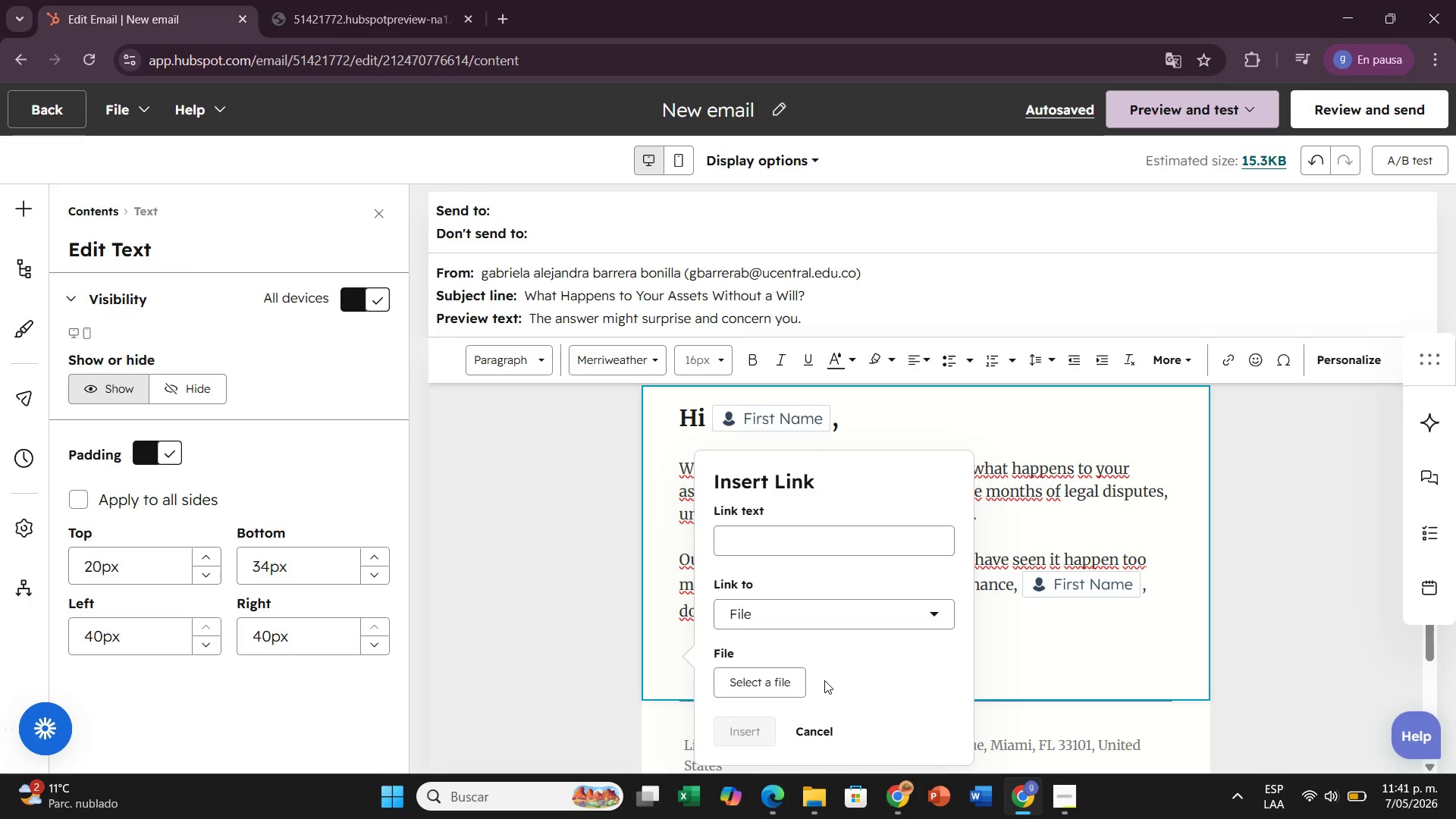 
wait(16.03)
 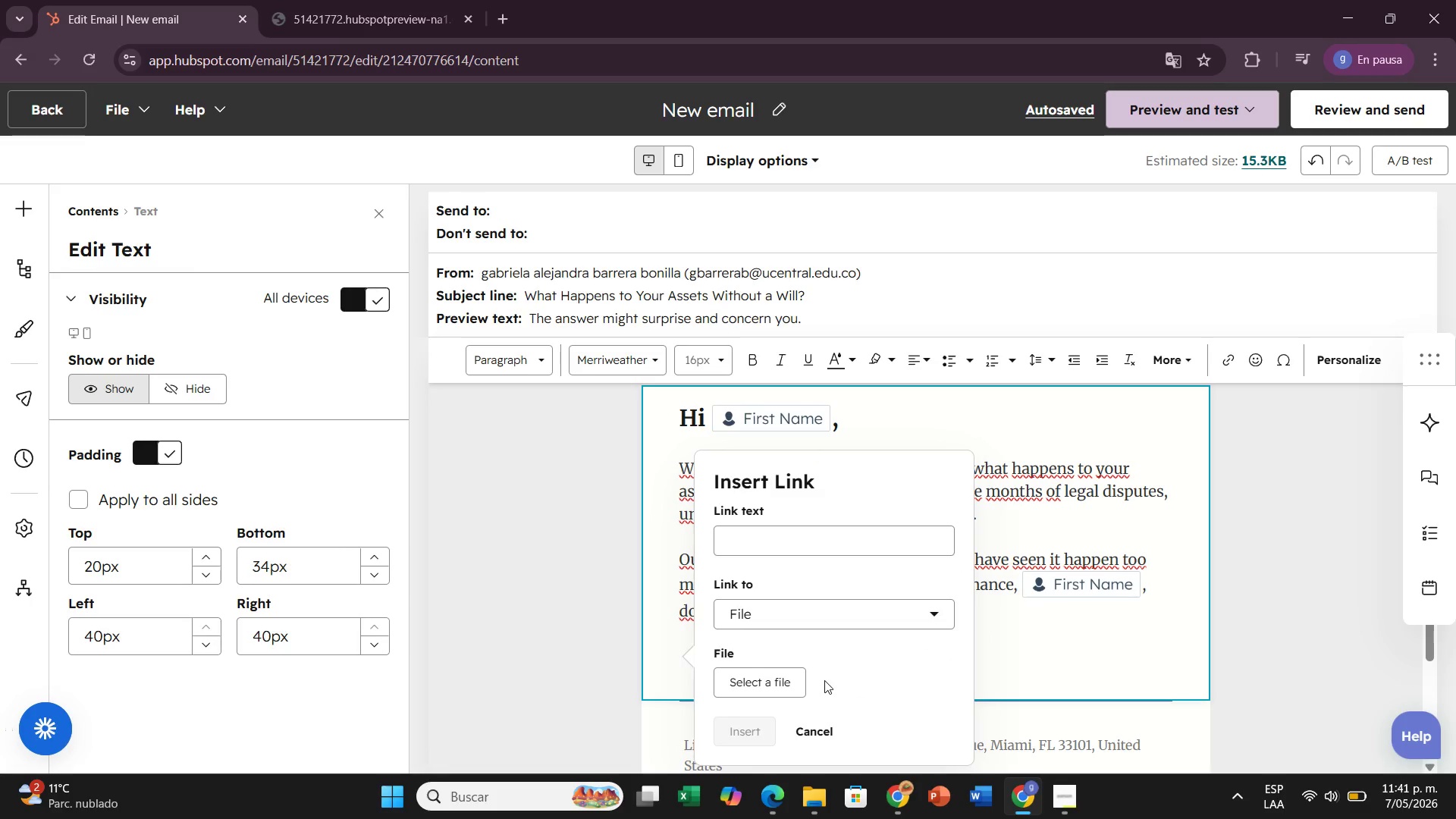 
left_click_drag(start_coordinate=[773, 669], to_coordinate=[778, 669])
 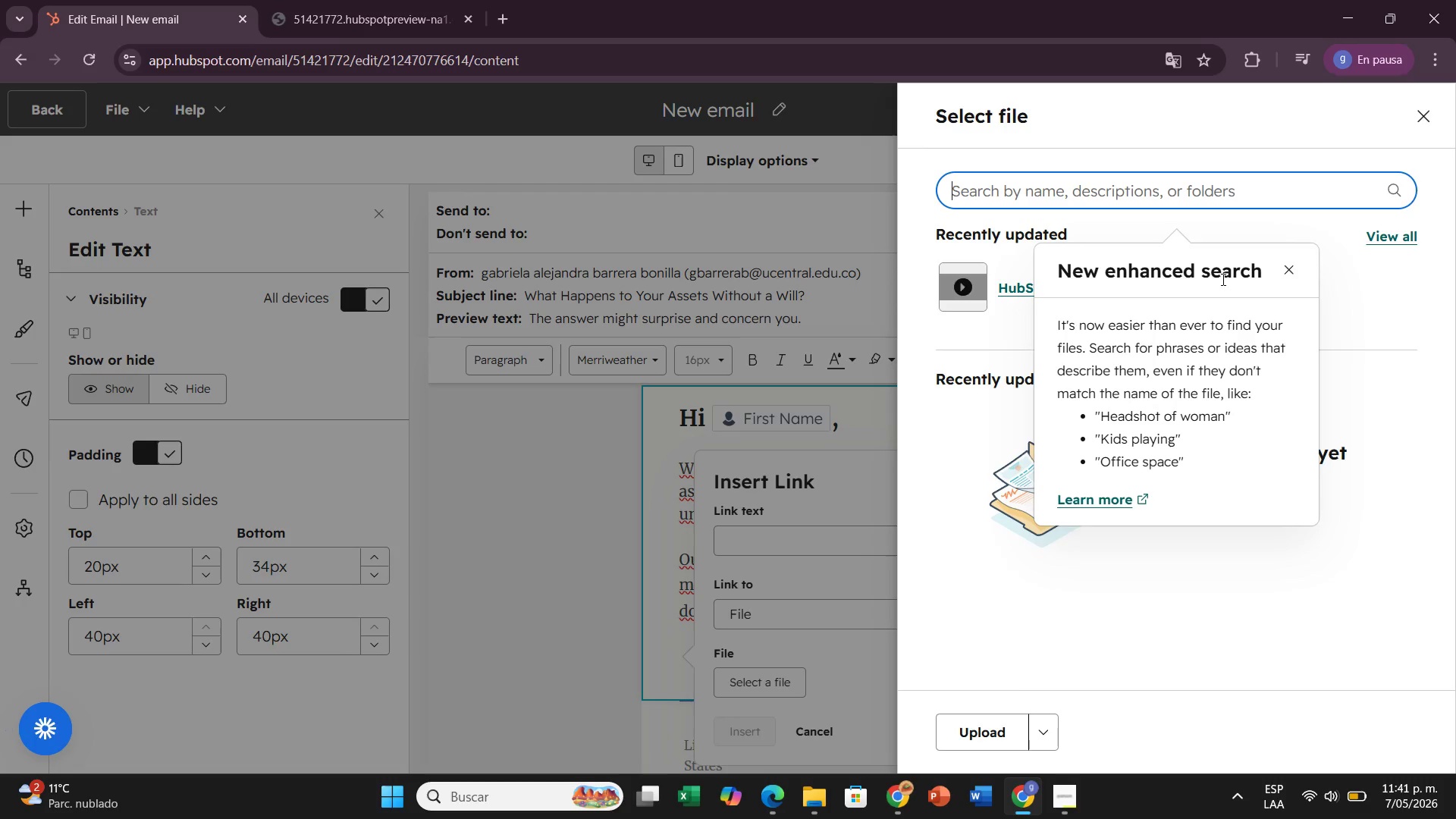 
left_click([1126, 190])
 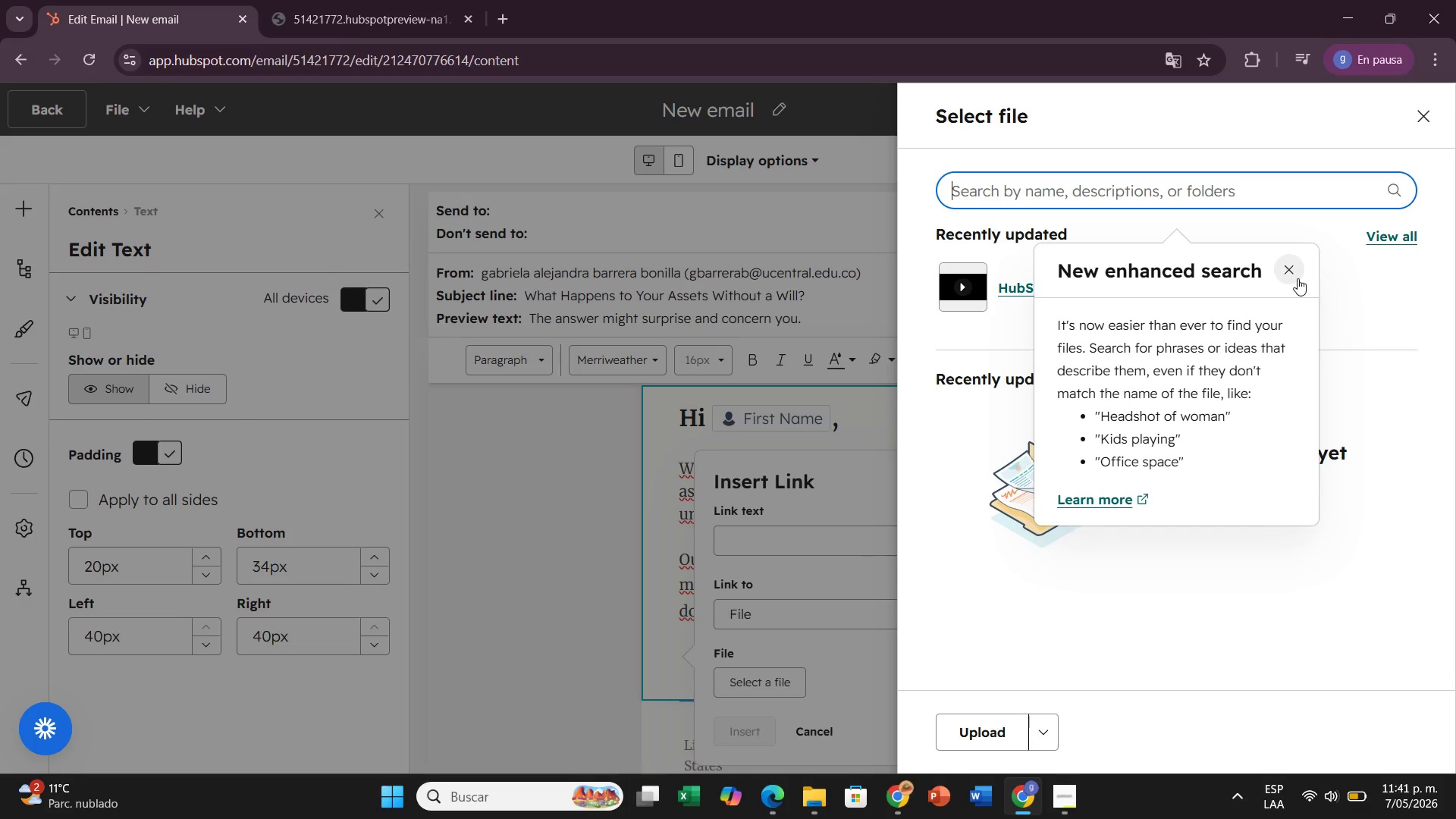 
left_click([1298, 272])
 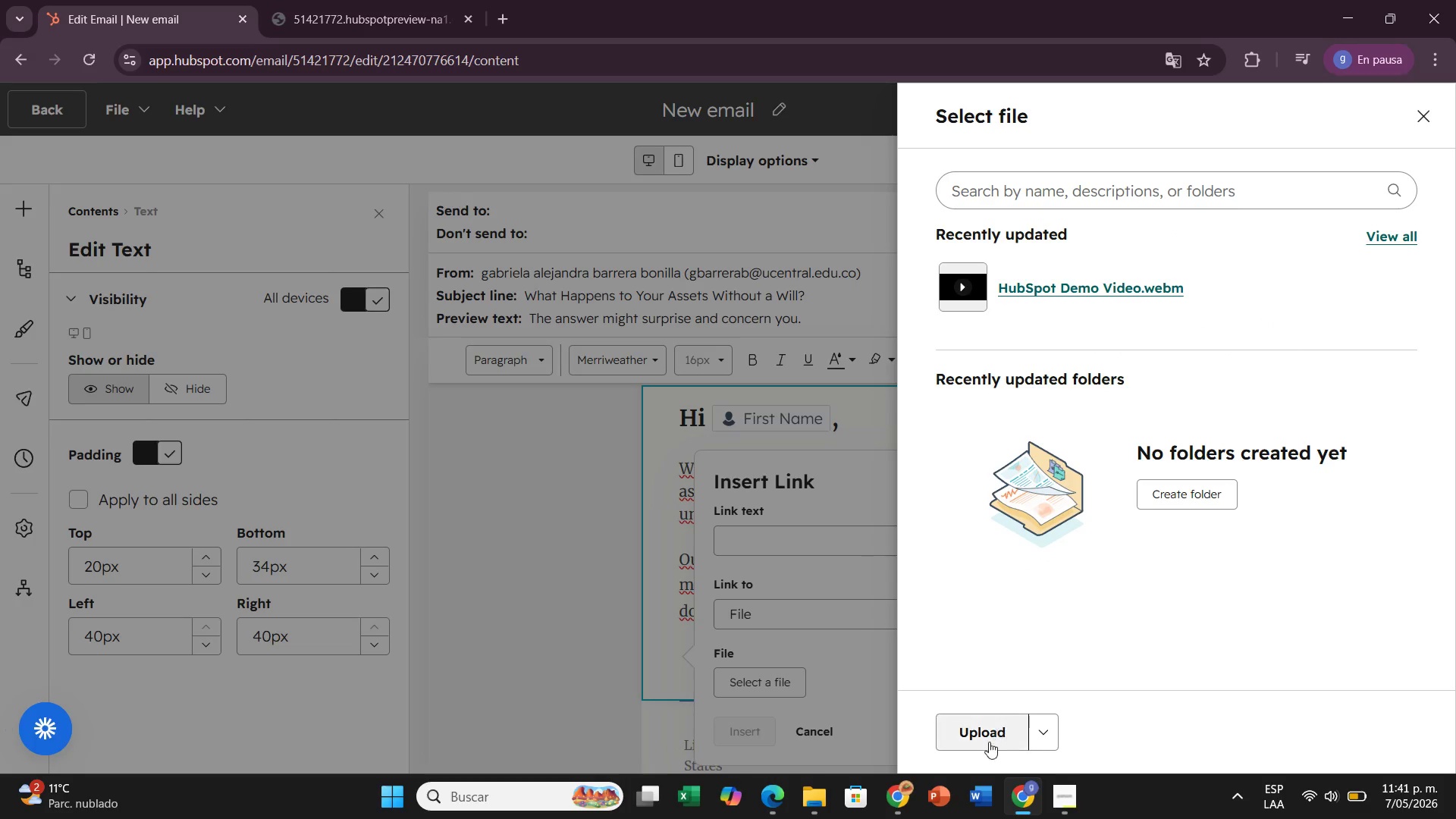 
left_click([987, 742])
 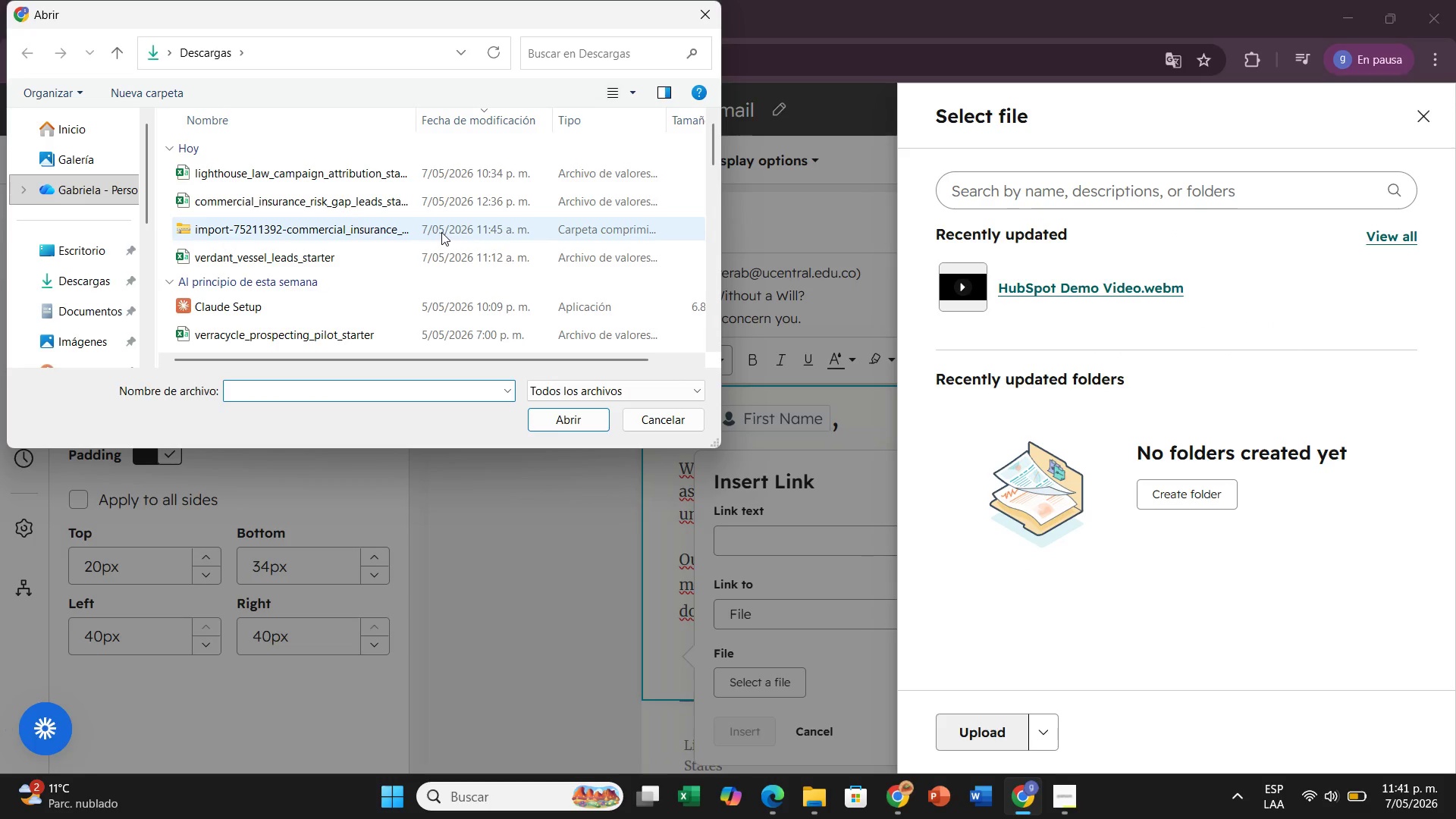 
left_click_drag(start_coordinate=[265, 209], to_coordinate=[119, 268])
 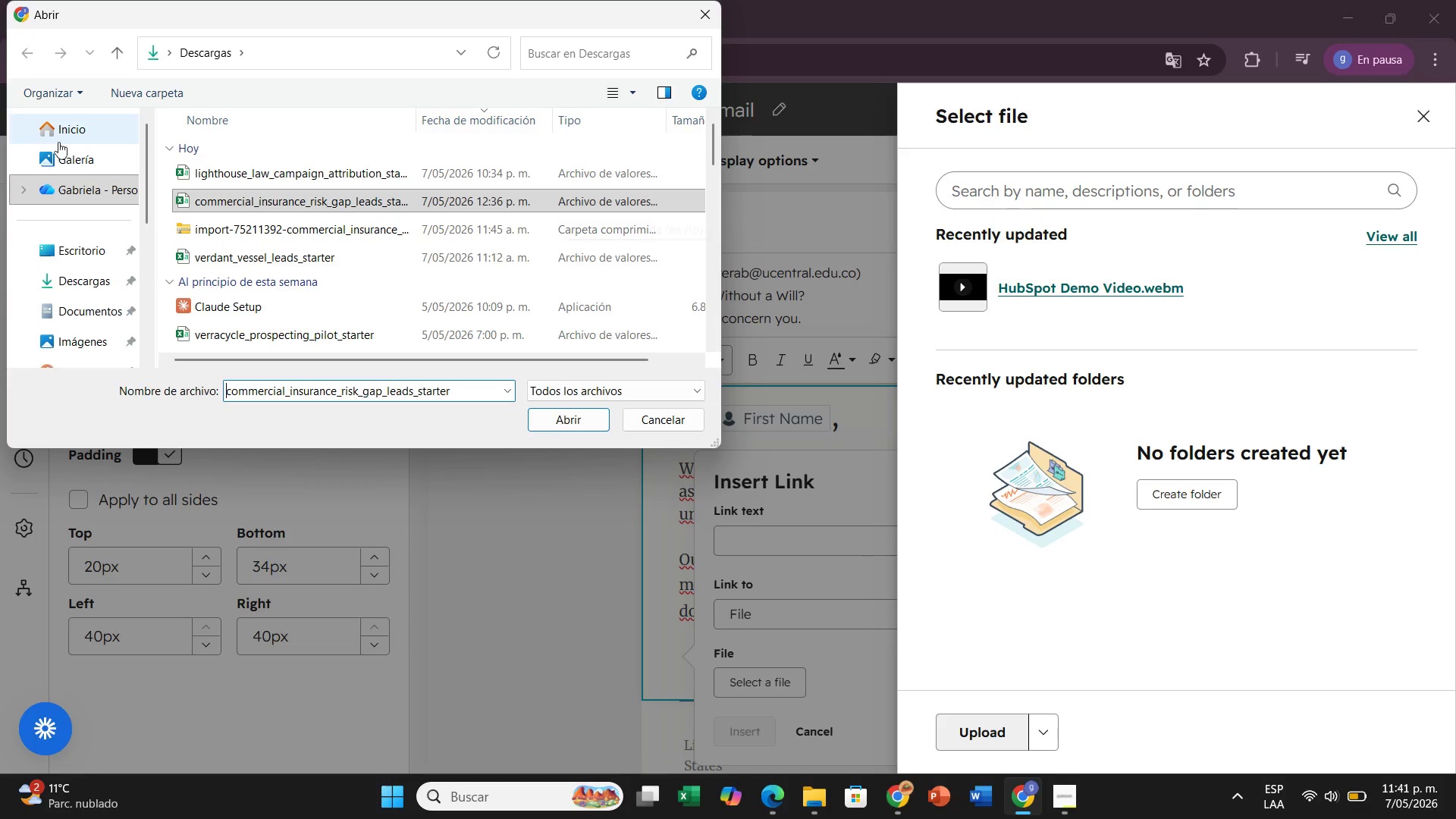 
left_click([52, 141])
 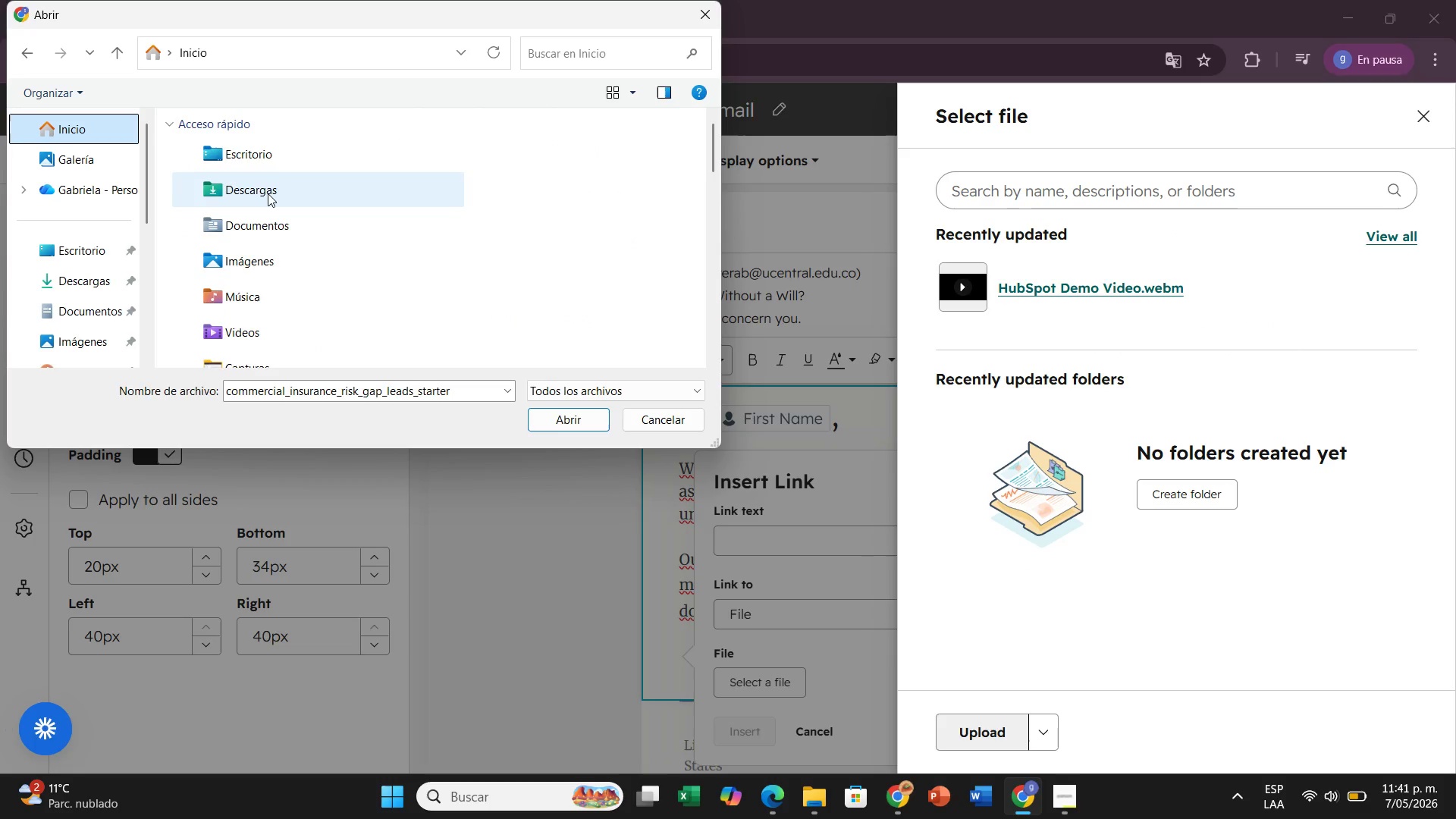 
scroll: coordinate [304, 229], scroll_direction: down, amount: 10.0
 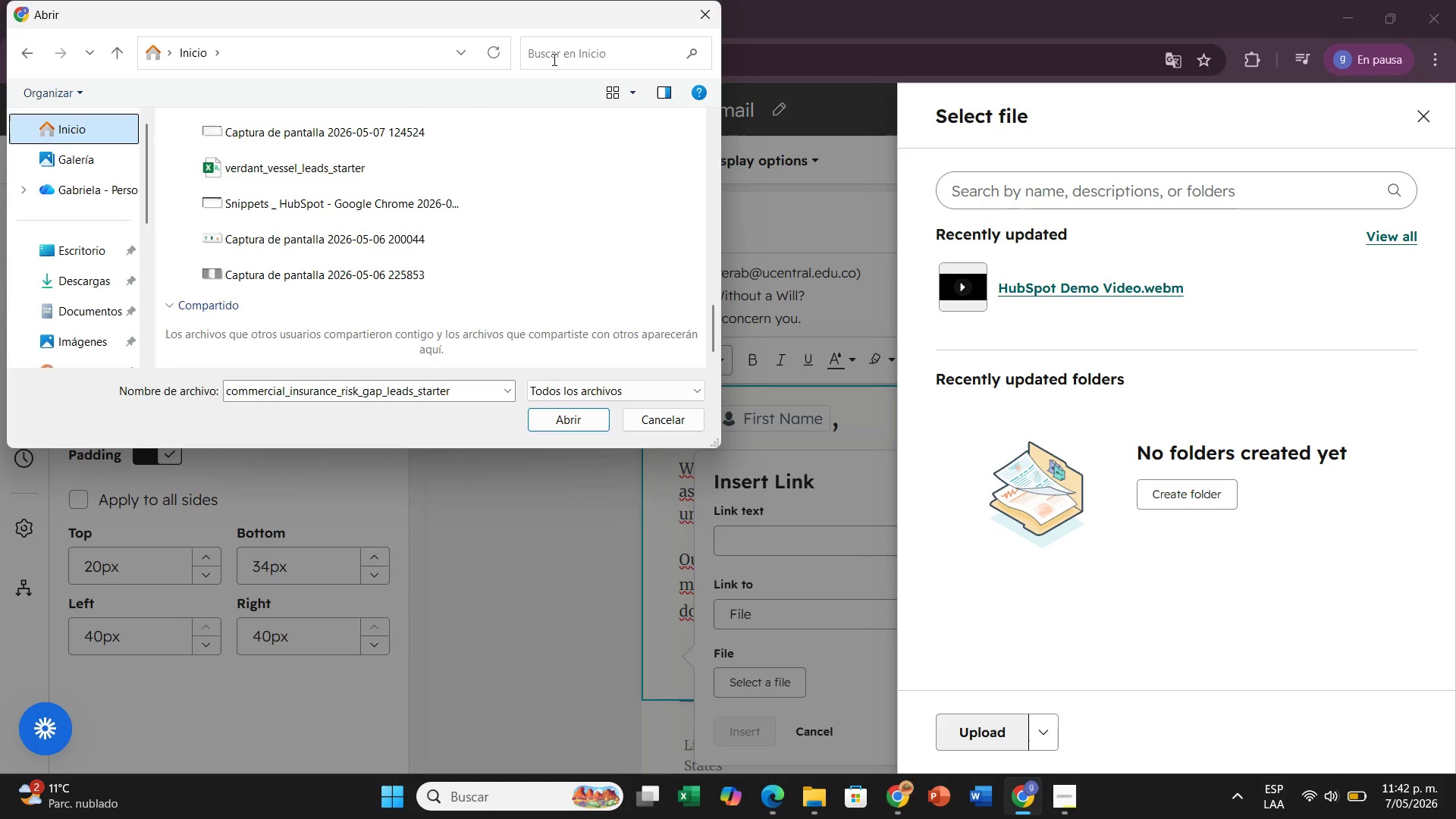 
left_click([553, 59])
 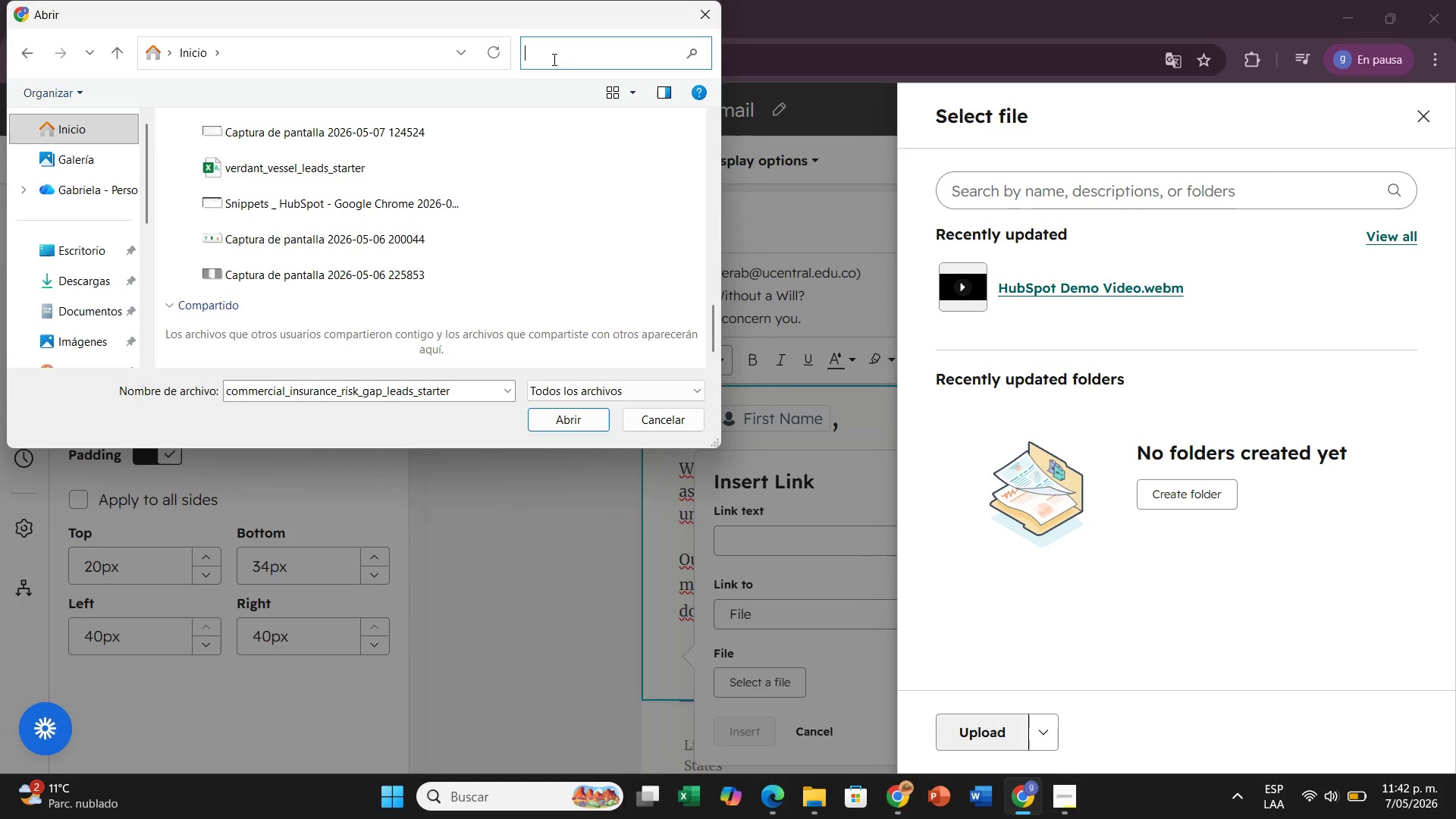 
type(pdf)
 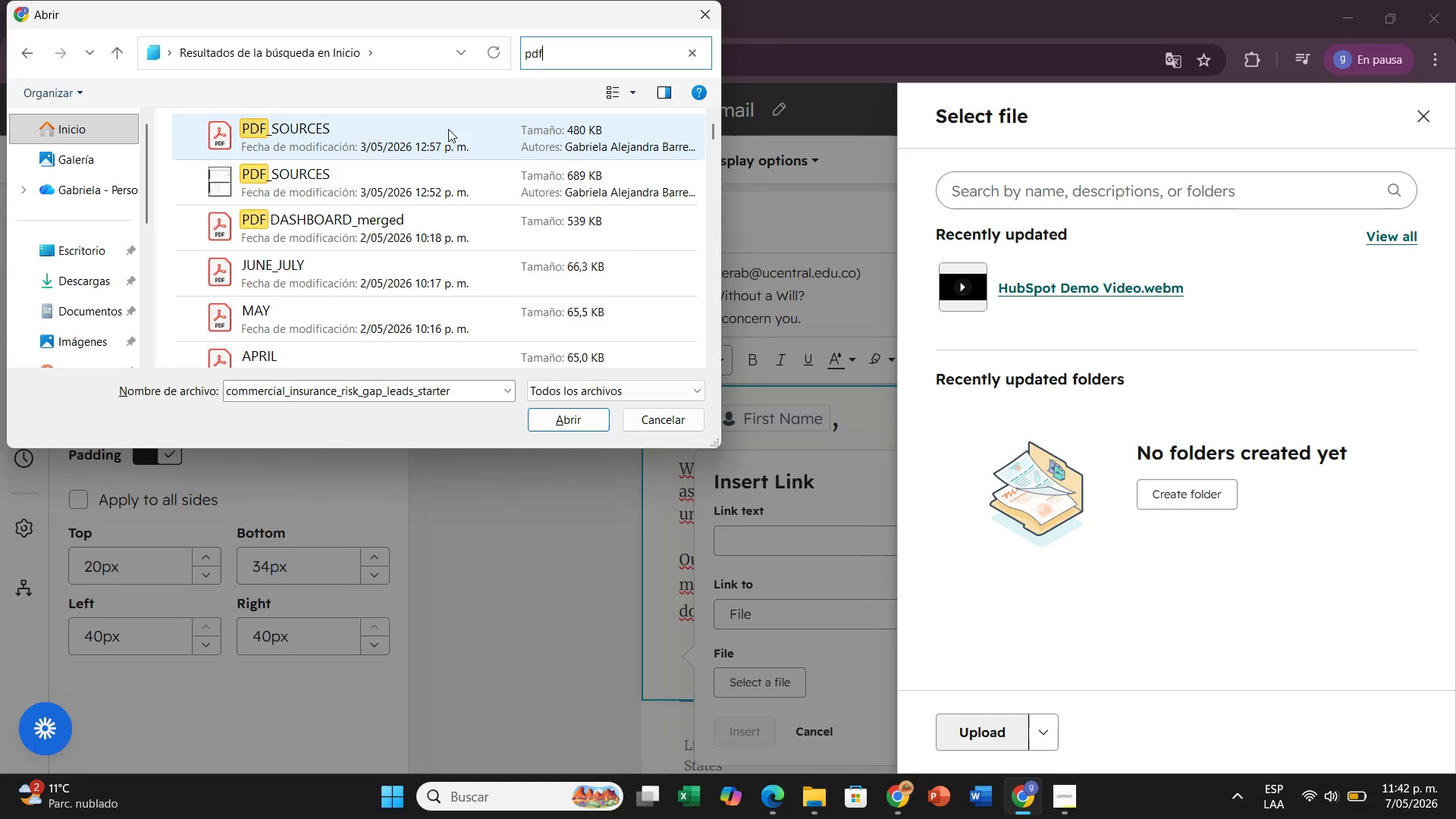 
left_click([447, 129])
 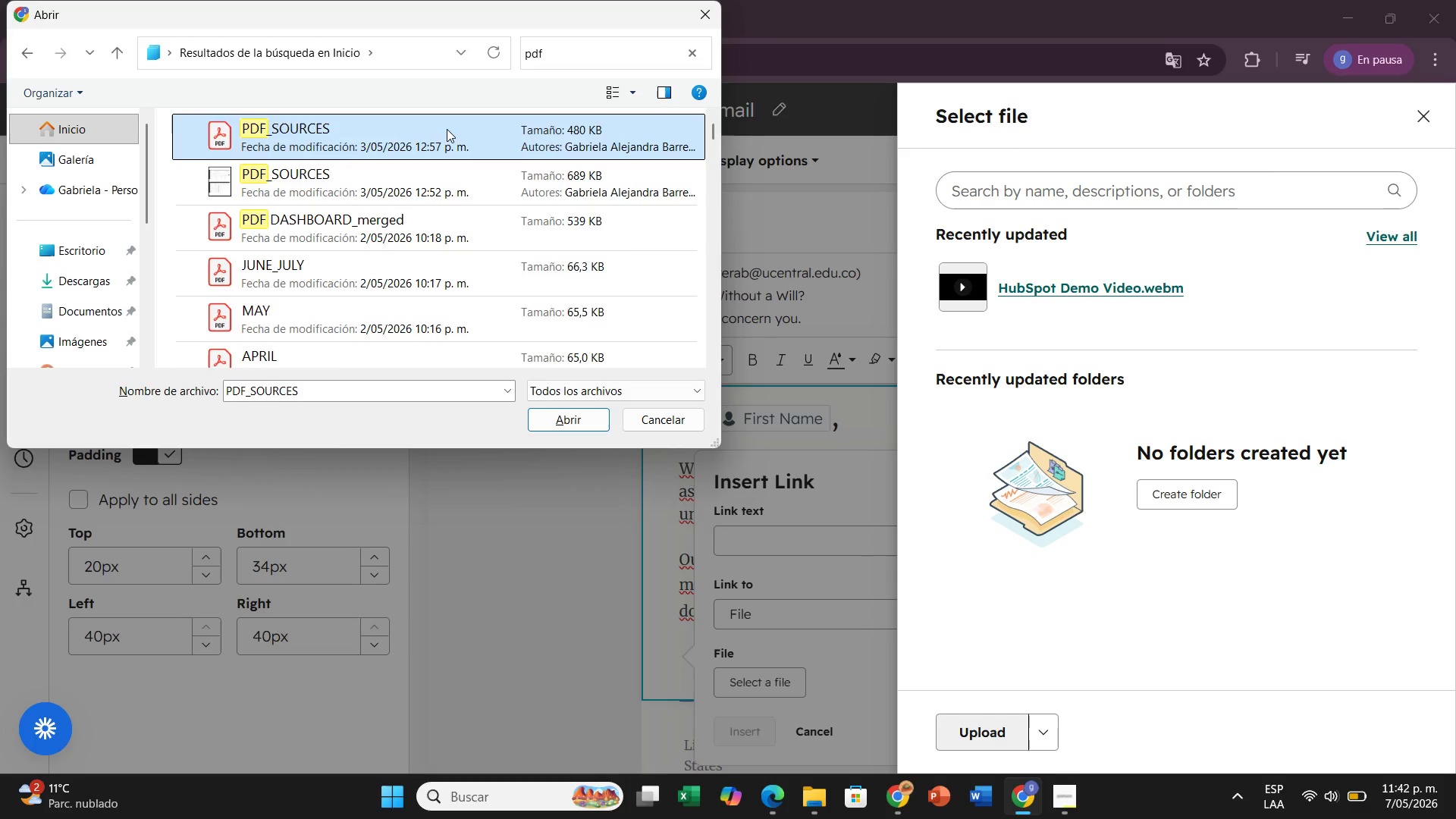 
double_click([447, 129])
 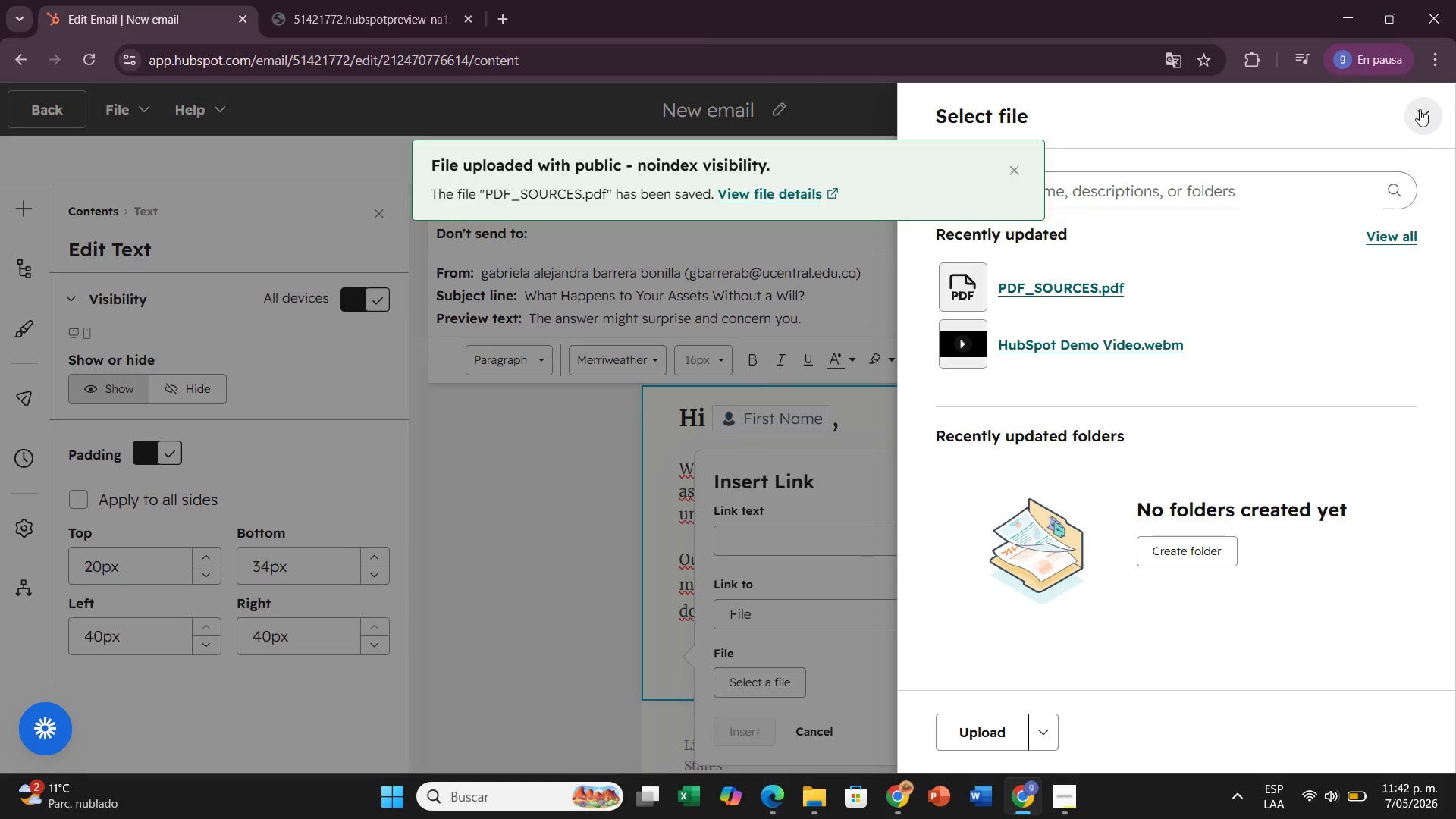 
left_click([1420, 109])
 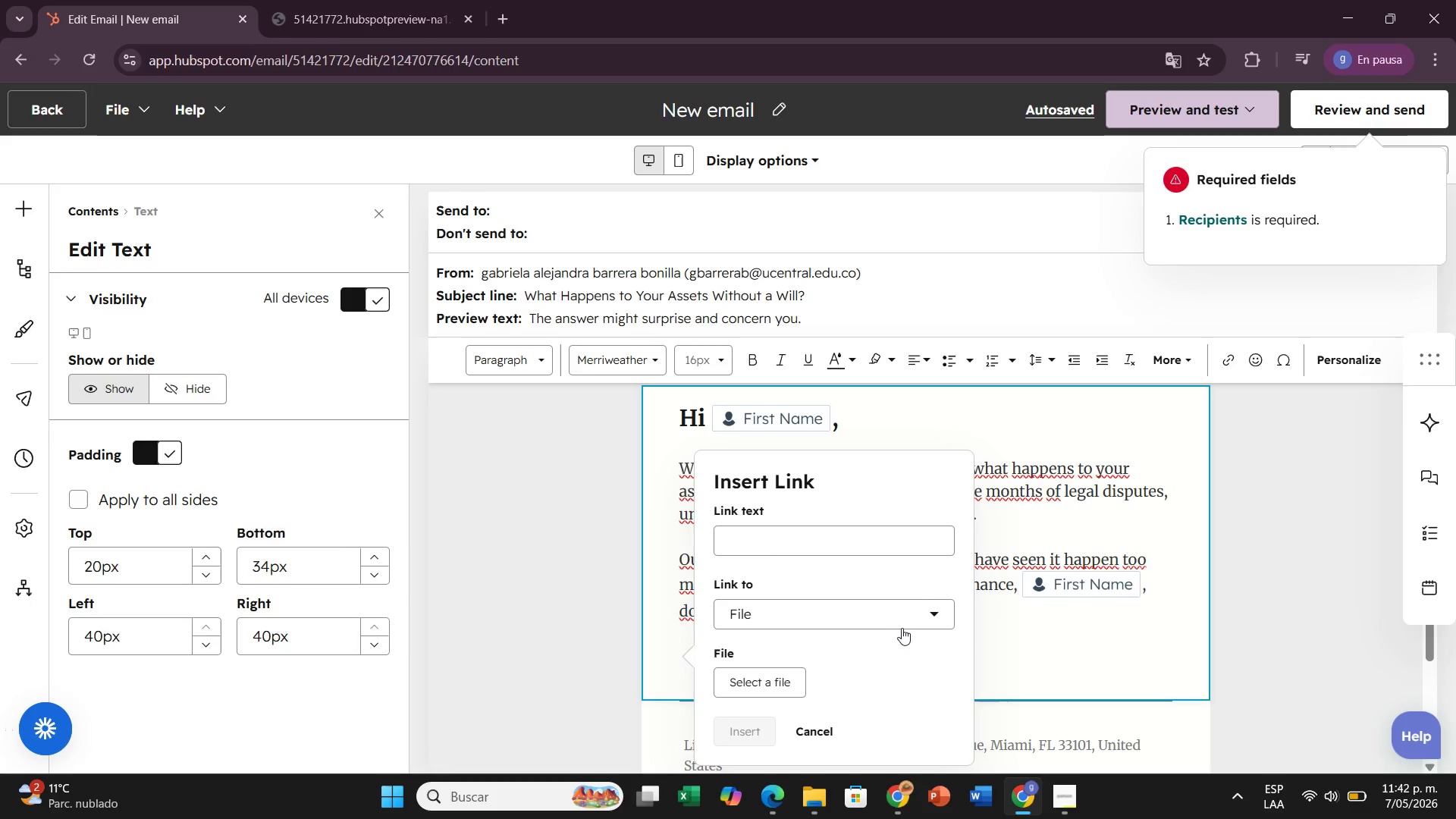 
wait(5.92)
 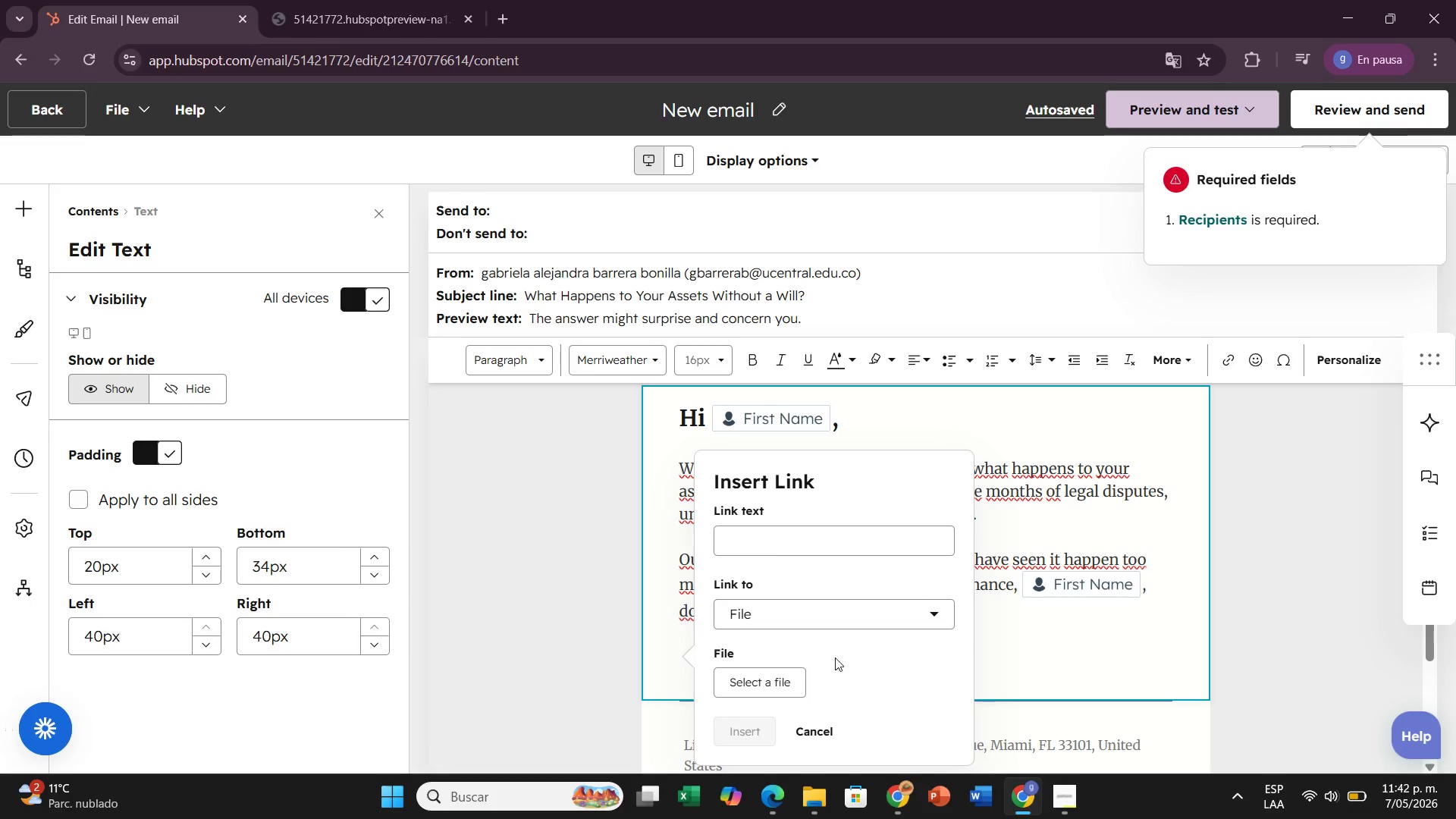 
scroll: coordinate [849, 637], scroll_direction: down, amount: 2.0
 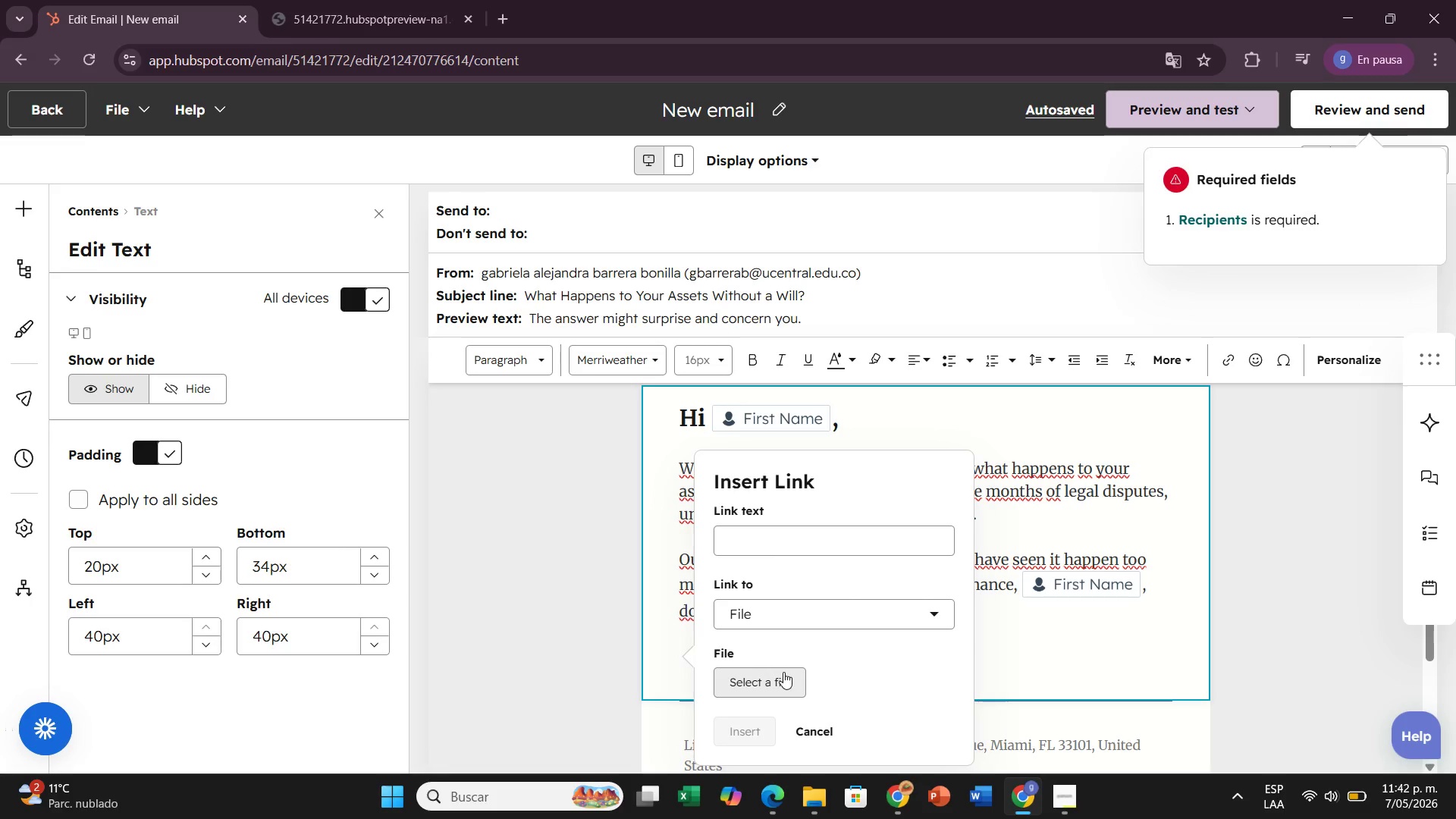 
left_click([783, 672])
 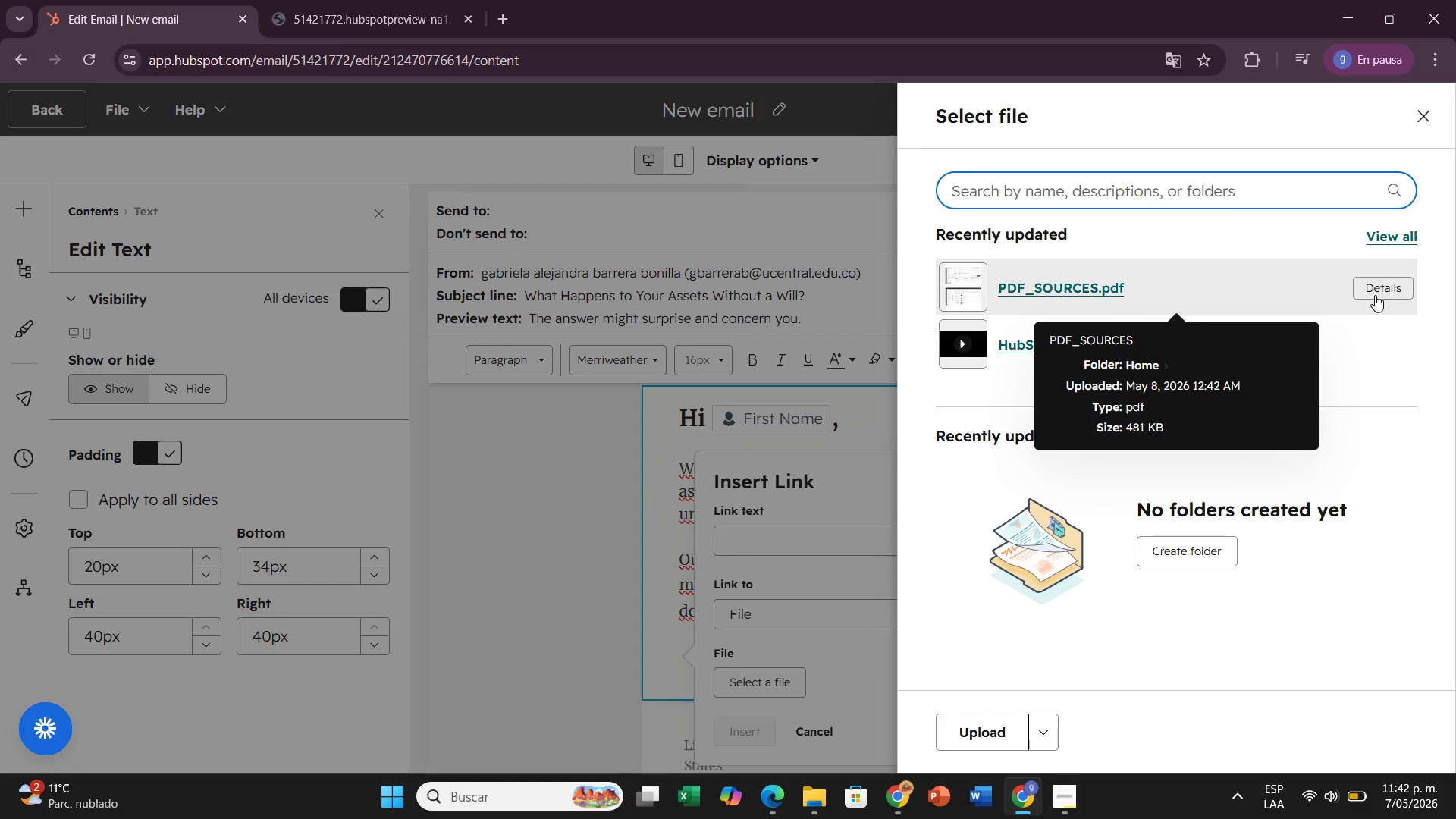 
left_click([970, 262])
 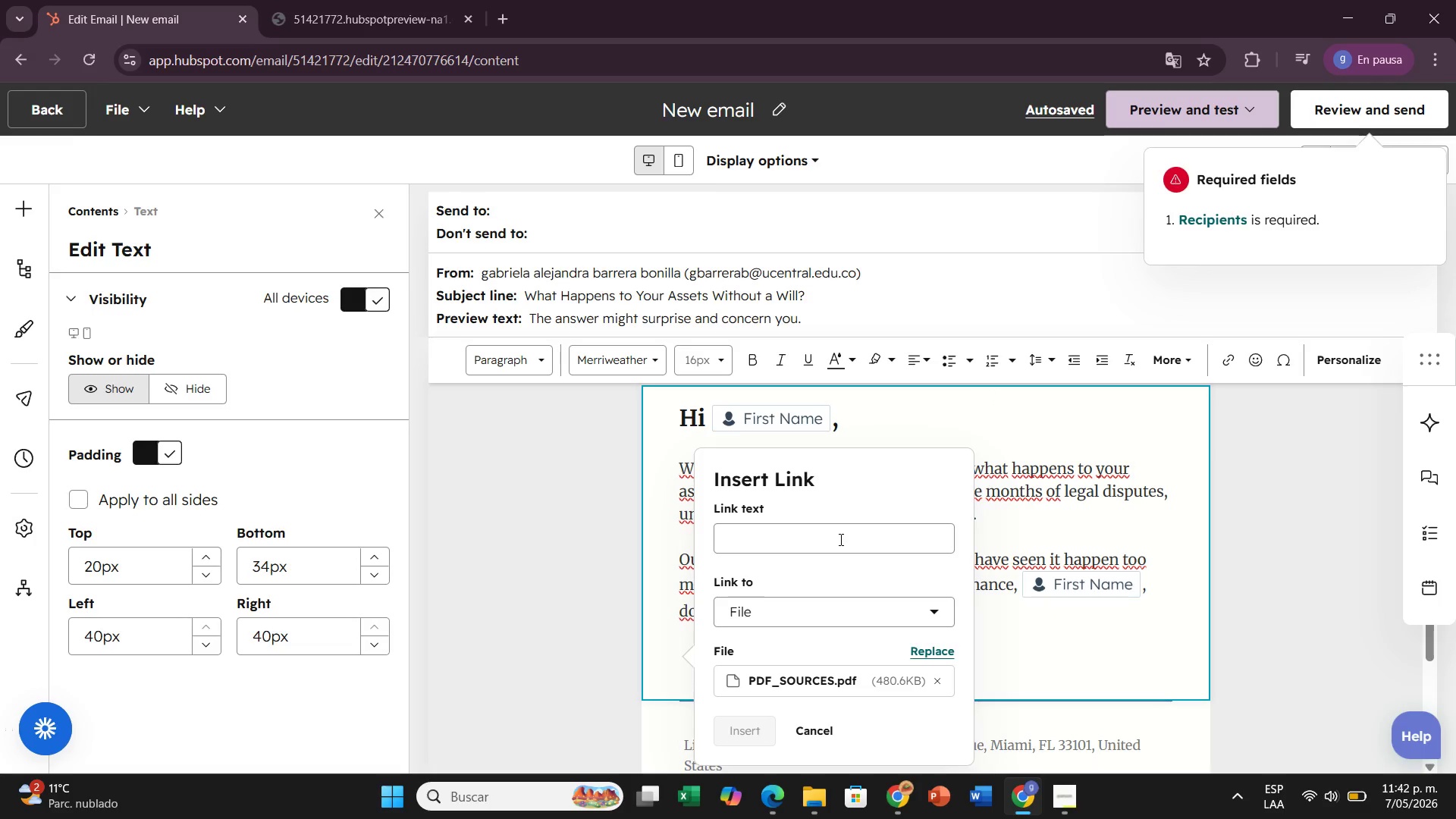 
left_click([842, 526])
 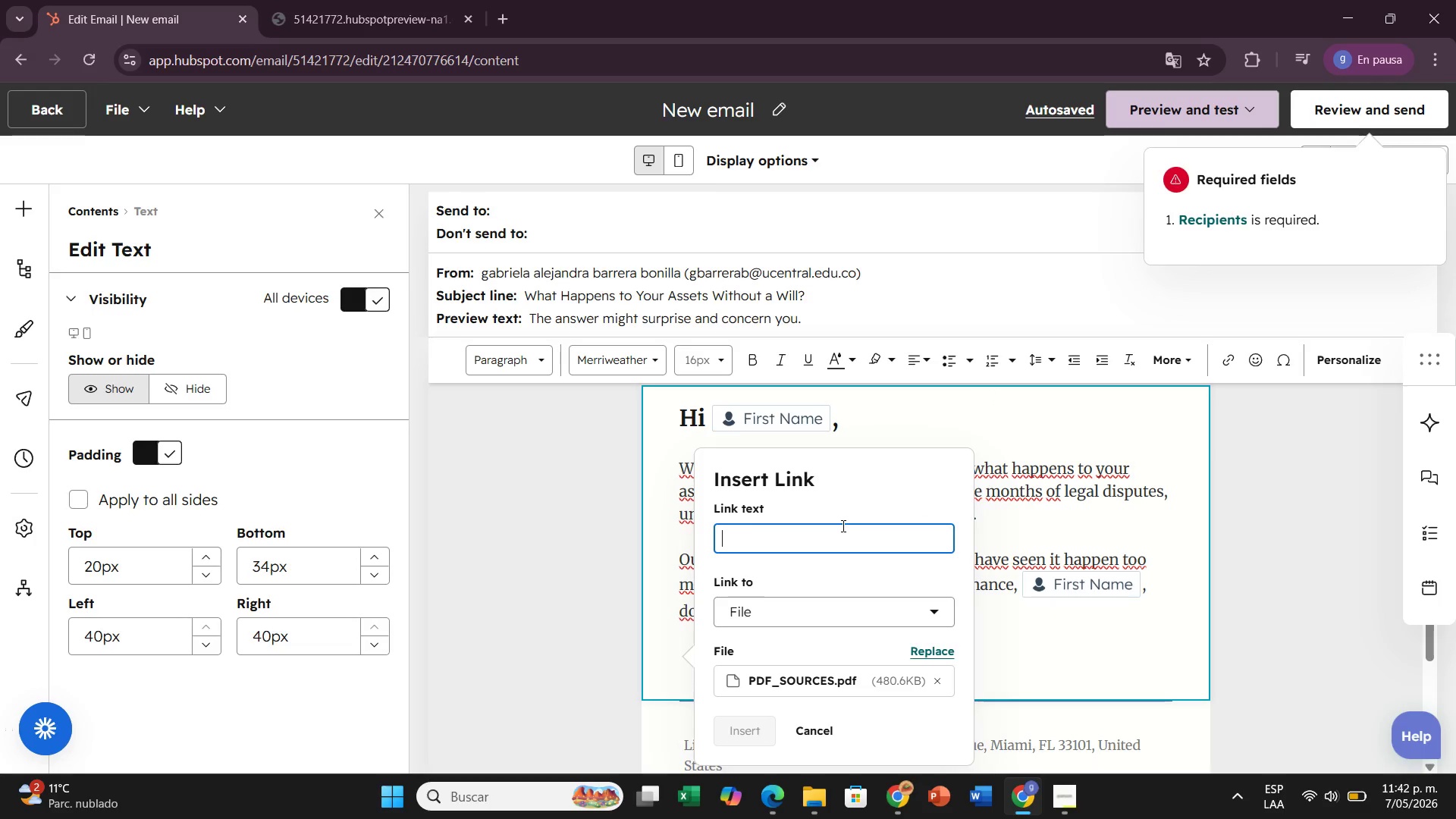 
type(Get the Free Will Templaye)
key(Backspace)
key(Backspace)
type(te)
 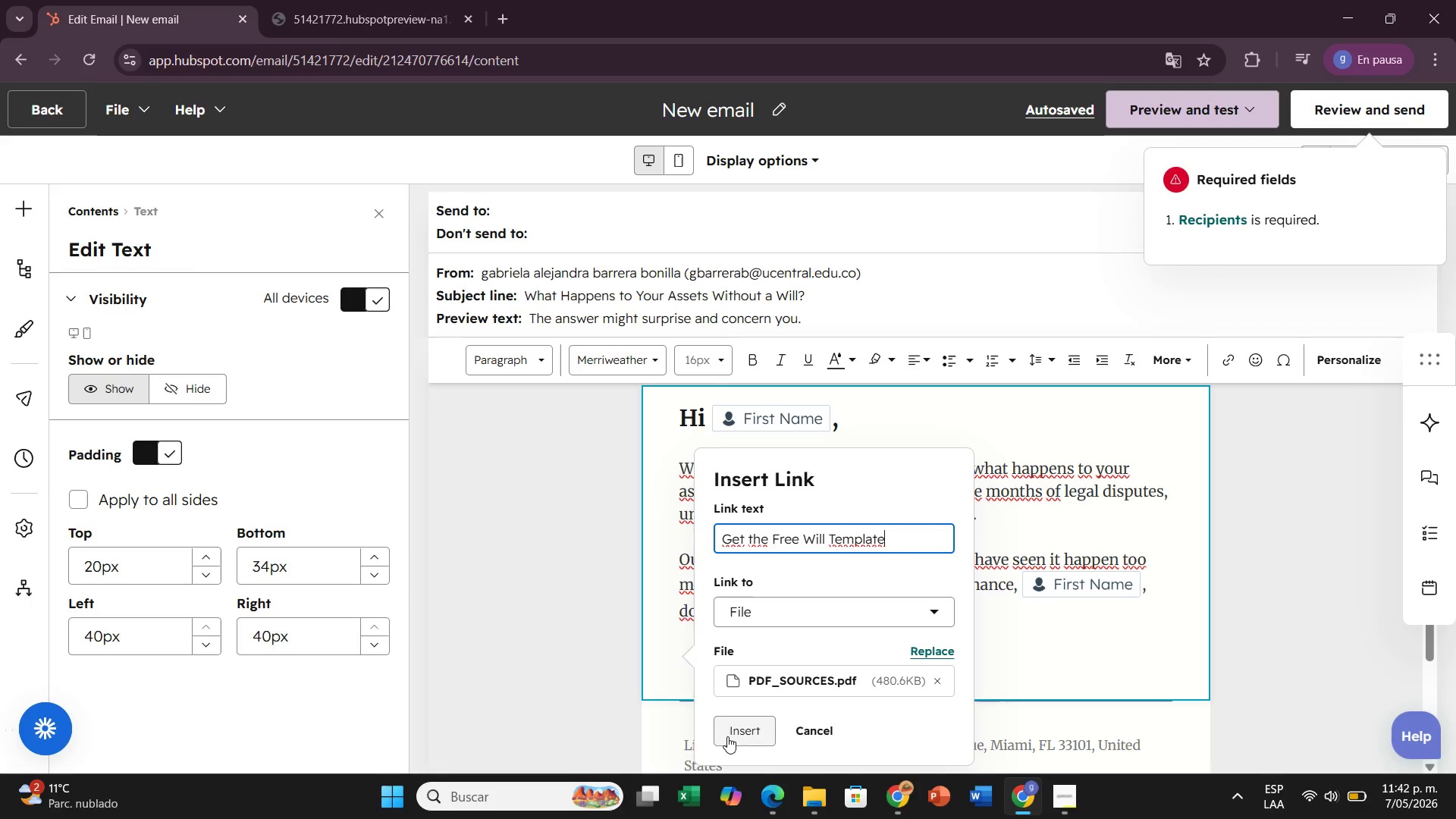 
left_click([730, 734])
 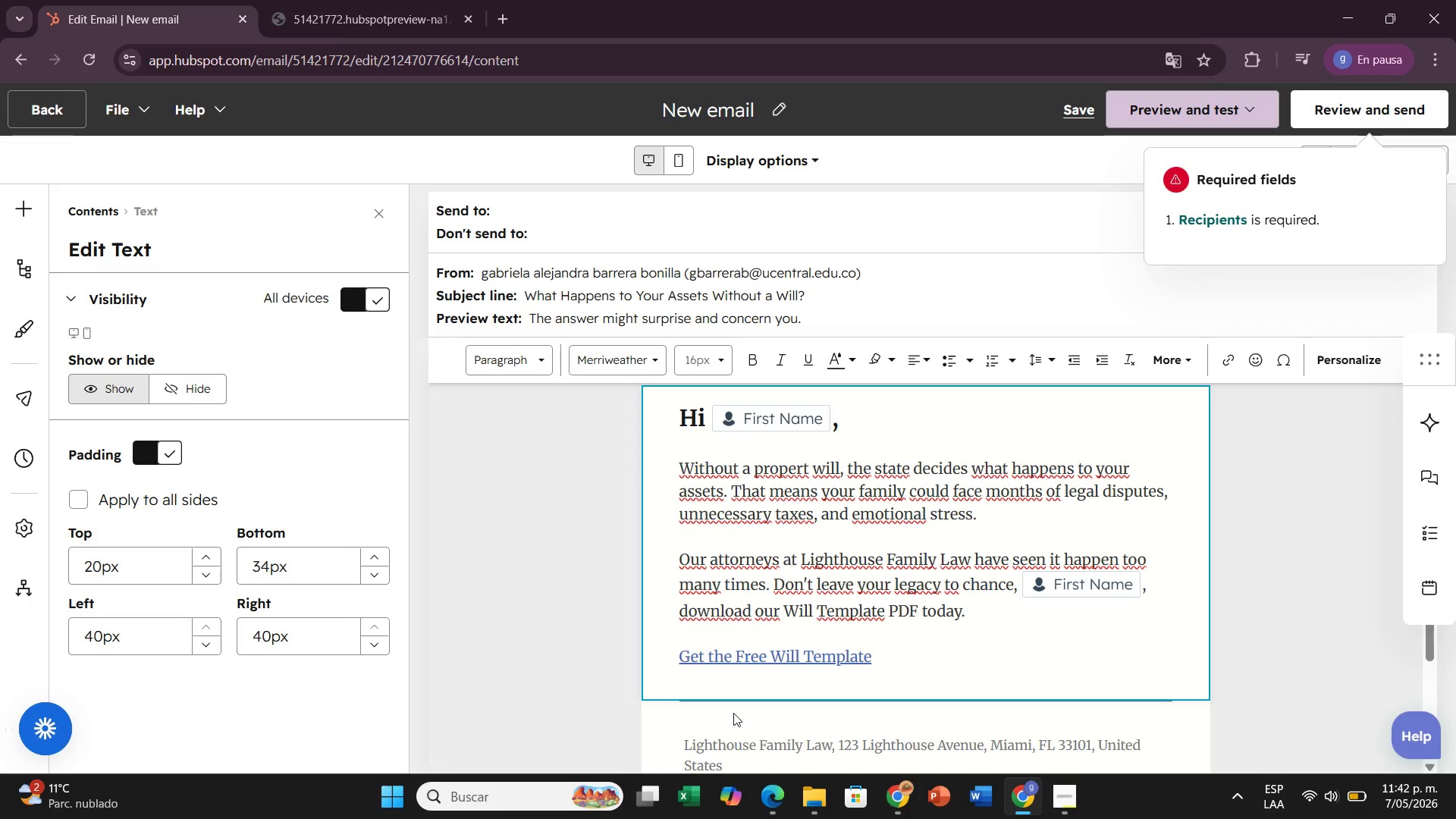 
scroll: coordinate [733, 713], scroll_direction: down, amount: 1.0
 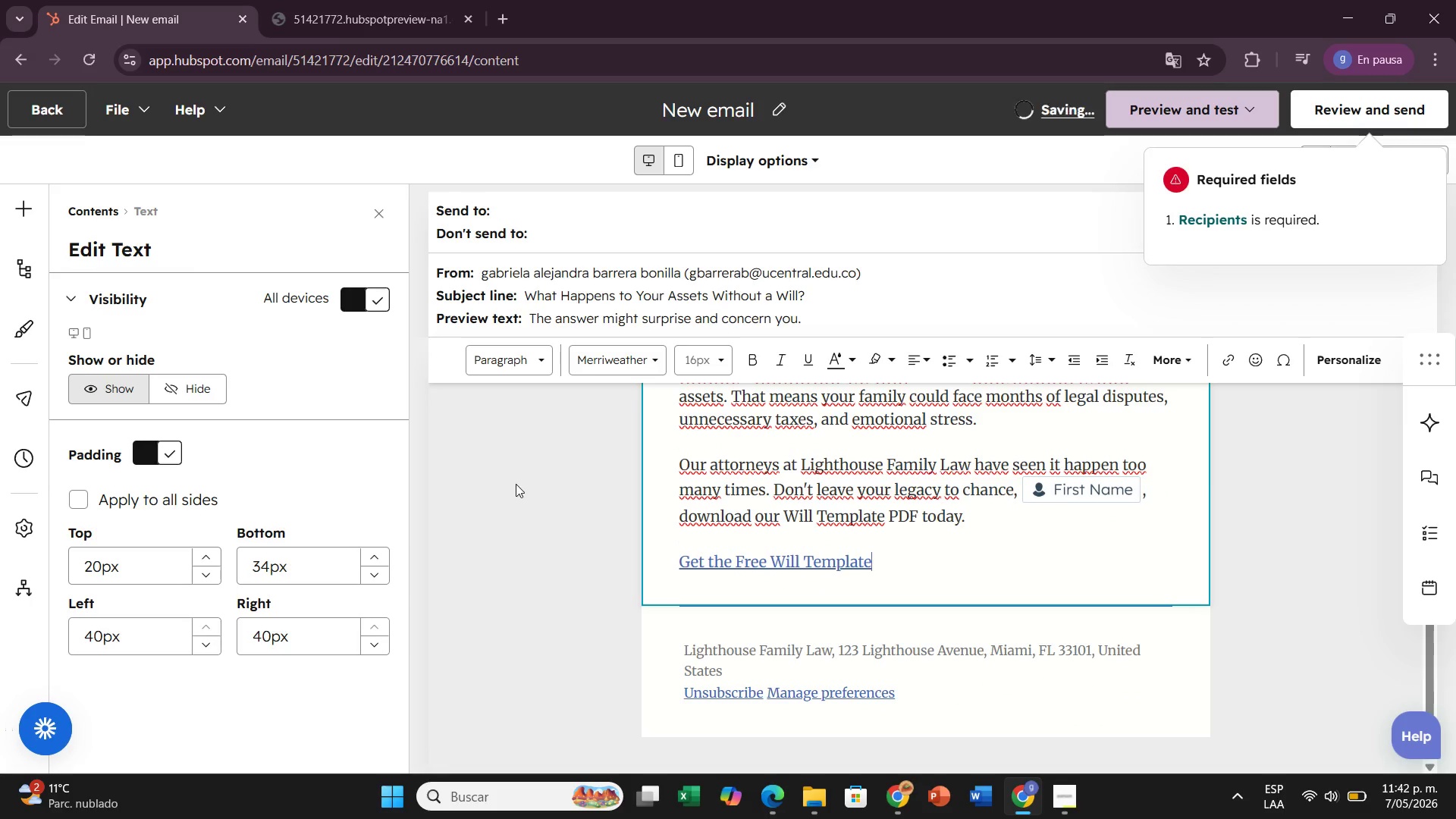 
left_click([516, 484])
 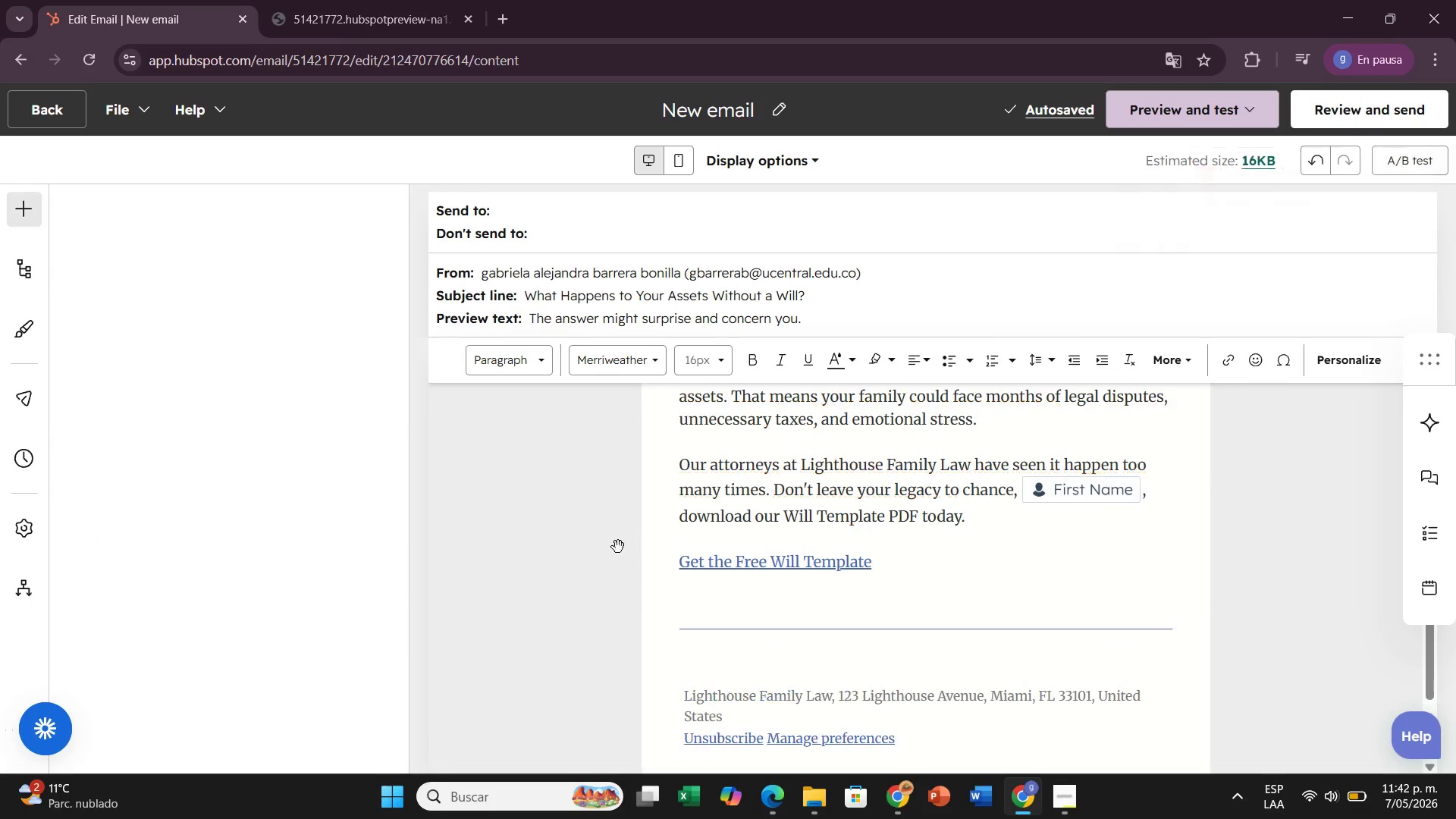 
scroll: coordinate [618, 547], scroll_direction: up, amount: 1.0
 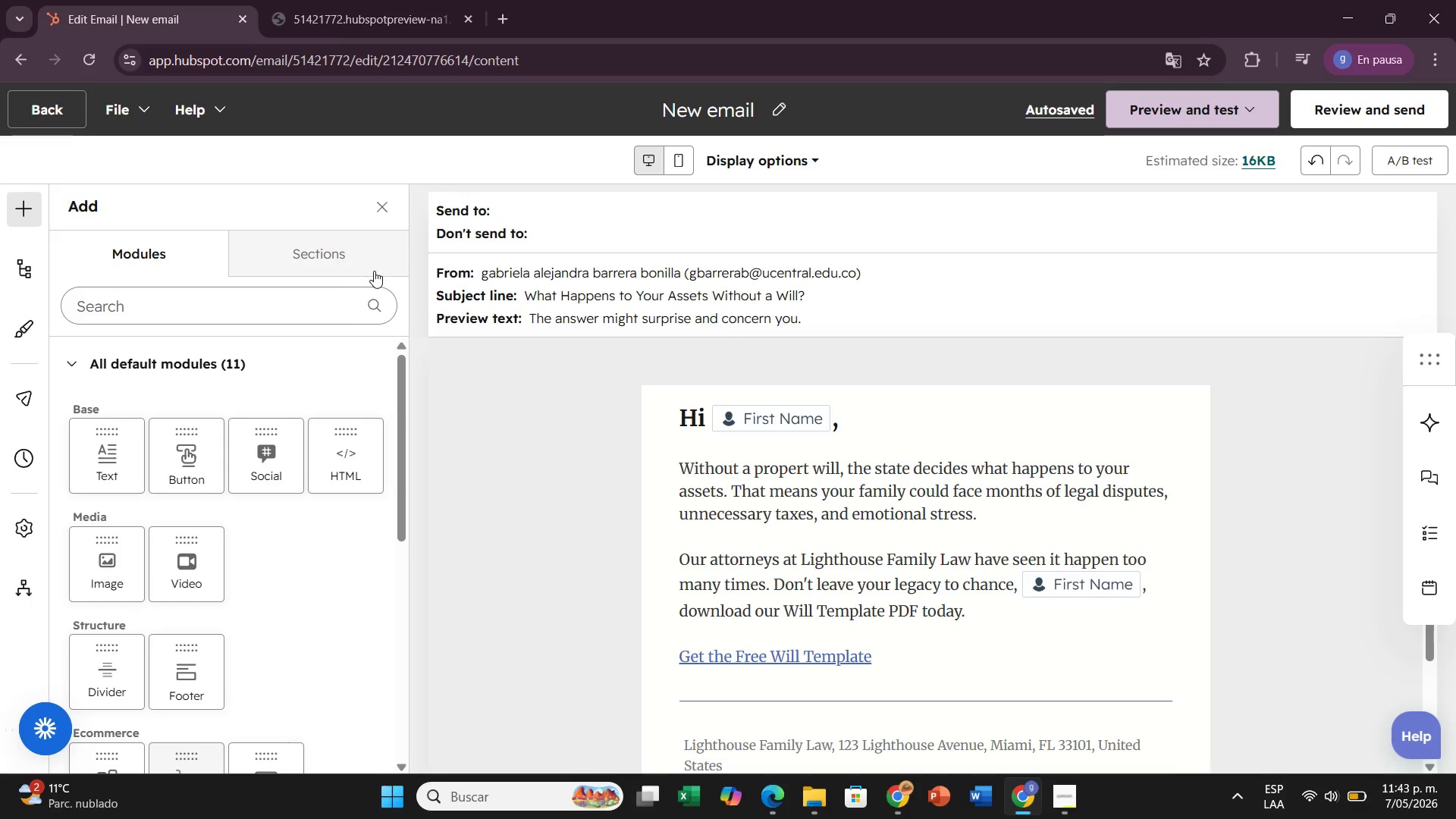 
wait(17.36)
 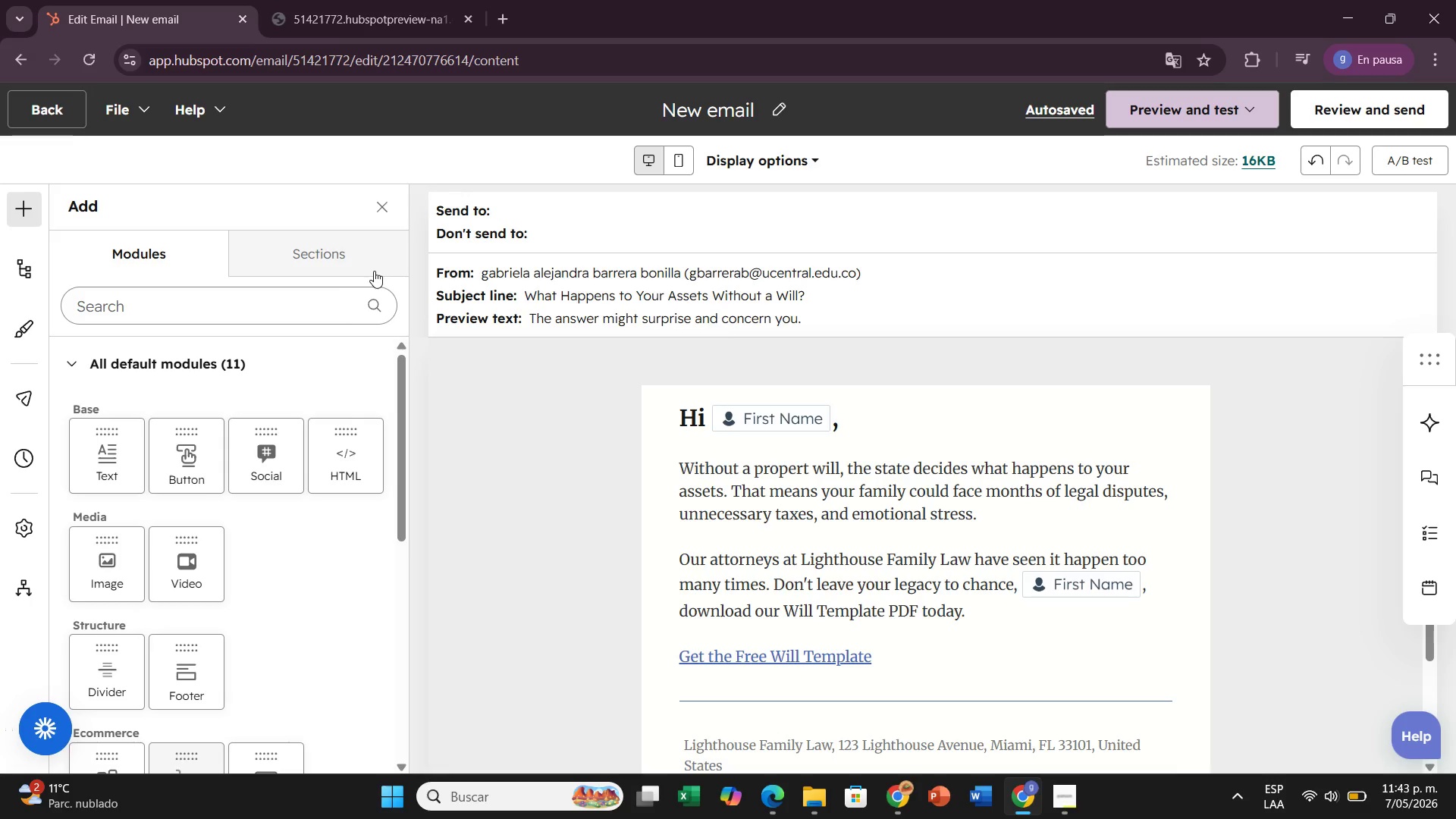 
left_click([488, 236])
 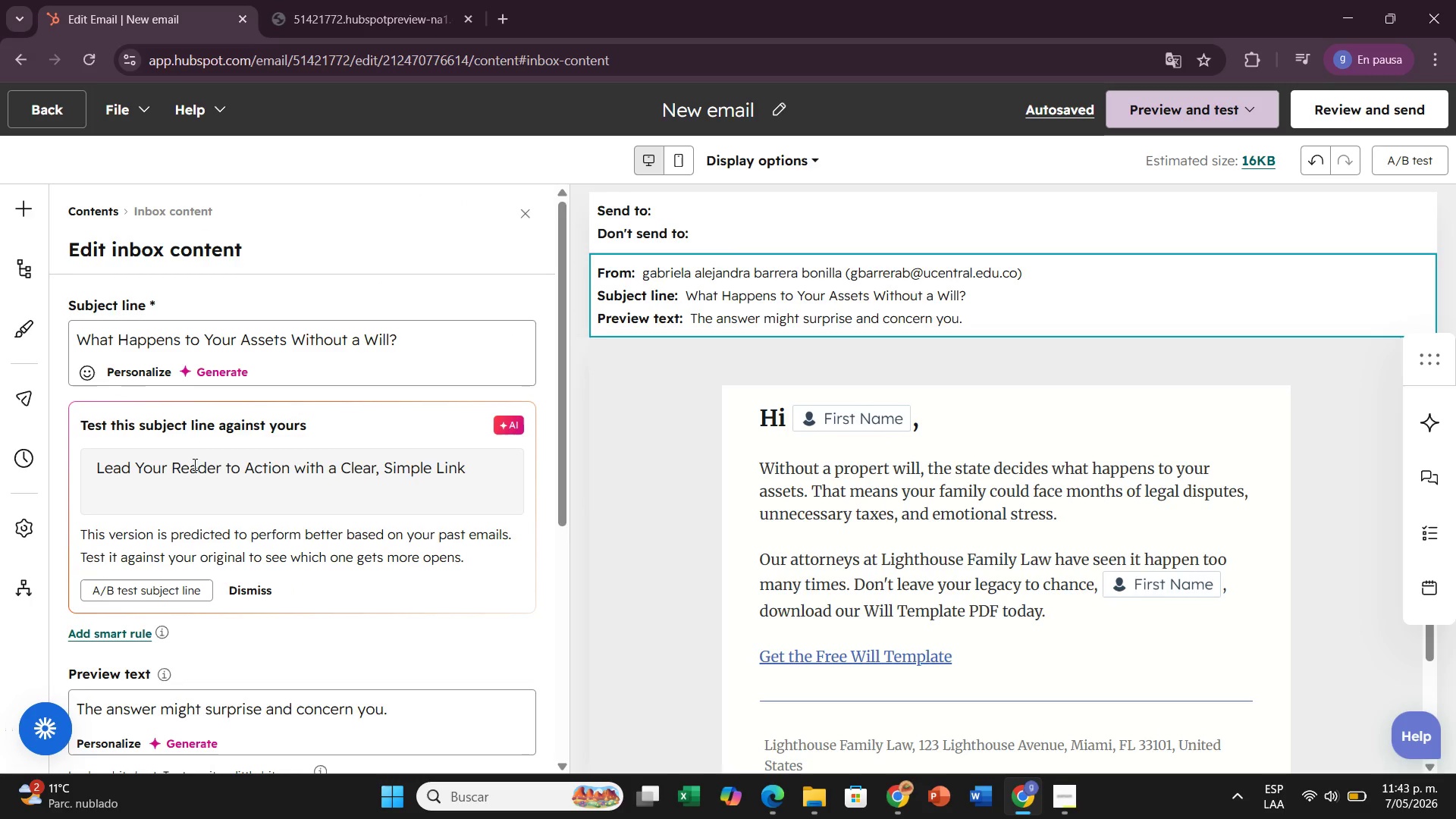 
scroll: coordinate [191, 576], scroll_direction: down, amount: 5.0
 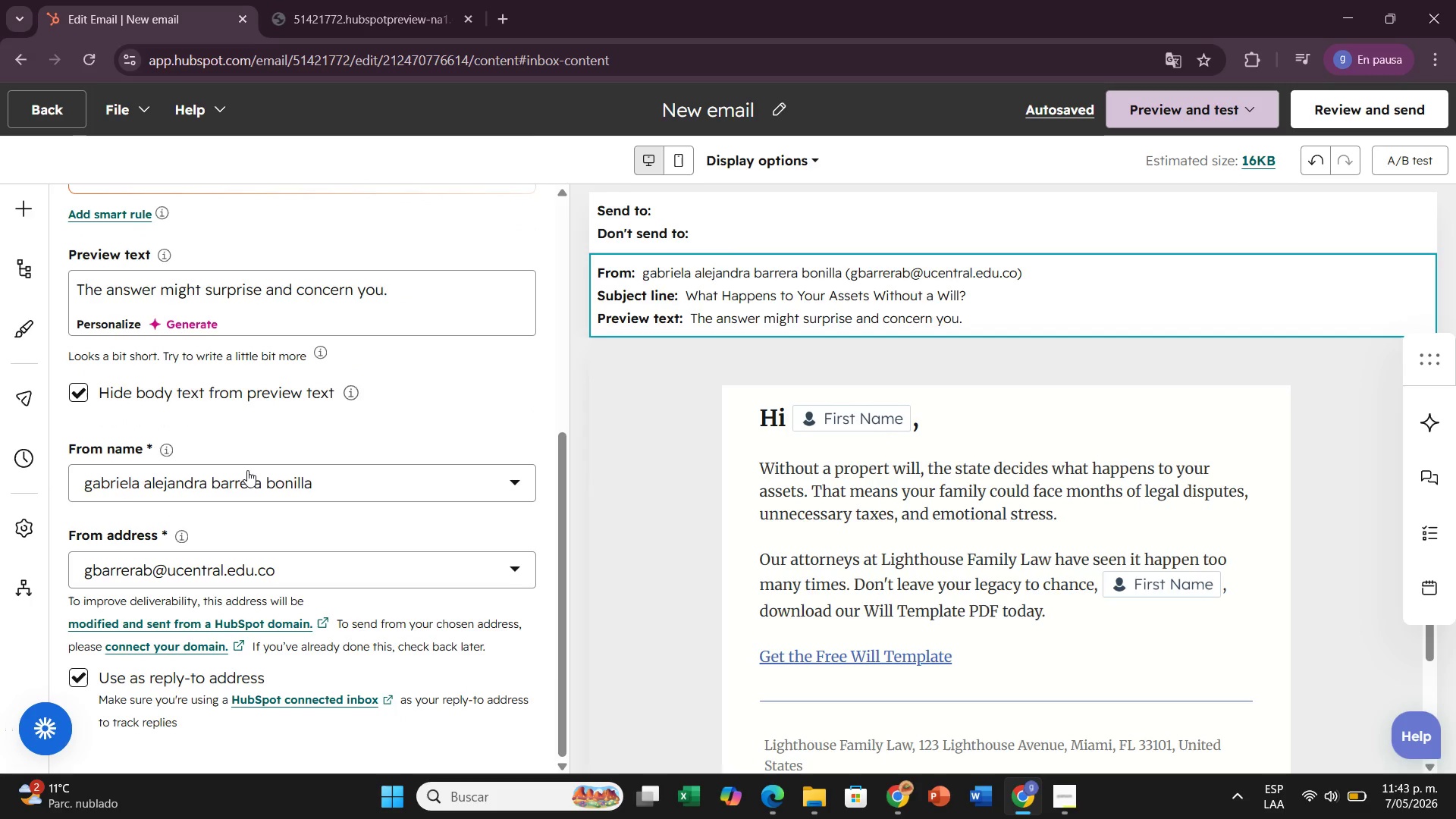 
left_click([247, 470])
 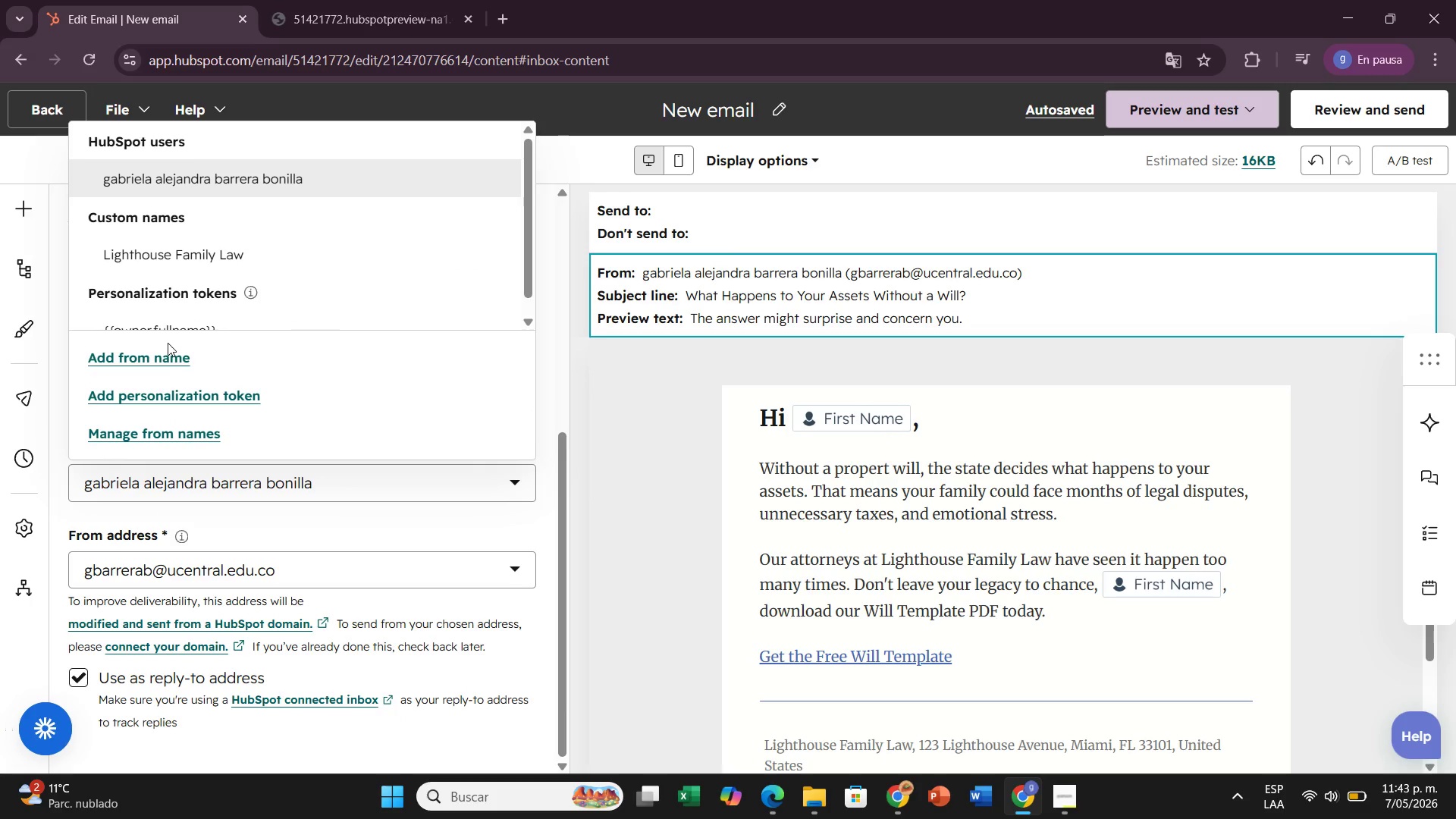 
left_click([172, 349])
 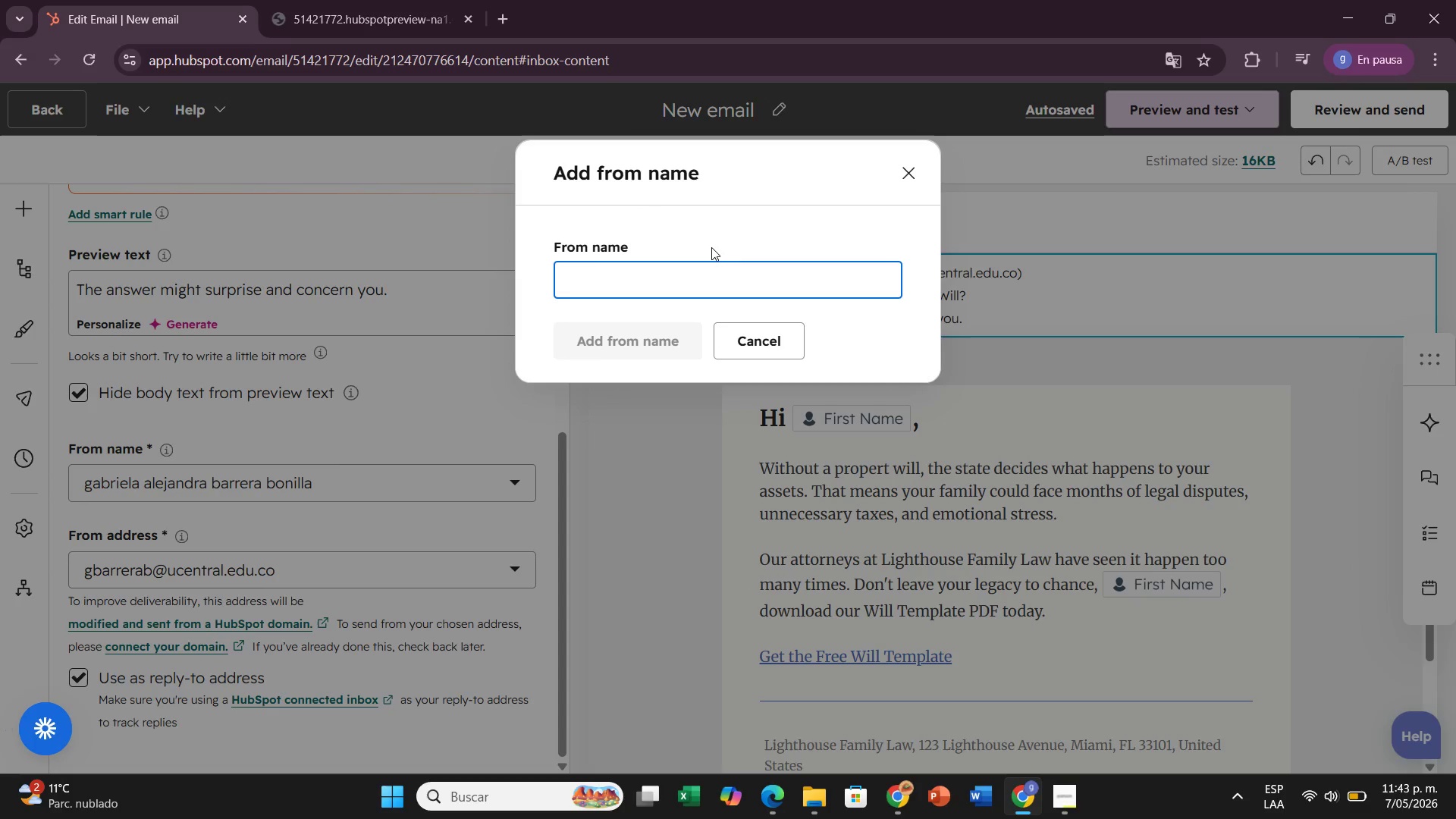 
type(Lightho)
key(Backspace)
key(Backspace)
 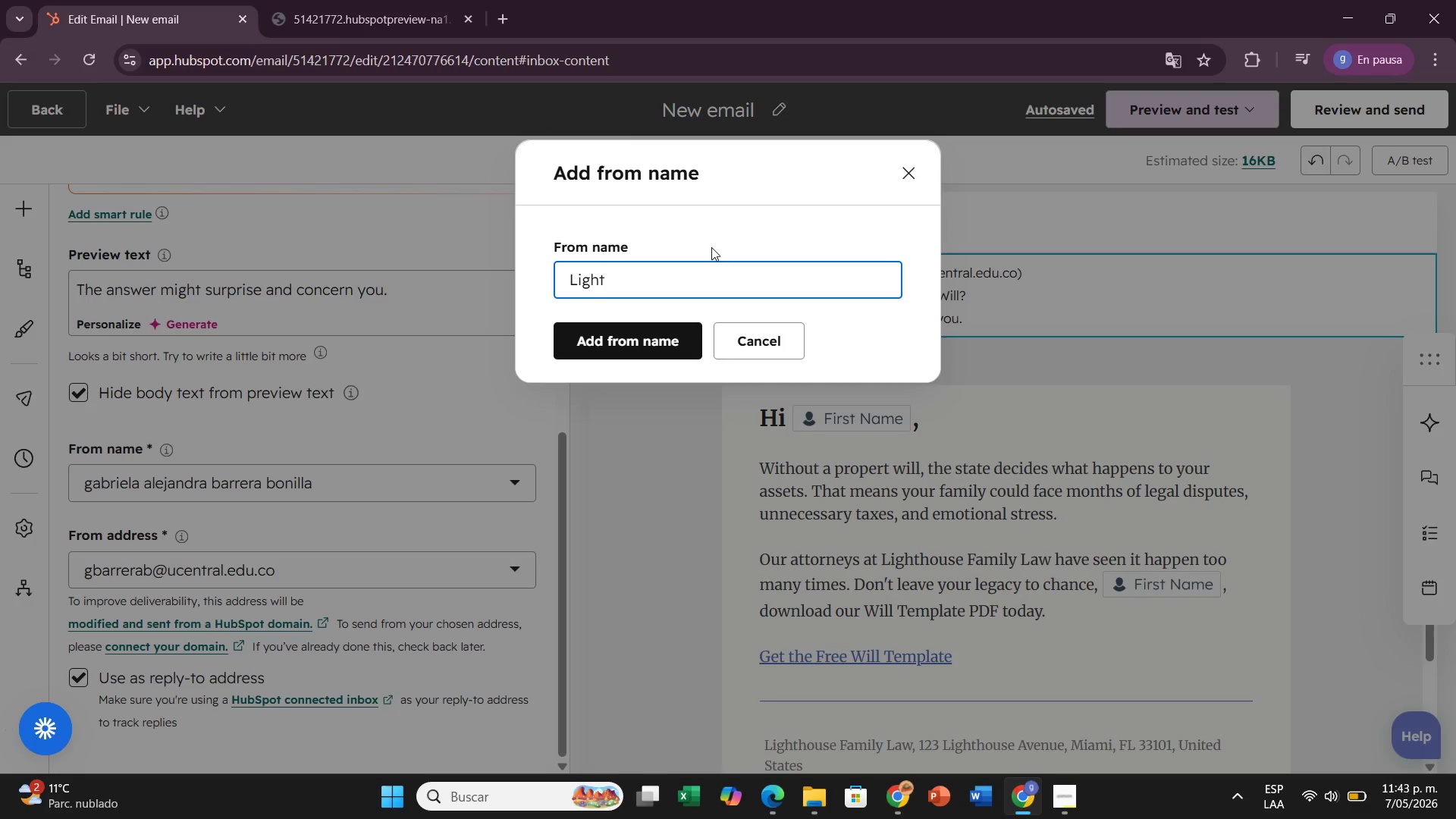 
type(house Family Law)
 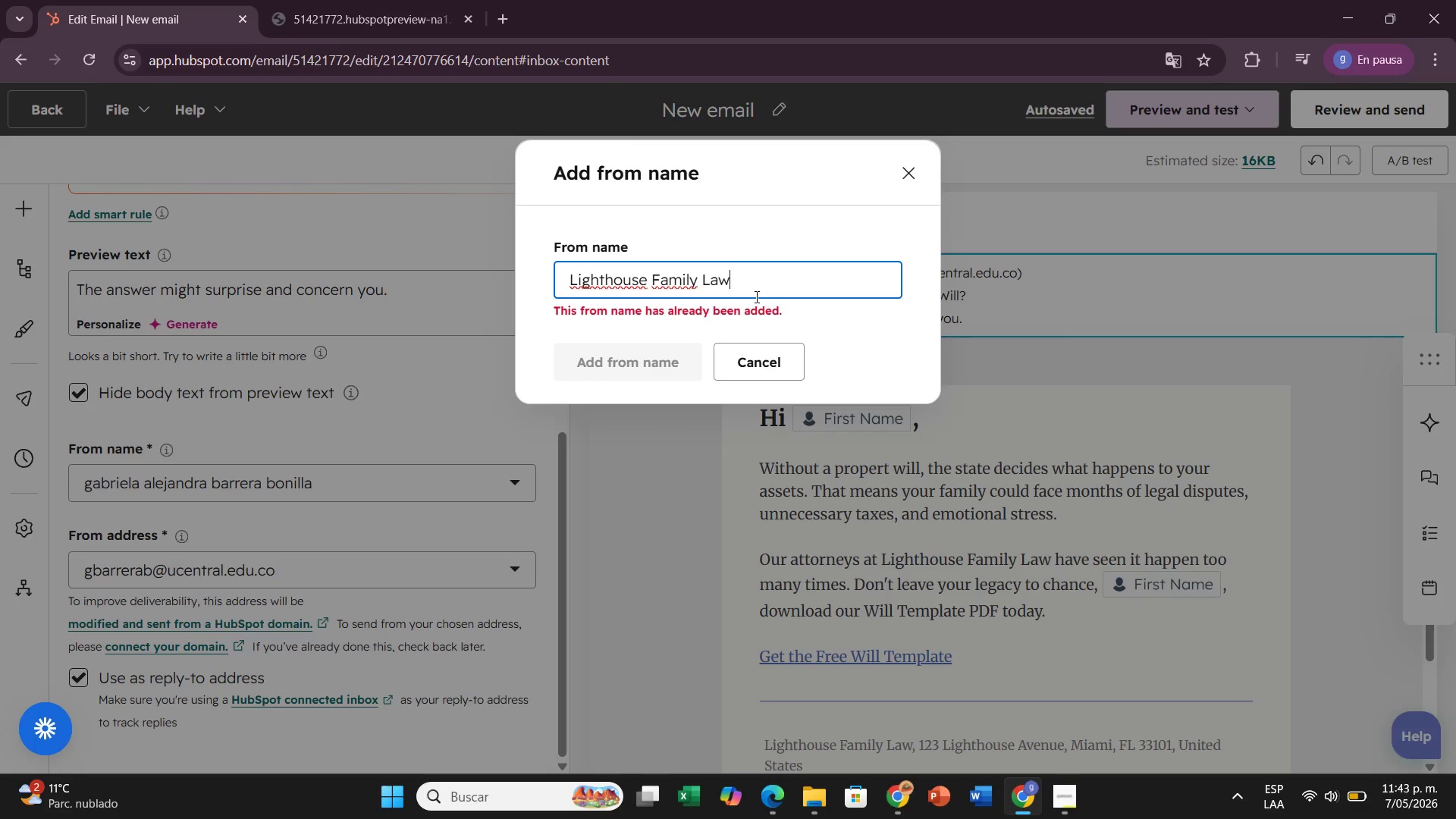 
wait(16.69)
 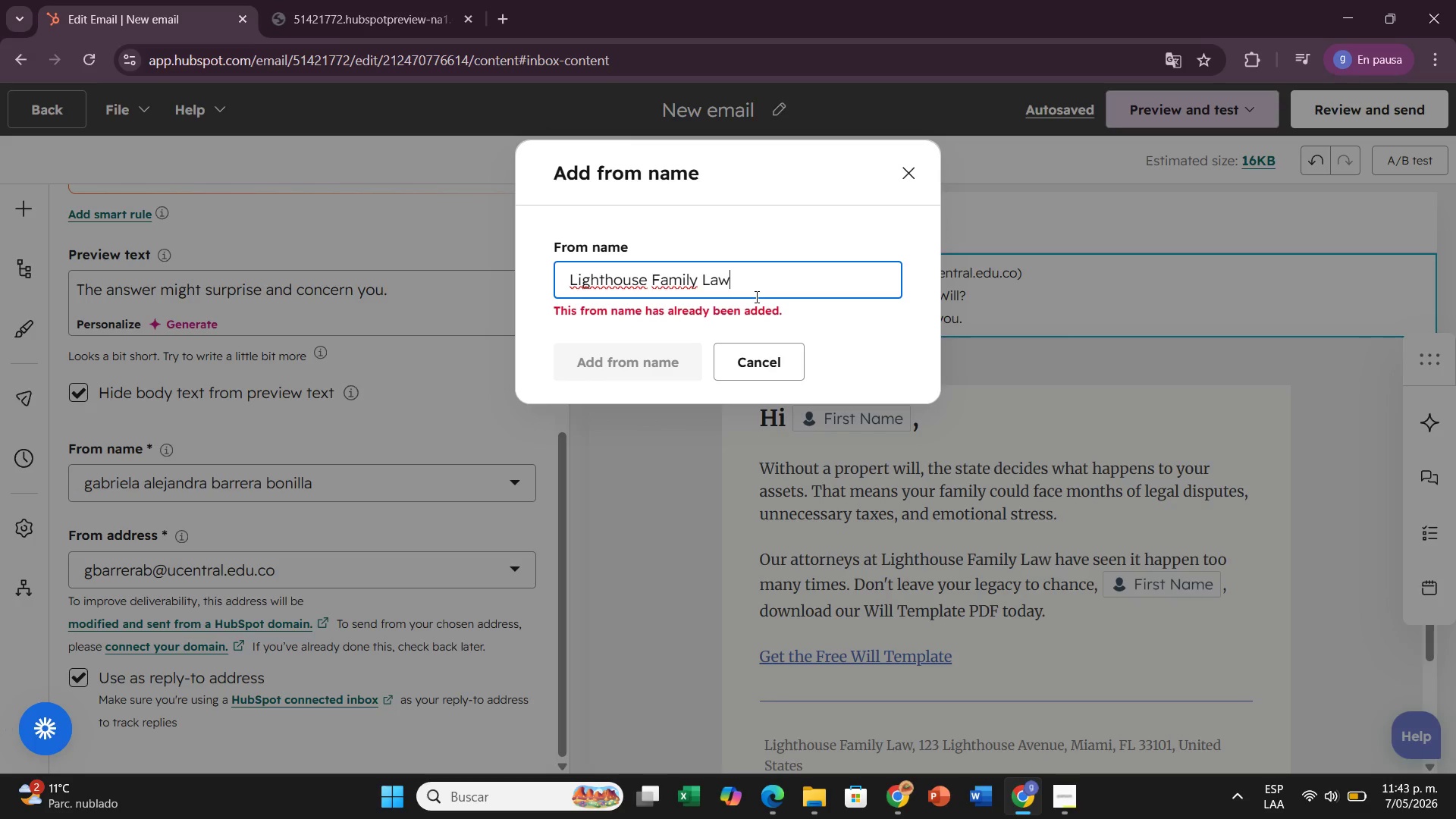 
left_click([757, 353])
 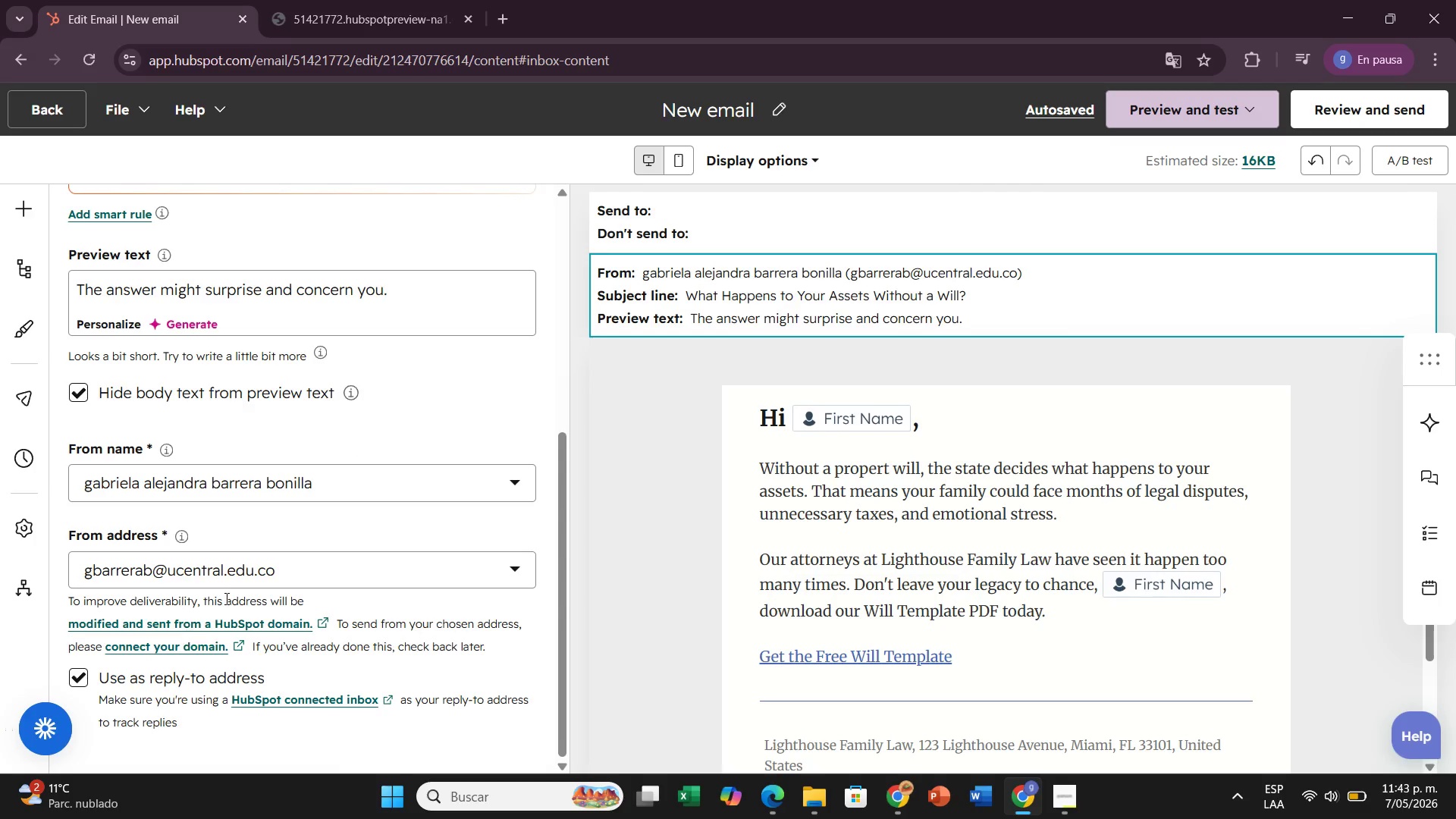 
left_click([284, 573])
 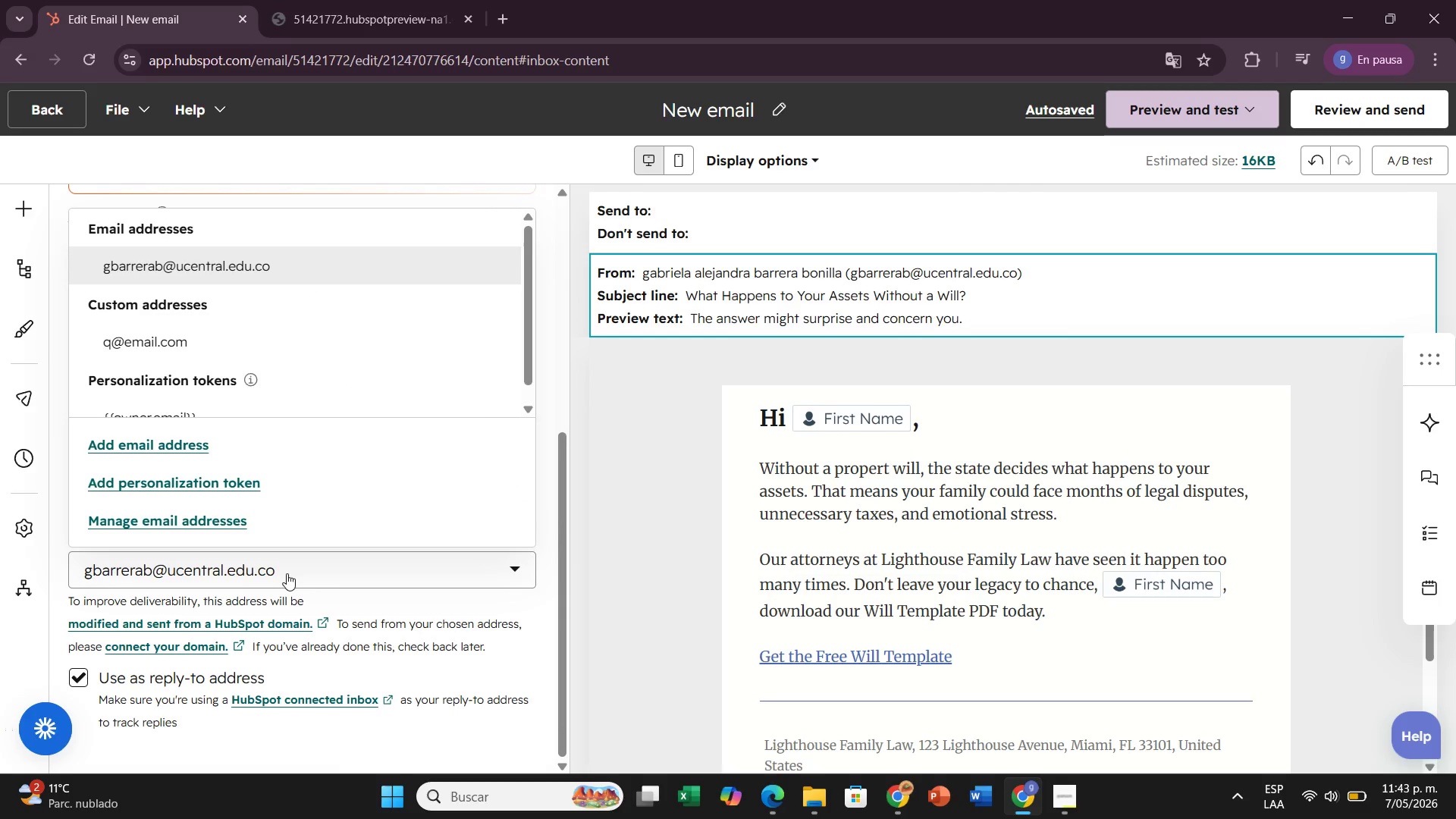 
left_click([287, 573])
 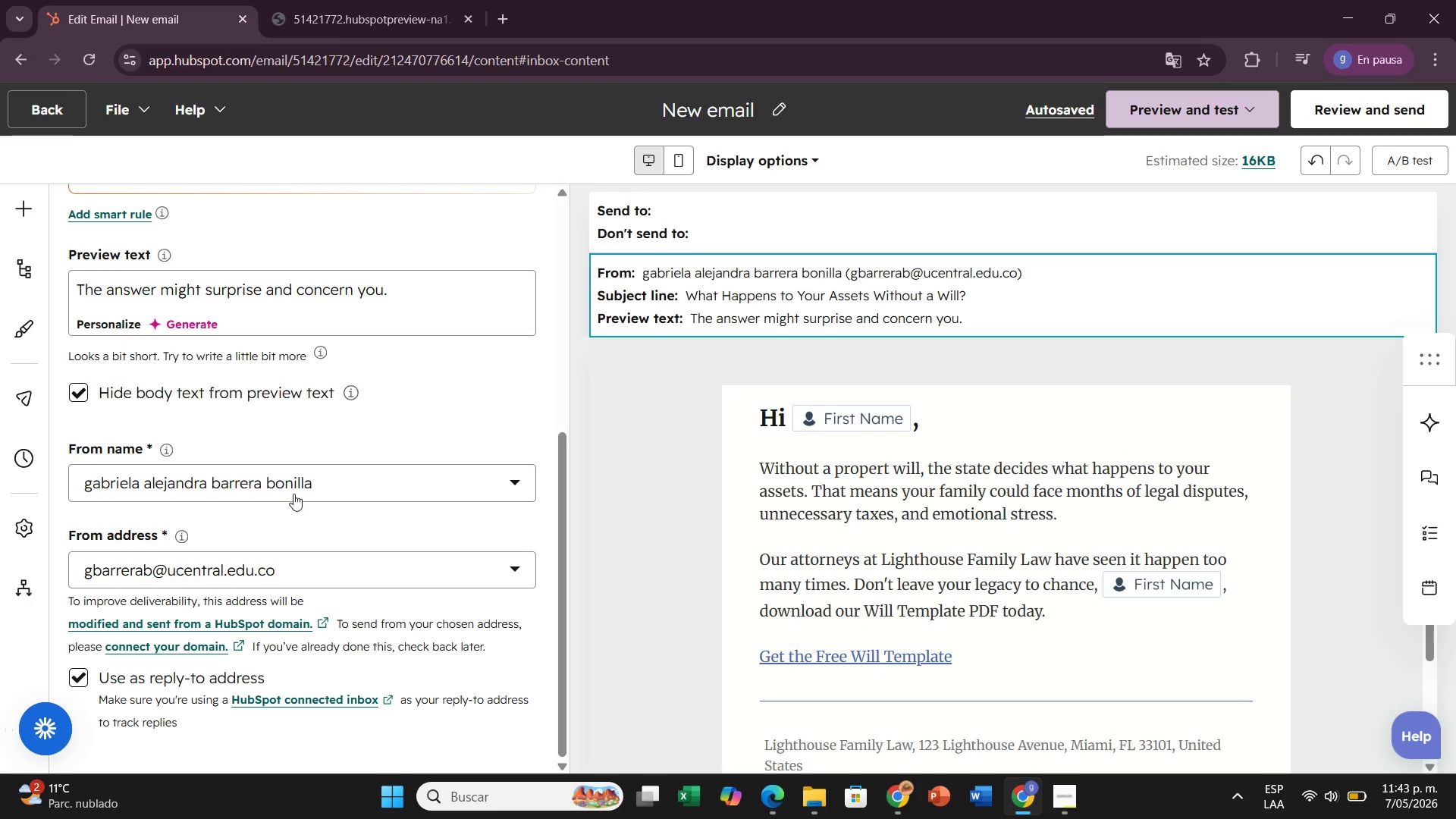 
left_click([293, 494])
 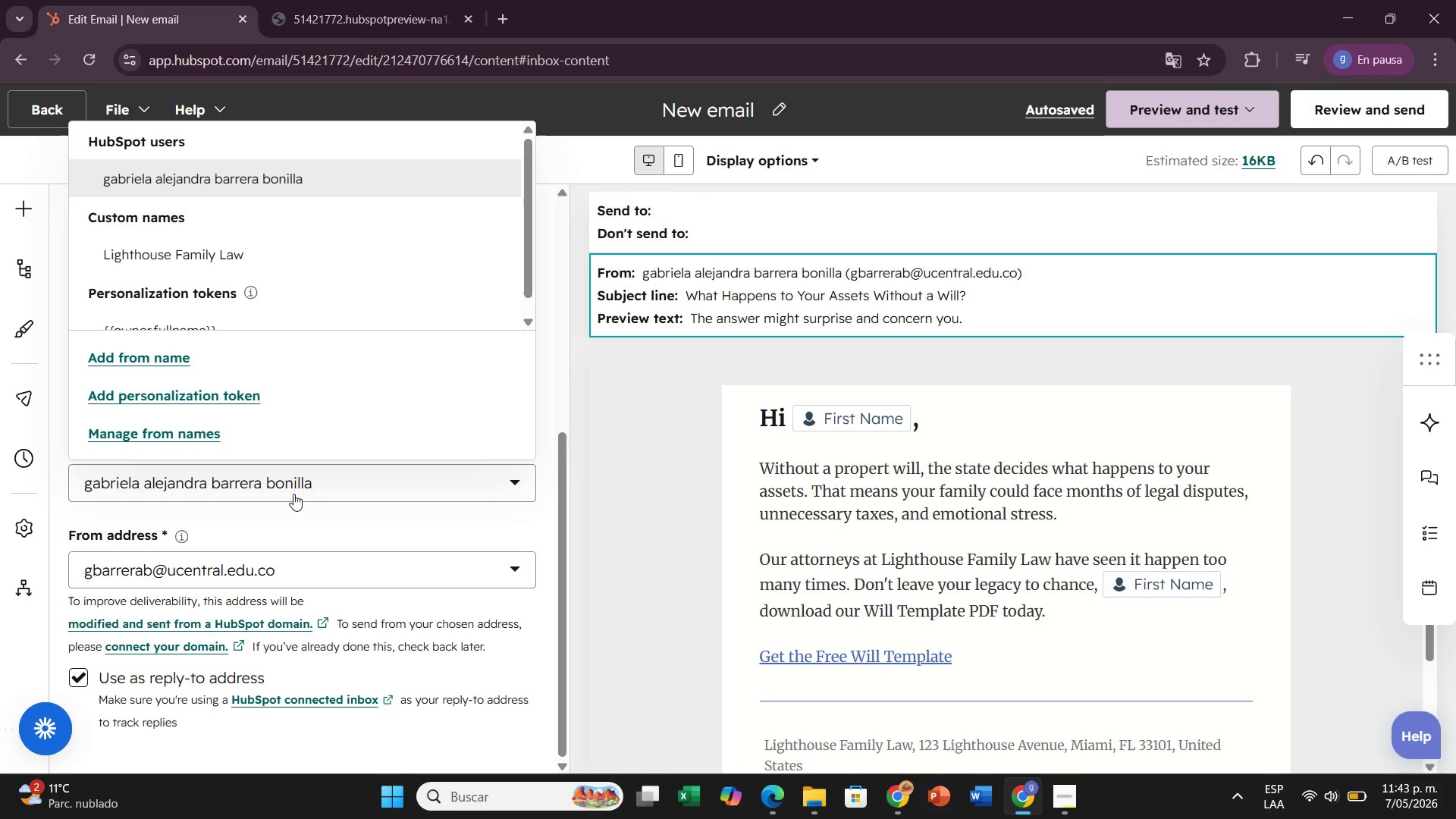 
left_click([213, 431])
 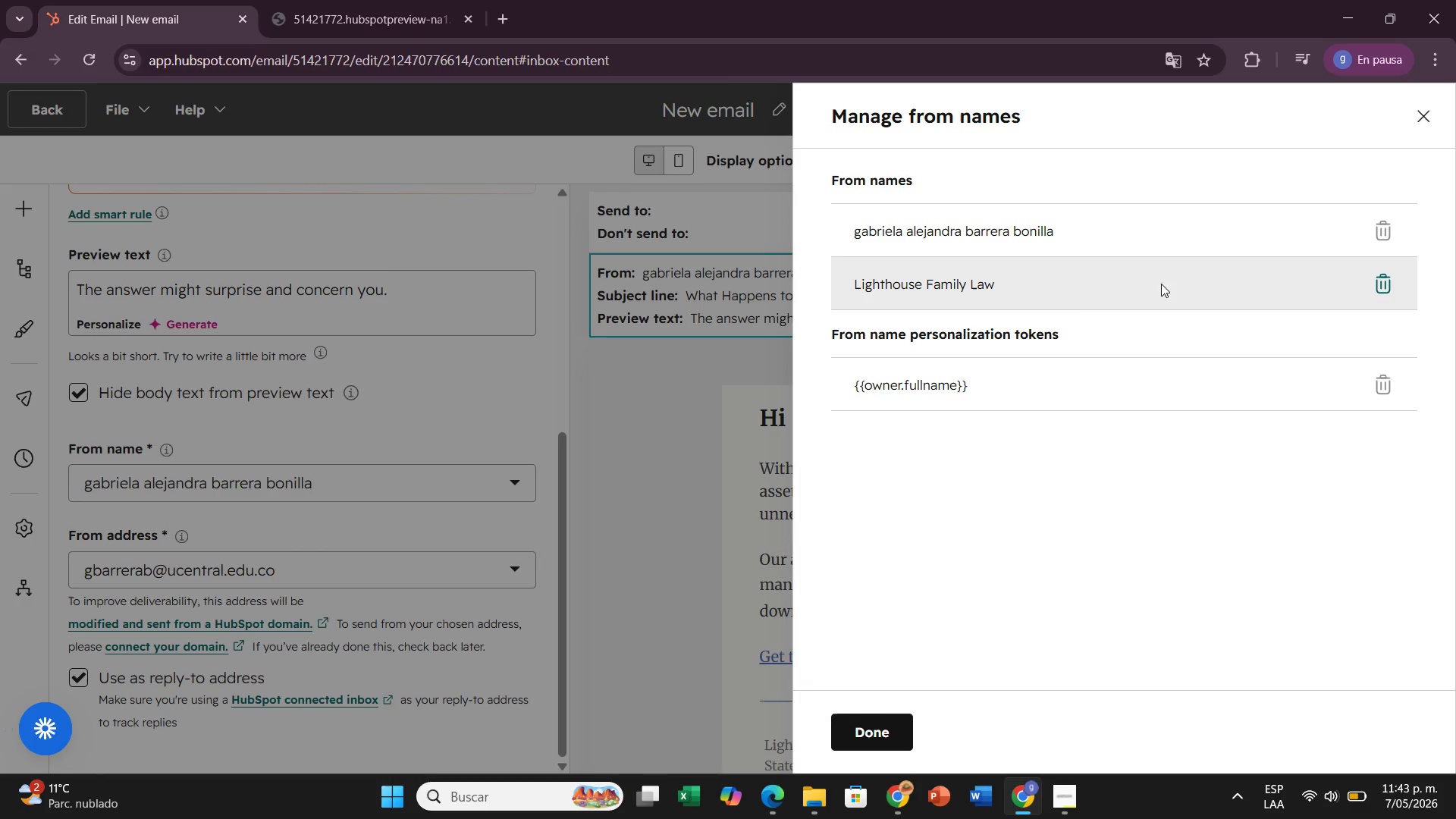 
left_click([959, 287])
 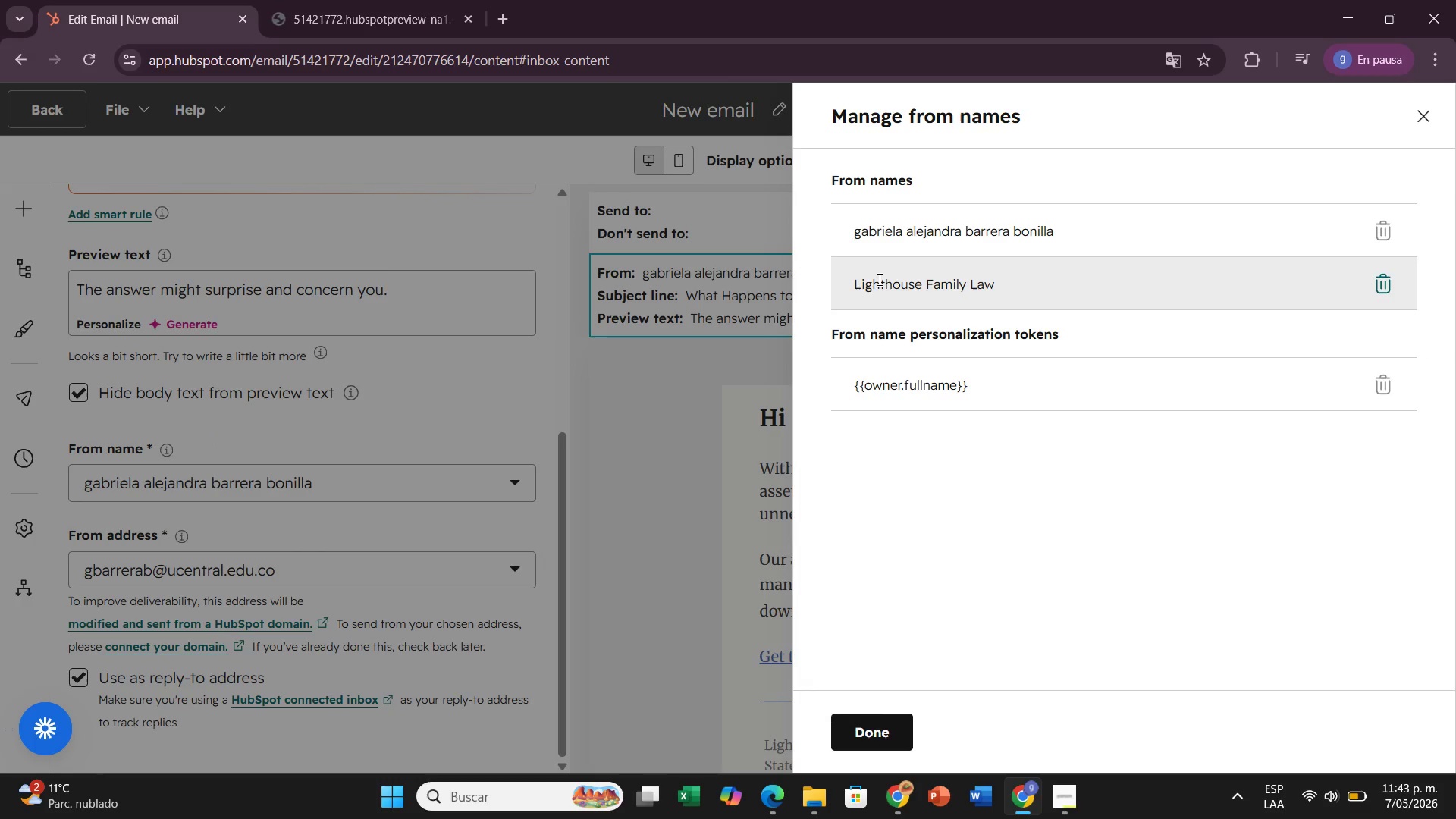 
double_click([878, 279])
 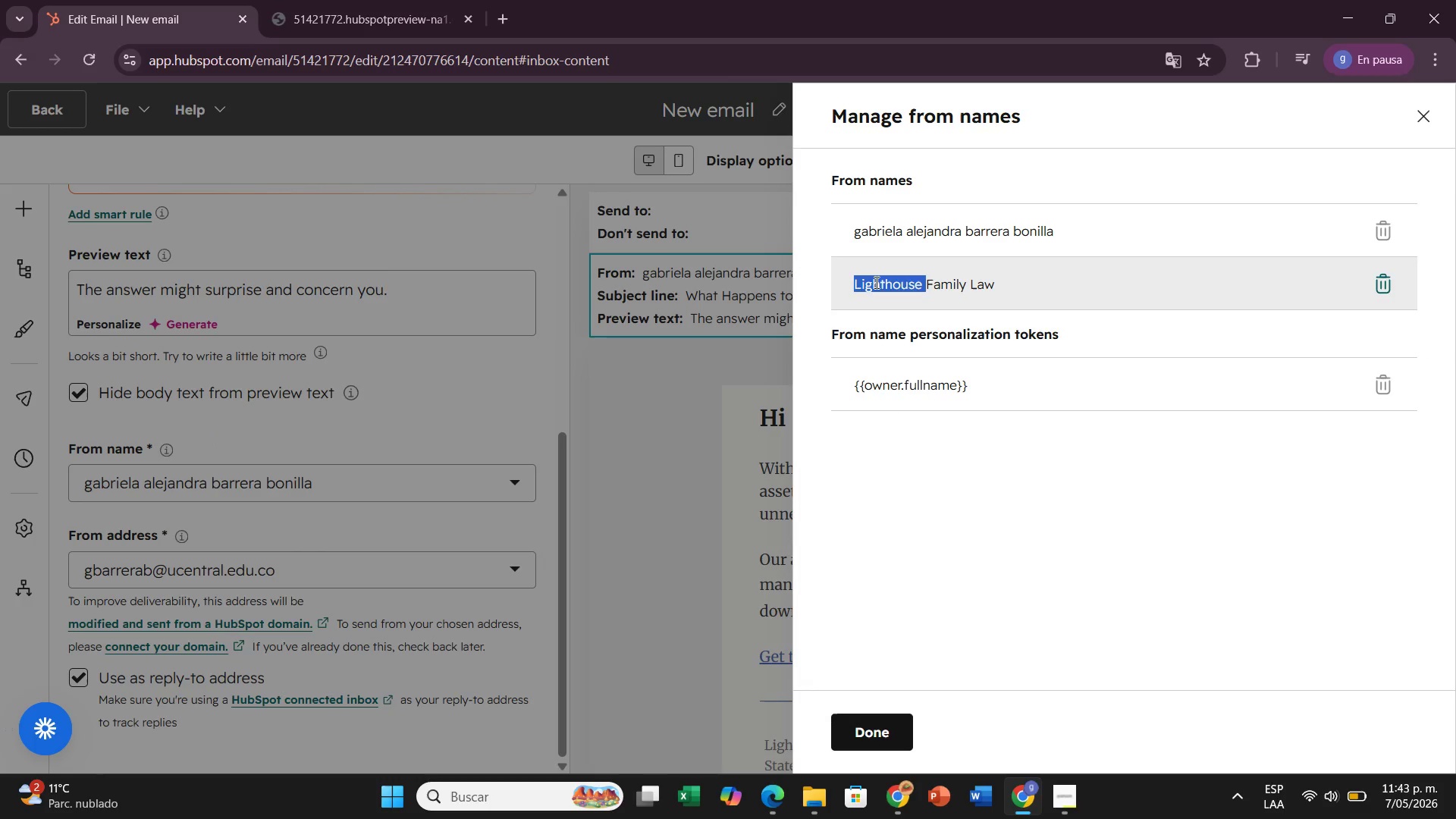 
left_click([875, 282])
 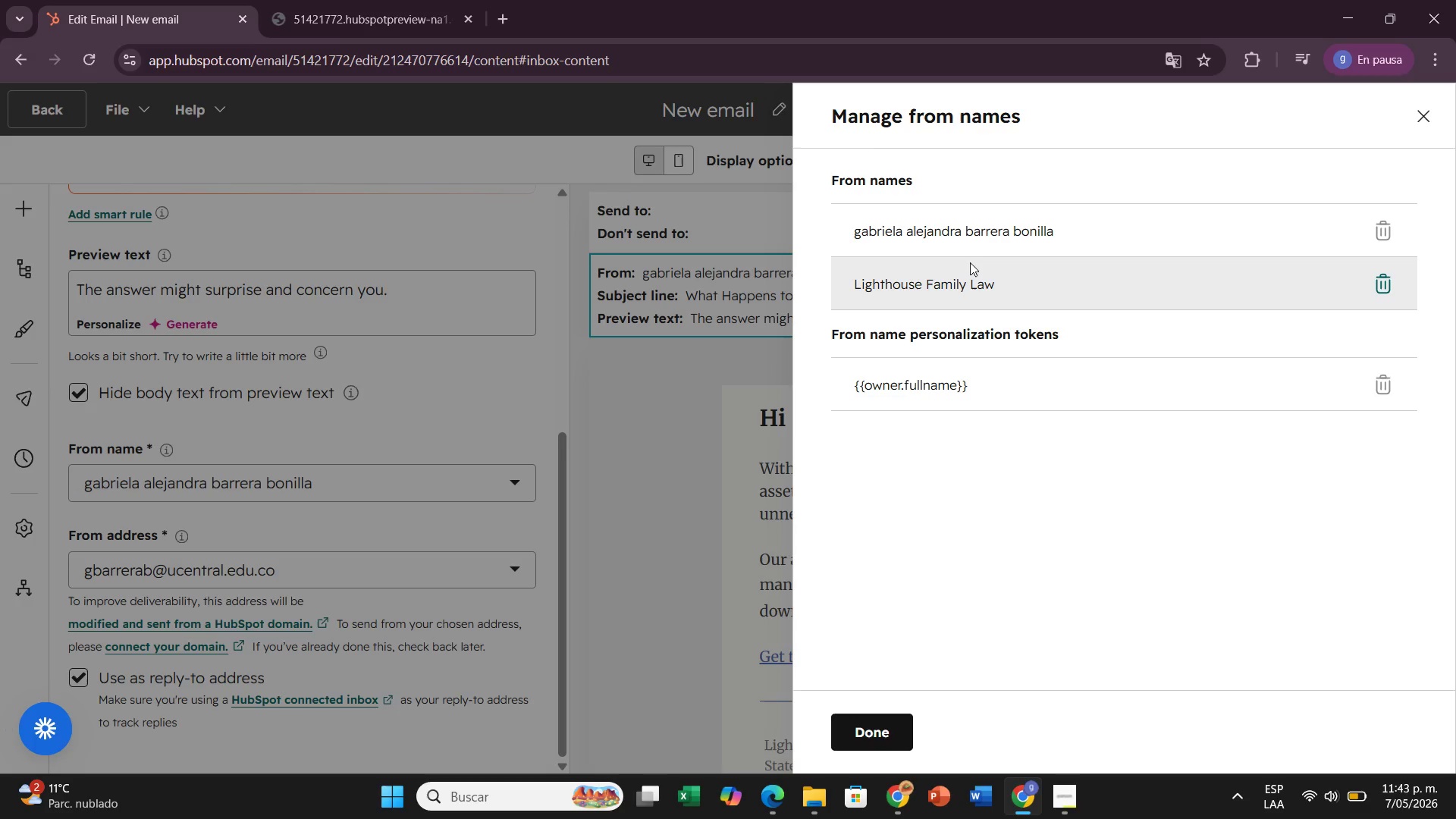 
left_click([1050, 293])
 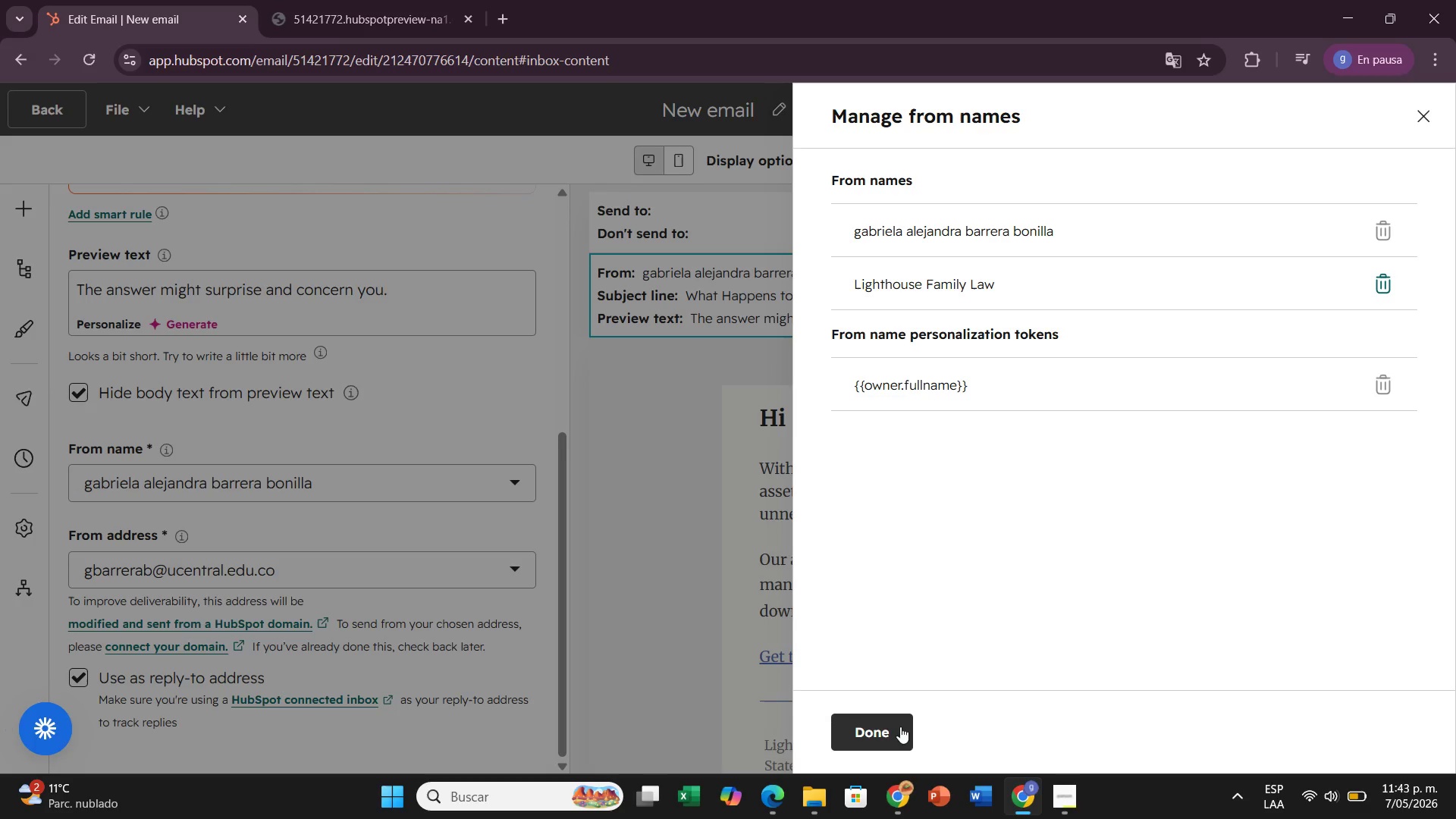 
left_click([896, 736])
 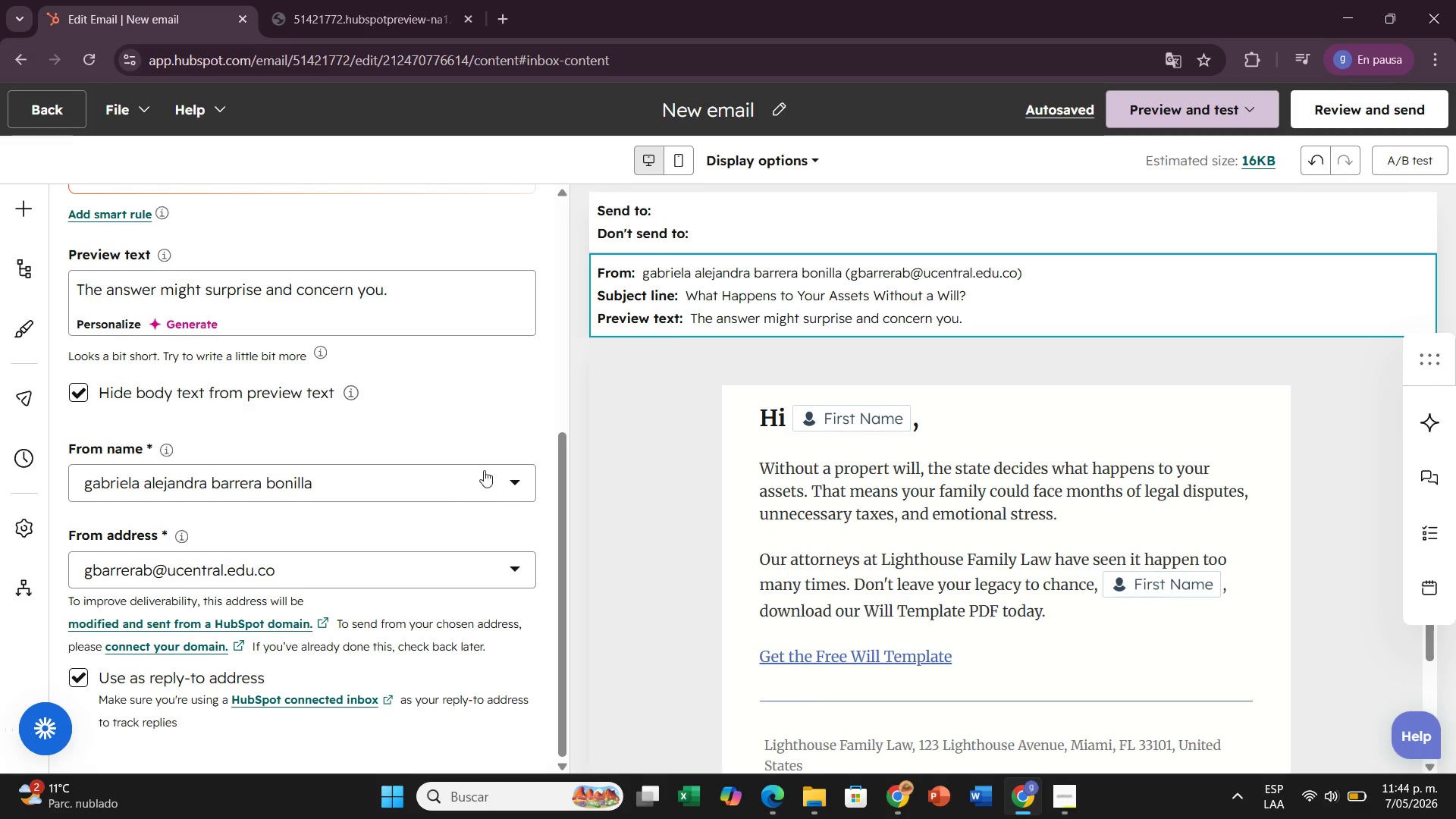 
scroll: coordinate [585, 528], scroll_direction: down, amount: 4.0
 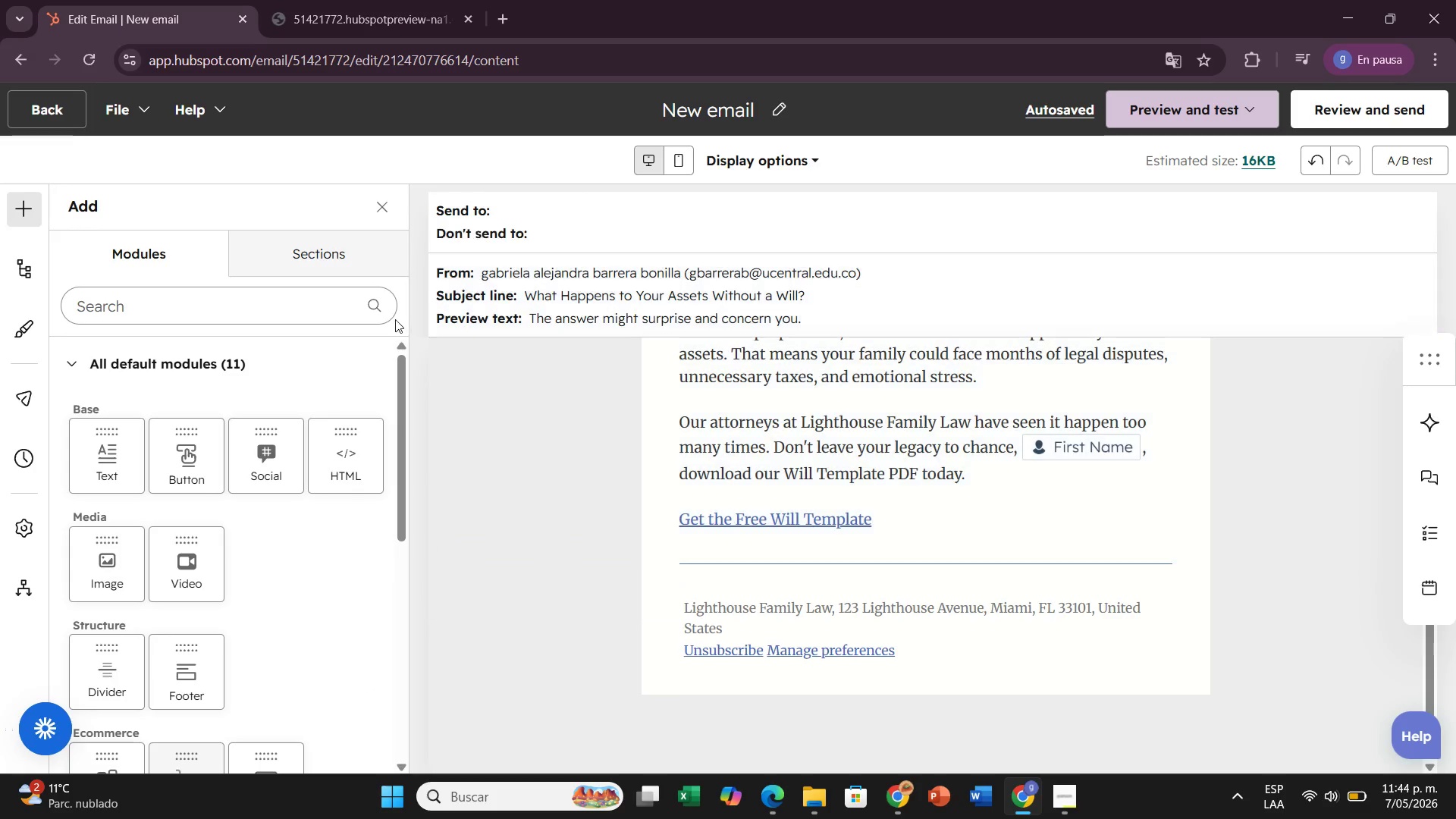 
left_click_drag(start_coordinate=[288, 278], to_coordinate=[479, 343])
 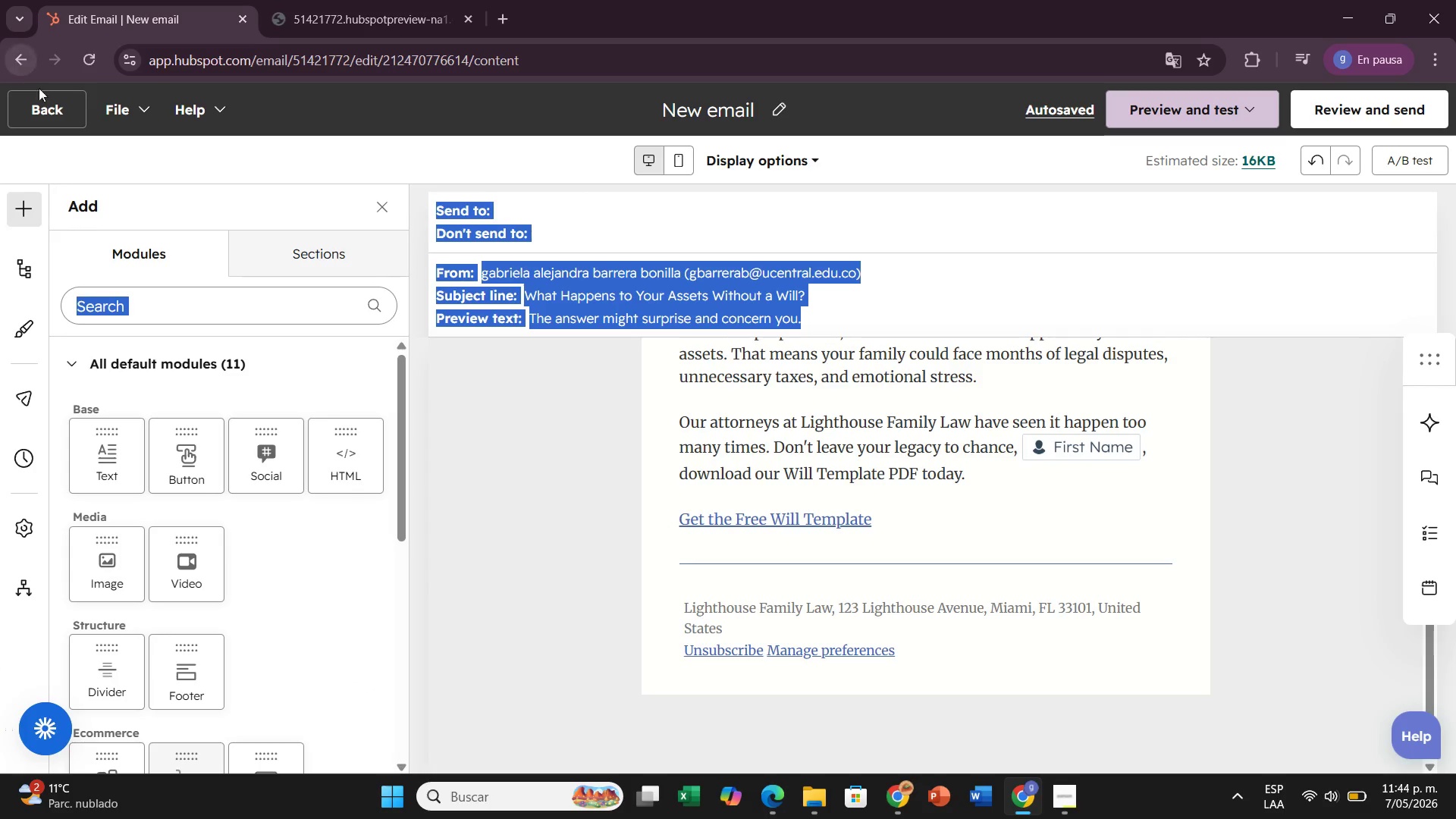 
scroll: coordinate [356, 310], scroll_direction: up, amount: 2.0
 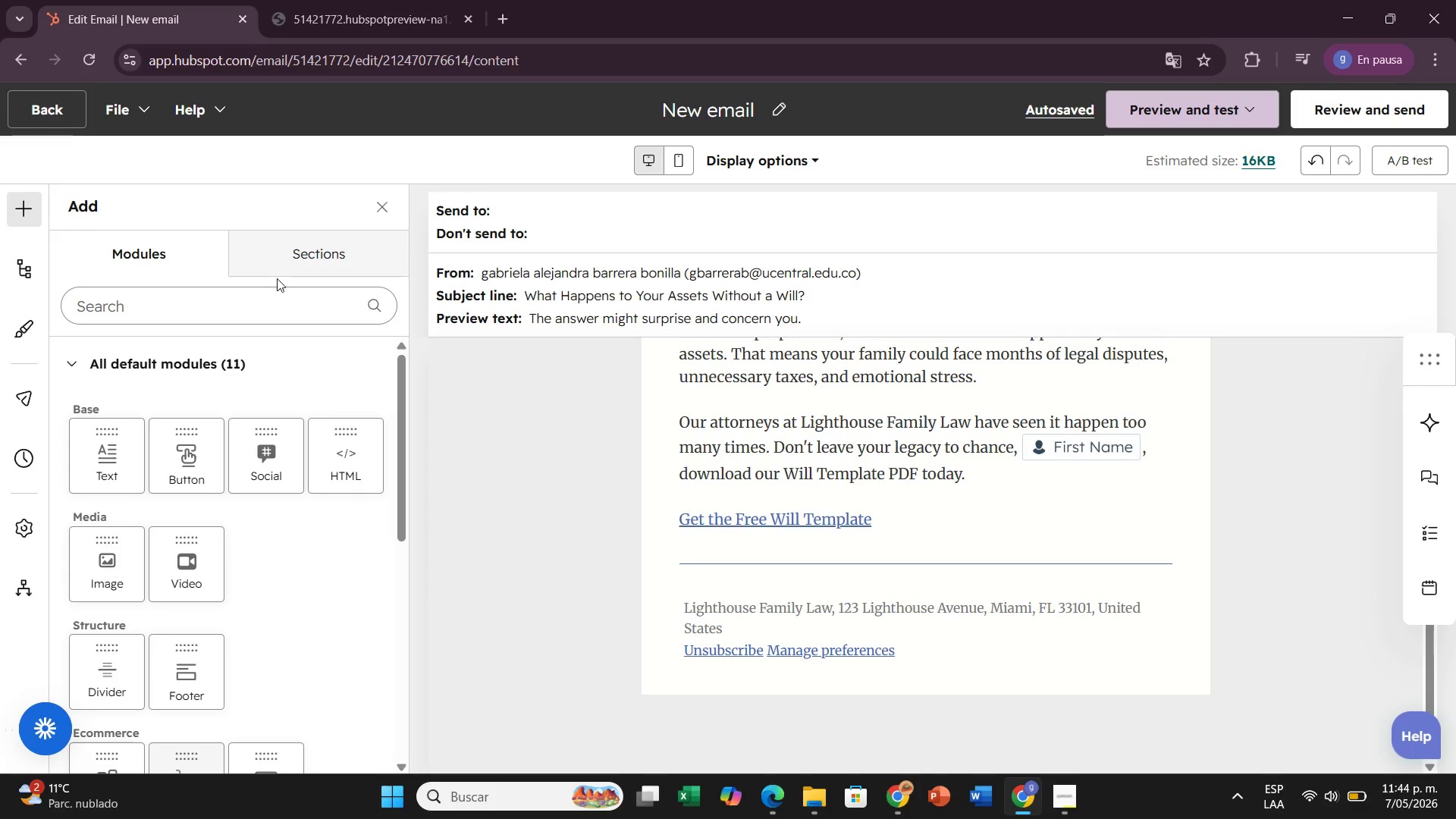 
left_click([42, 89])
 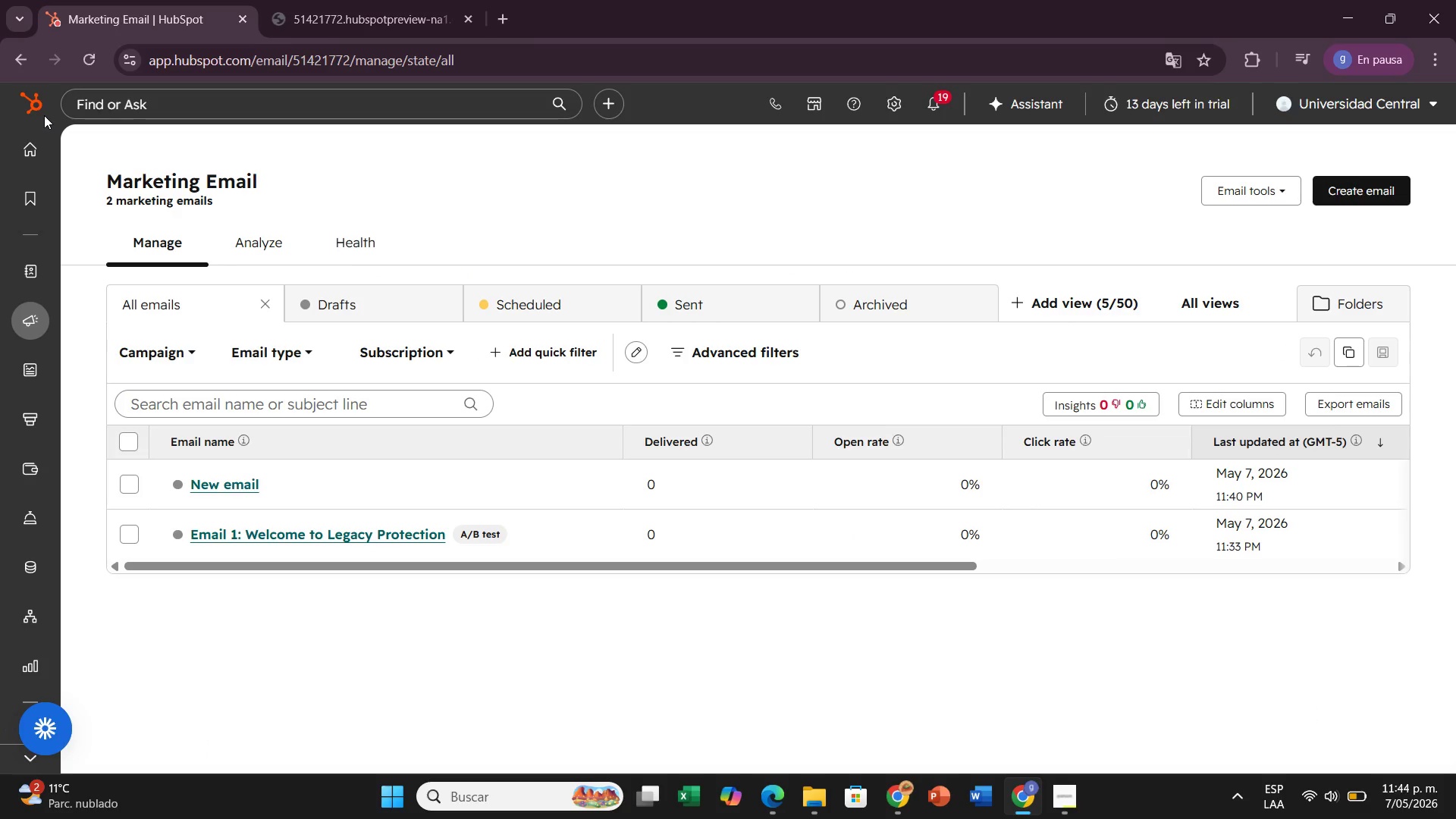 
wait(26.2)
 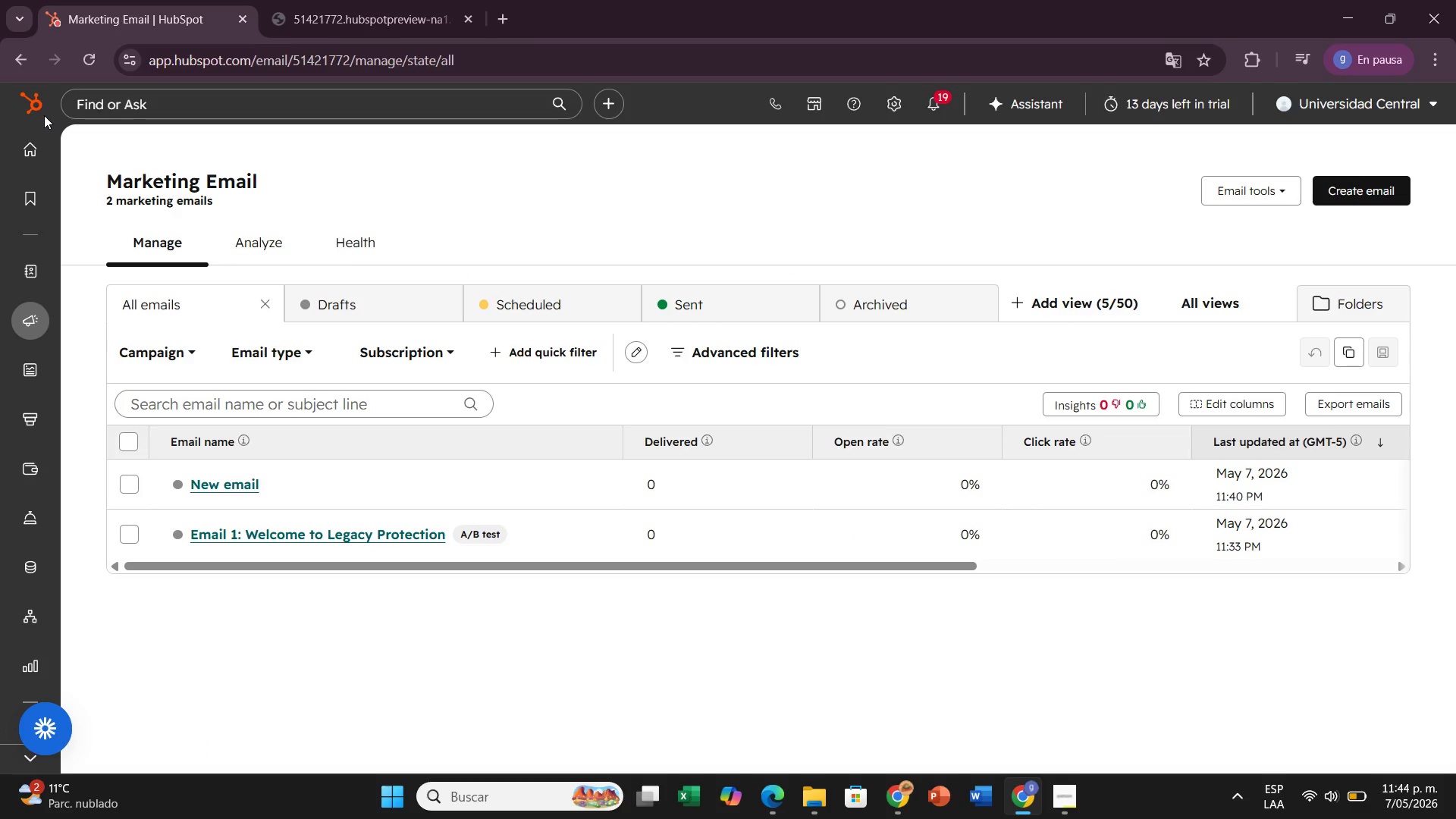 
left_click([427, 486])
 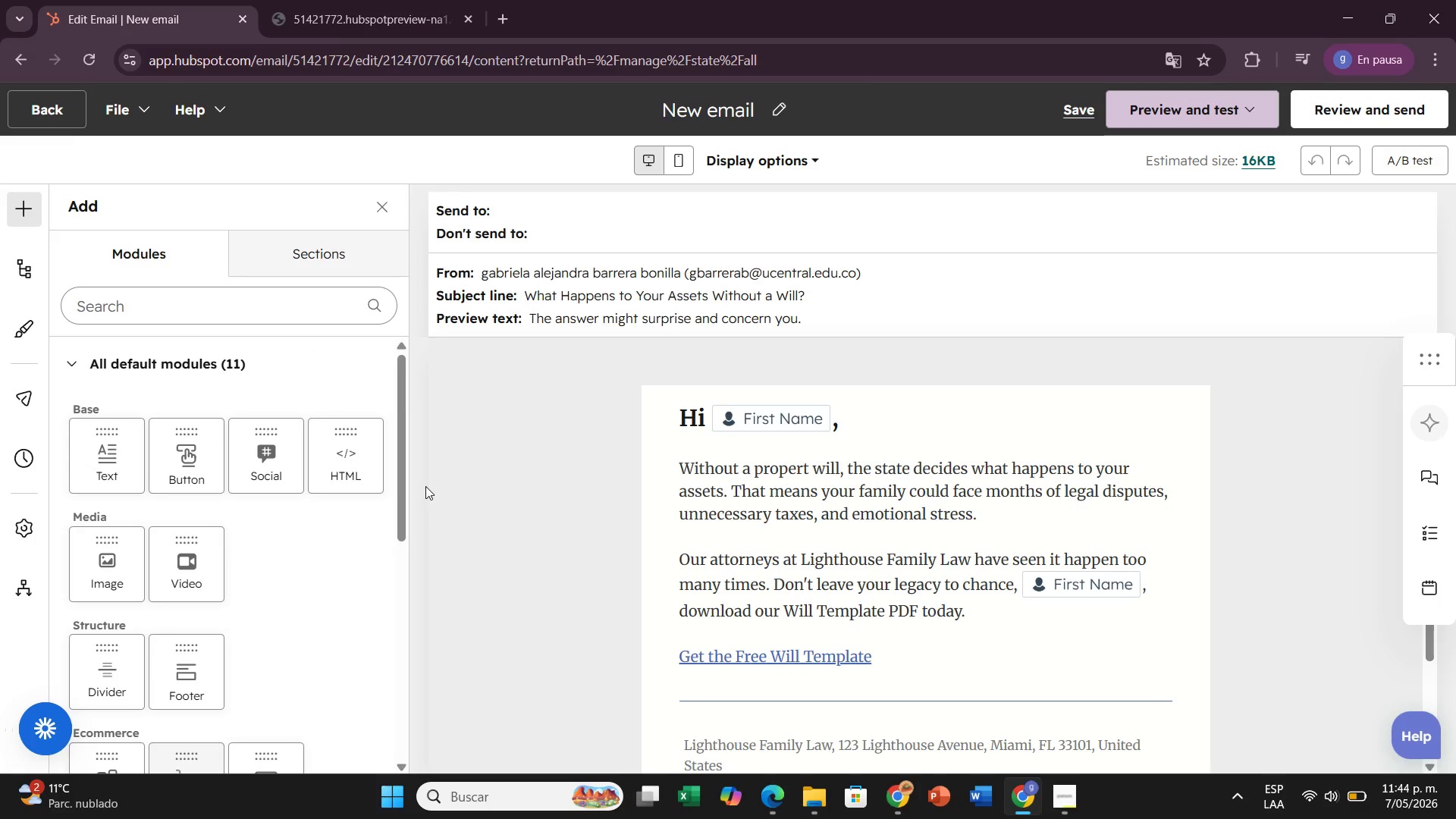 
wait(11.12)
 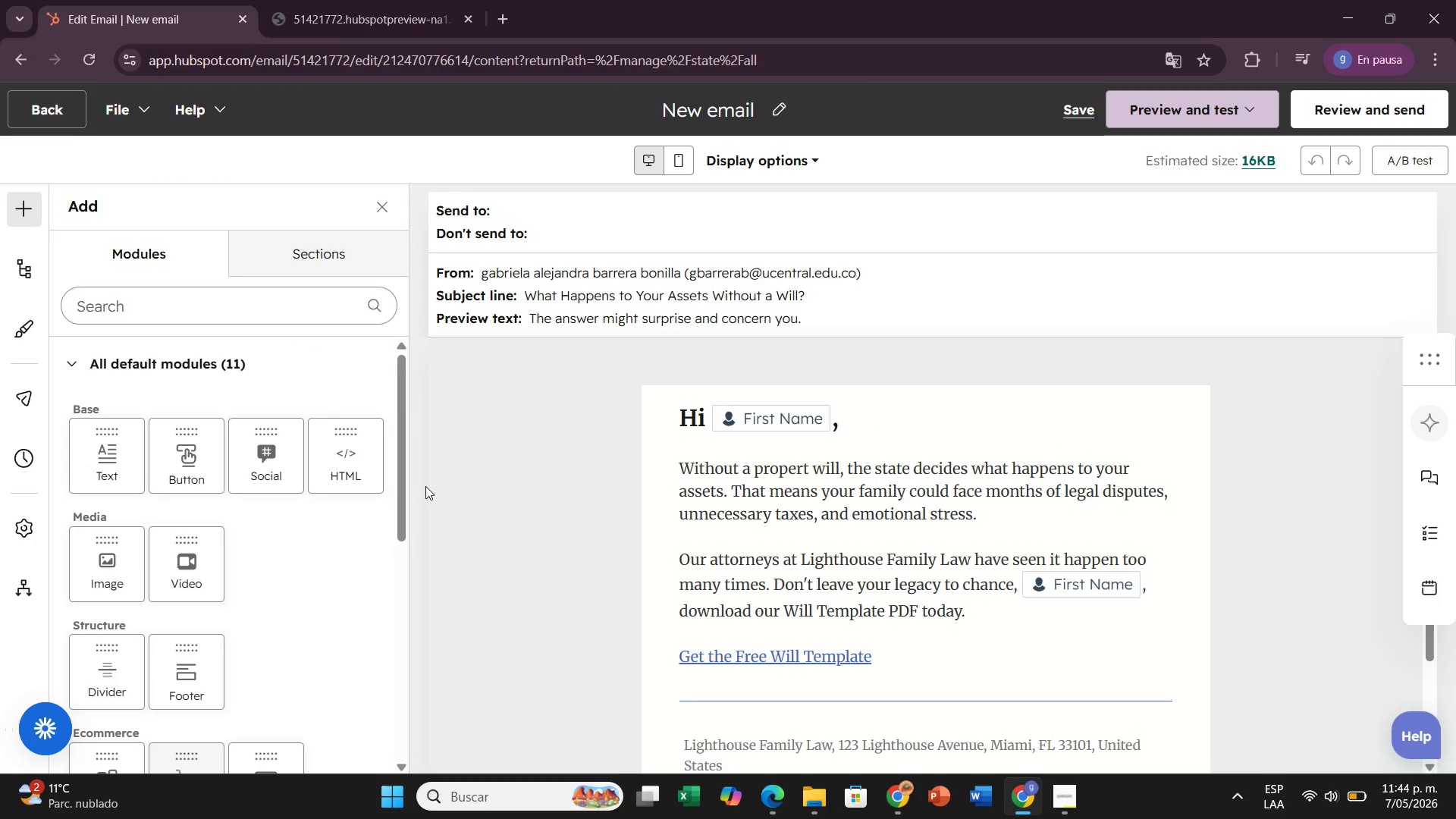 
left_click([775, 99])
 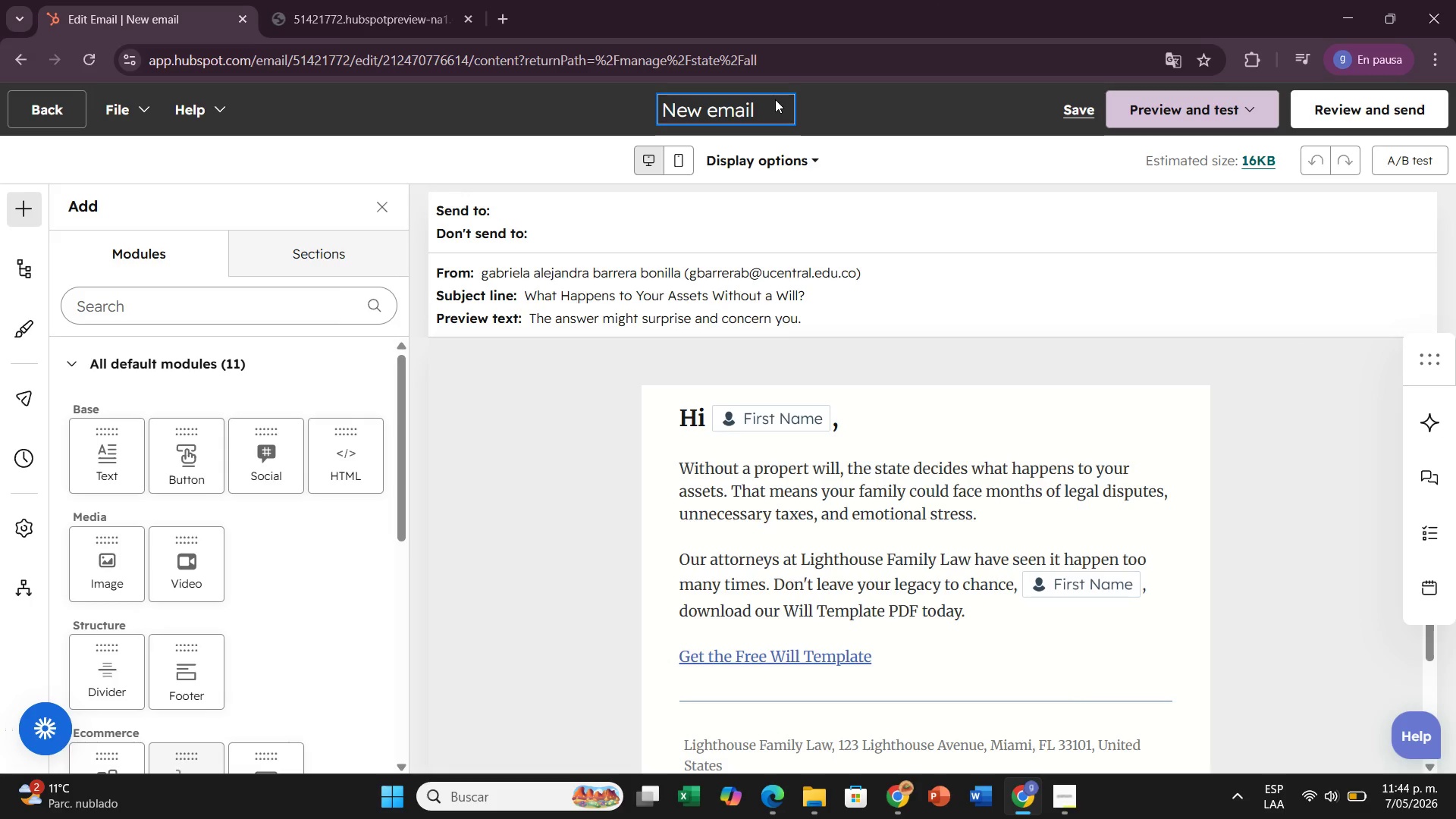 
hold_key(key=Backspace, duration=1.14)
 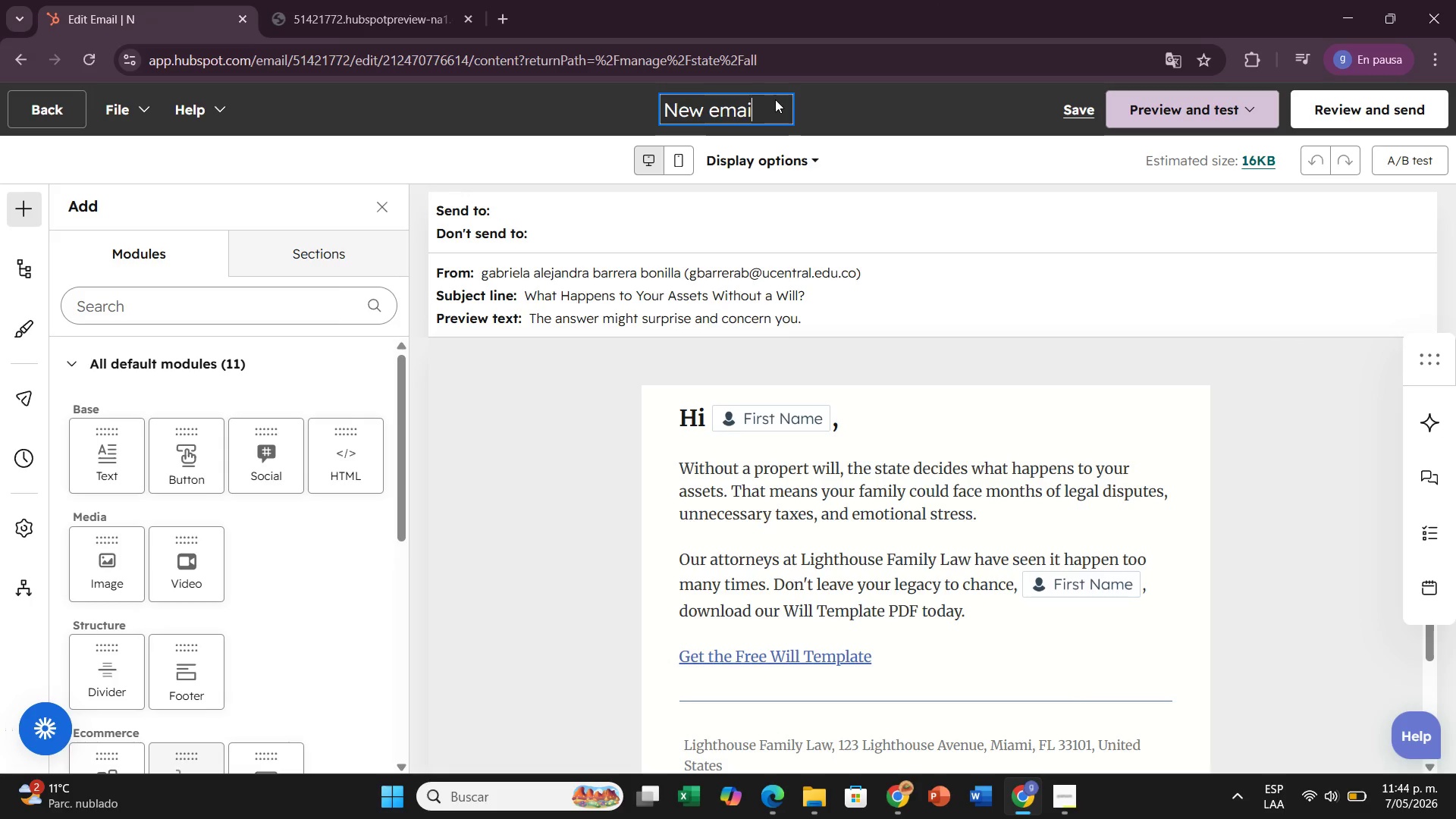 
key(Backspace)
 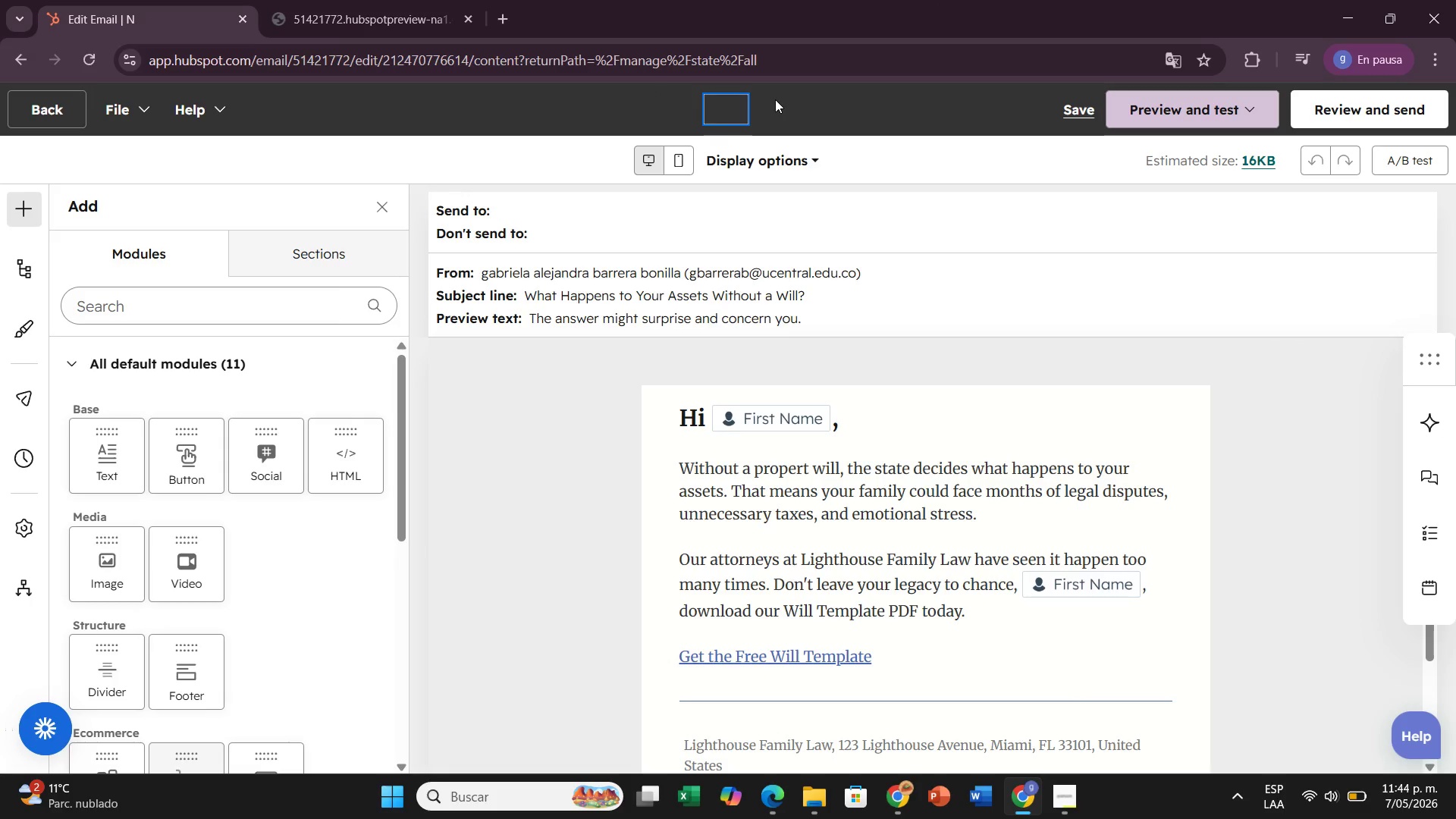 
key(Backspace)
 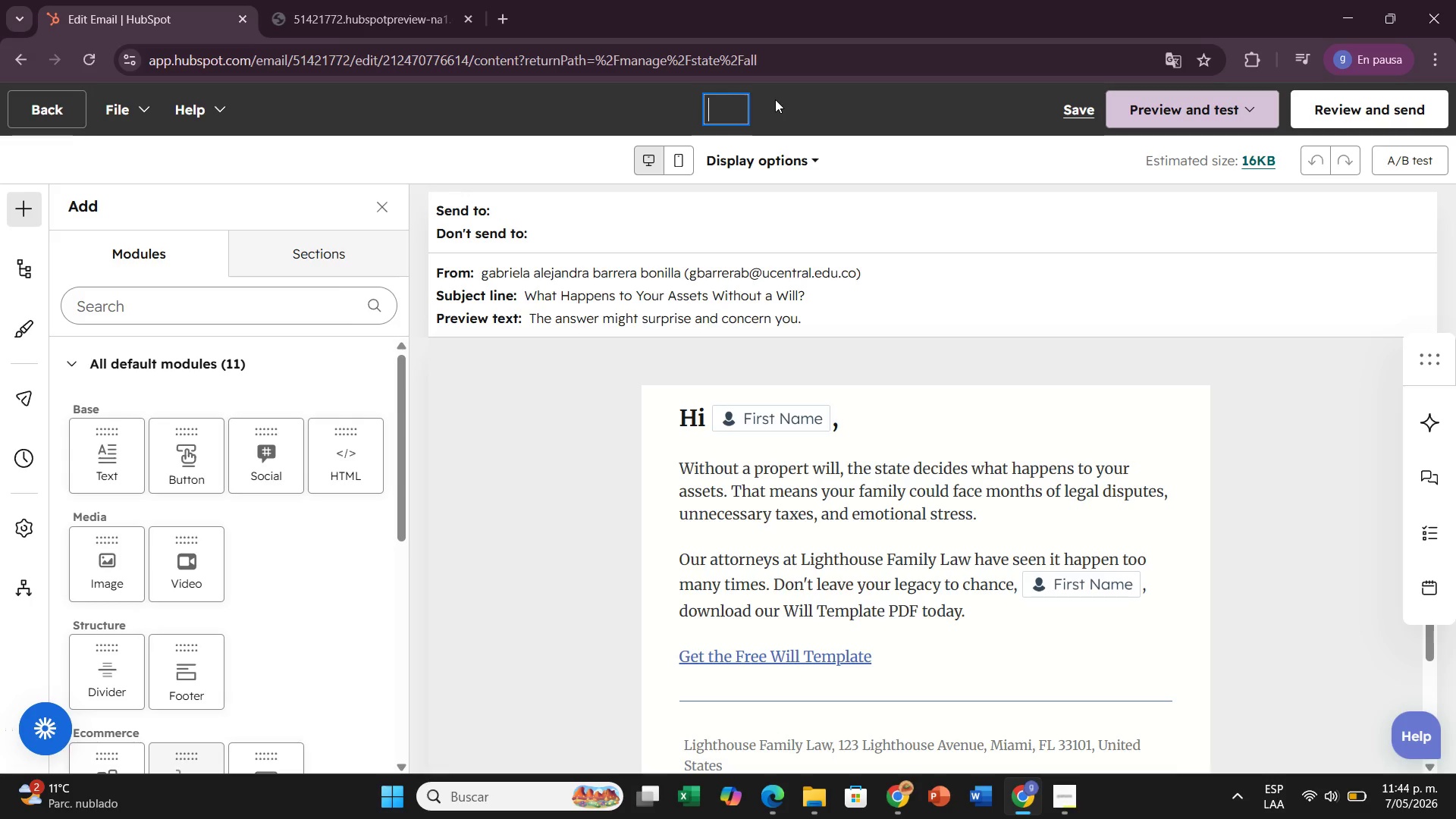 
type(eMAIL 2> Why Estate Planning Matters)
 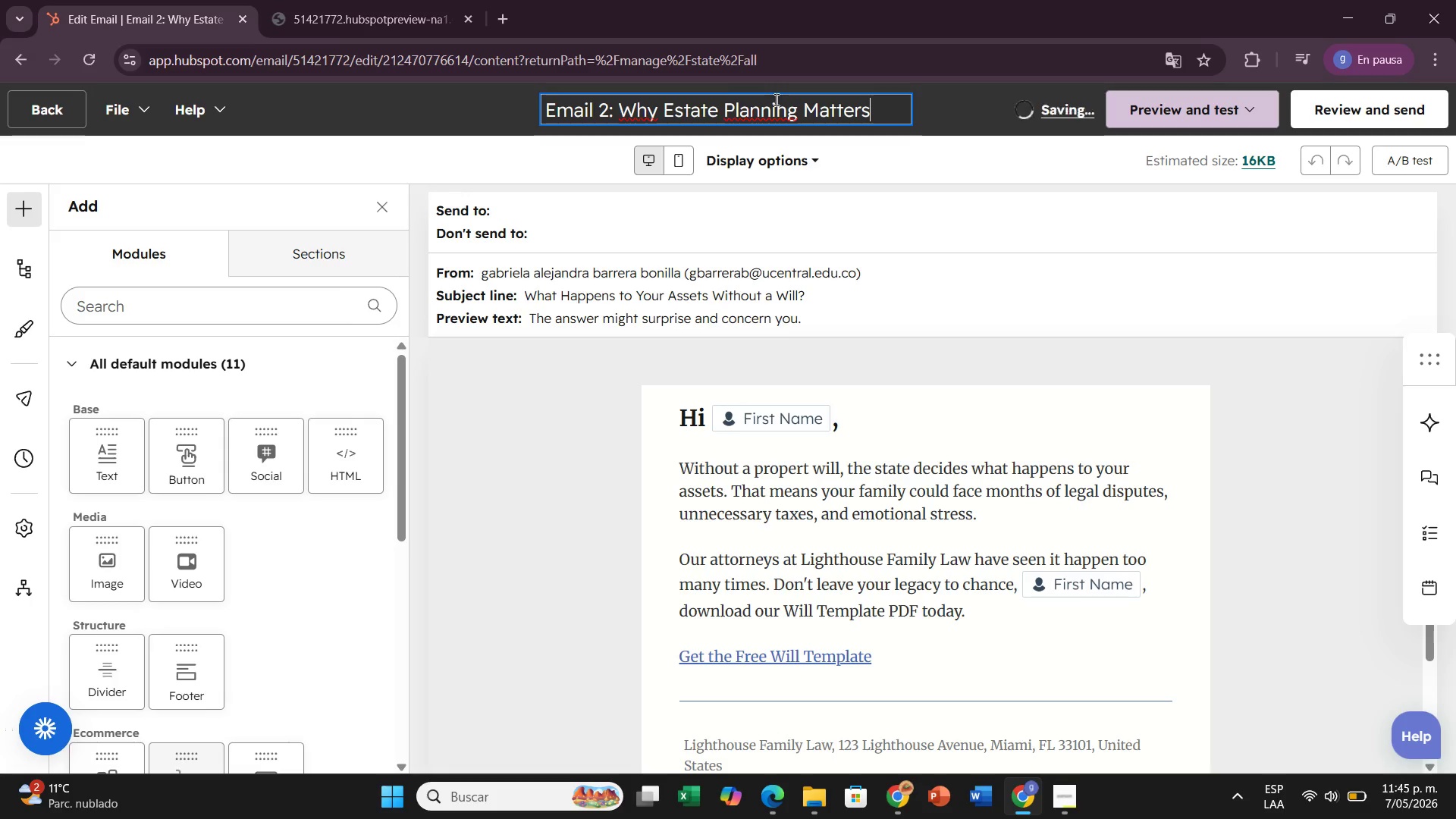 
 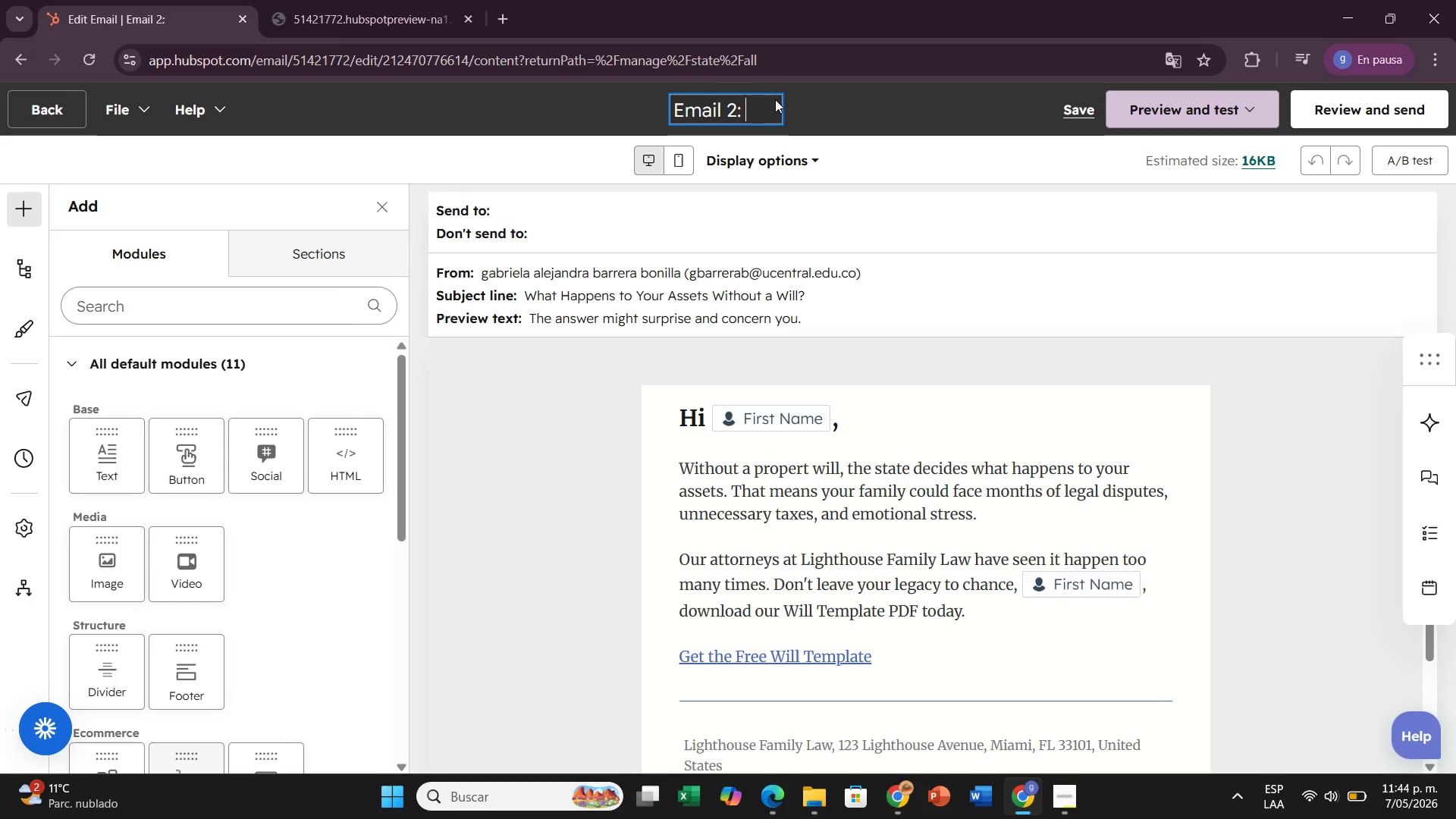 
hold_key(key=CapsLock, duration=0.33)
 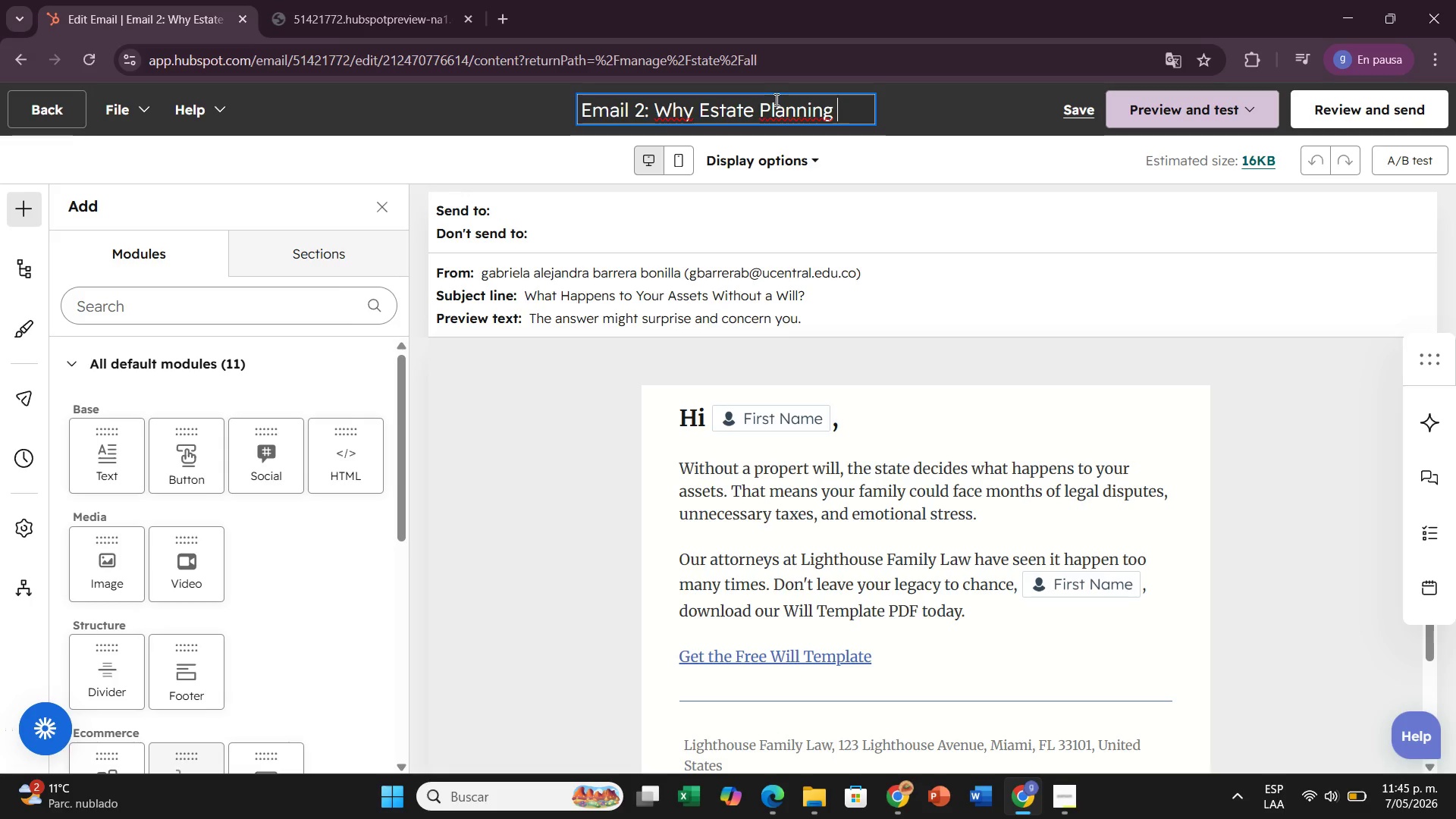 
left_click([593, 345])
 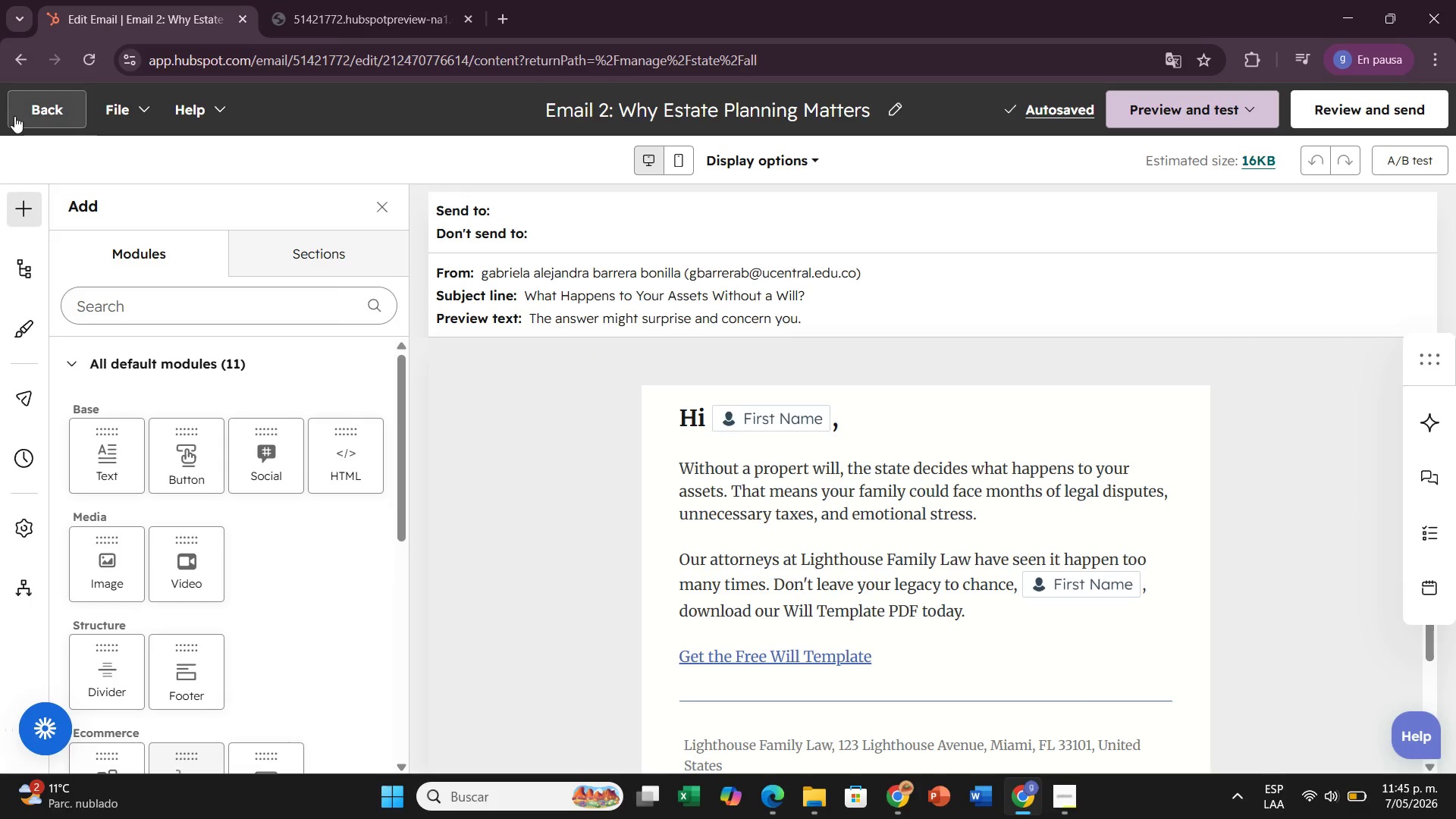 
left_click([18, 115])
 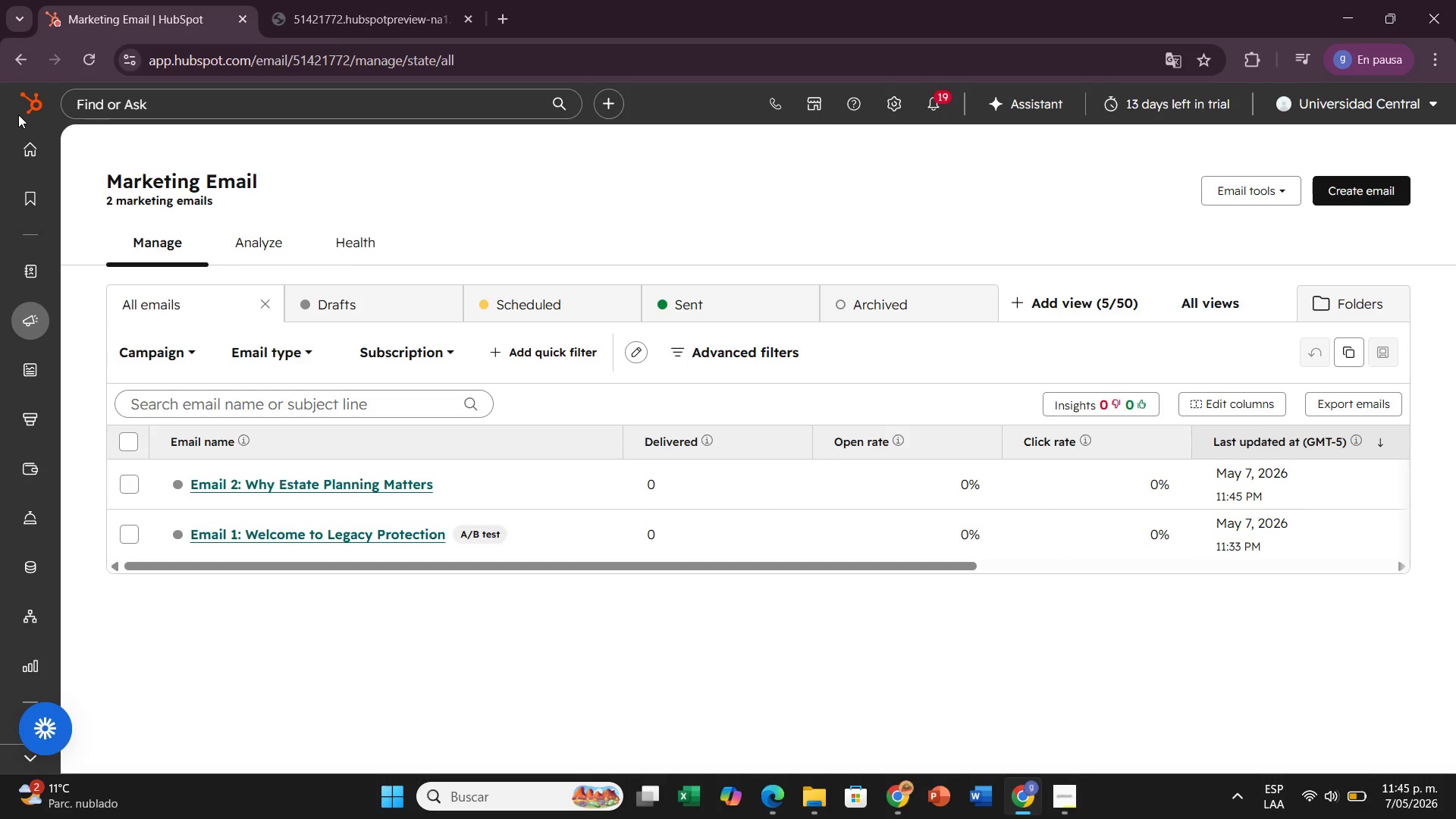 
wait(11.73)
 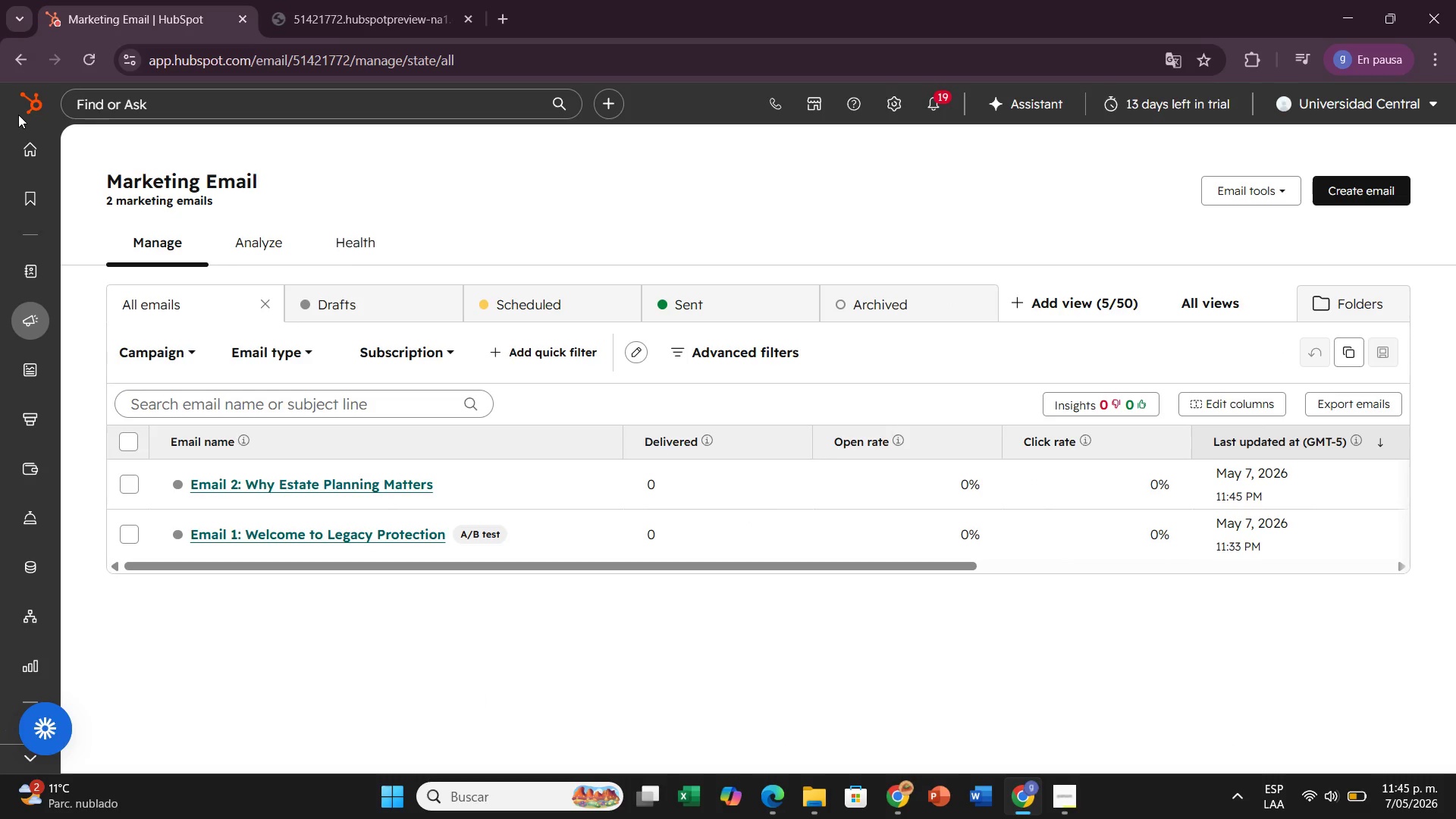 
left_click([1363, 177])
 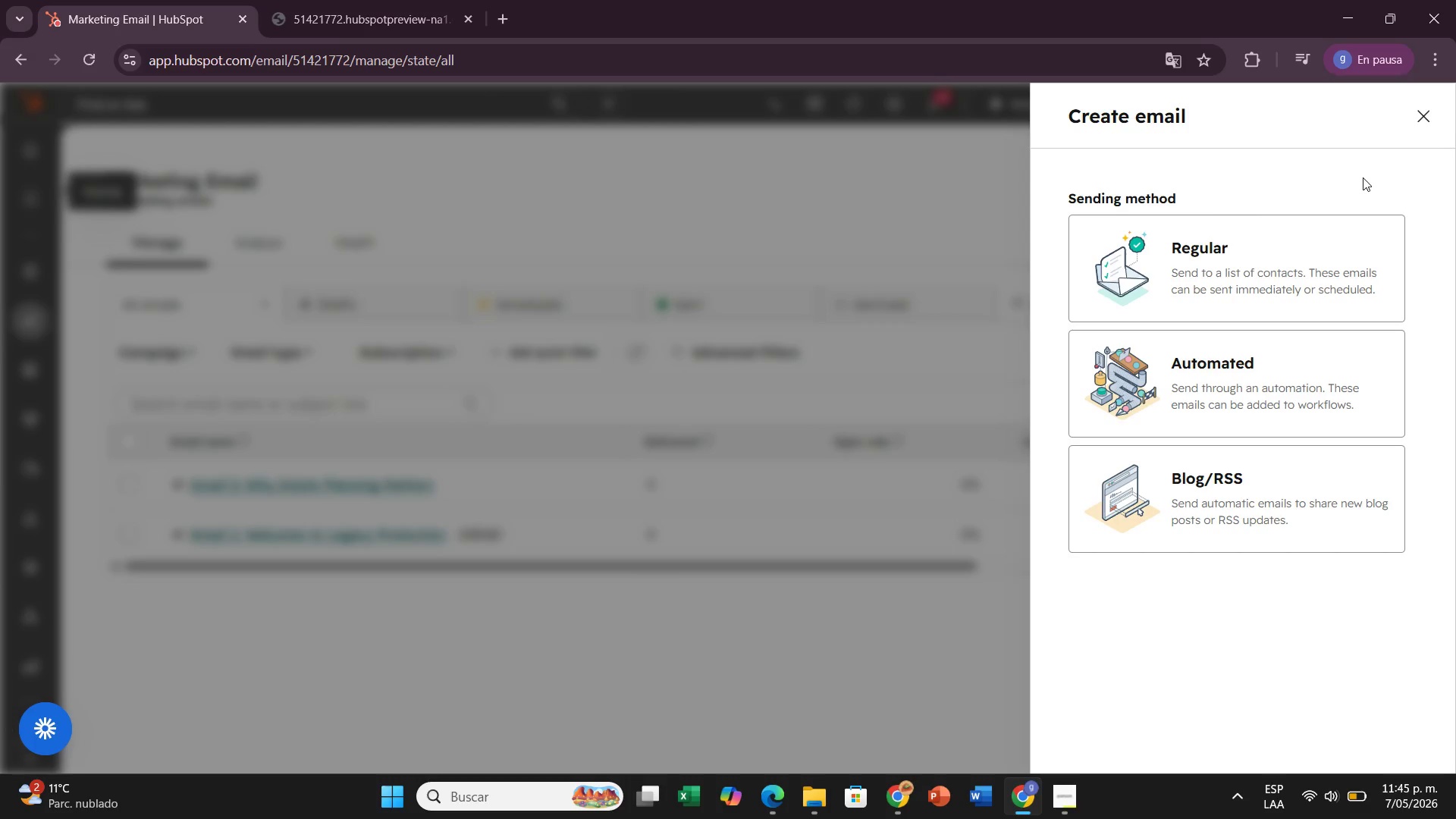 
wait(5.61)
 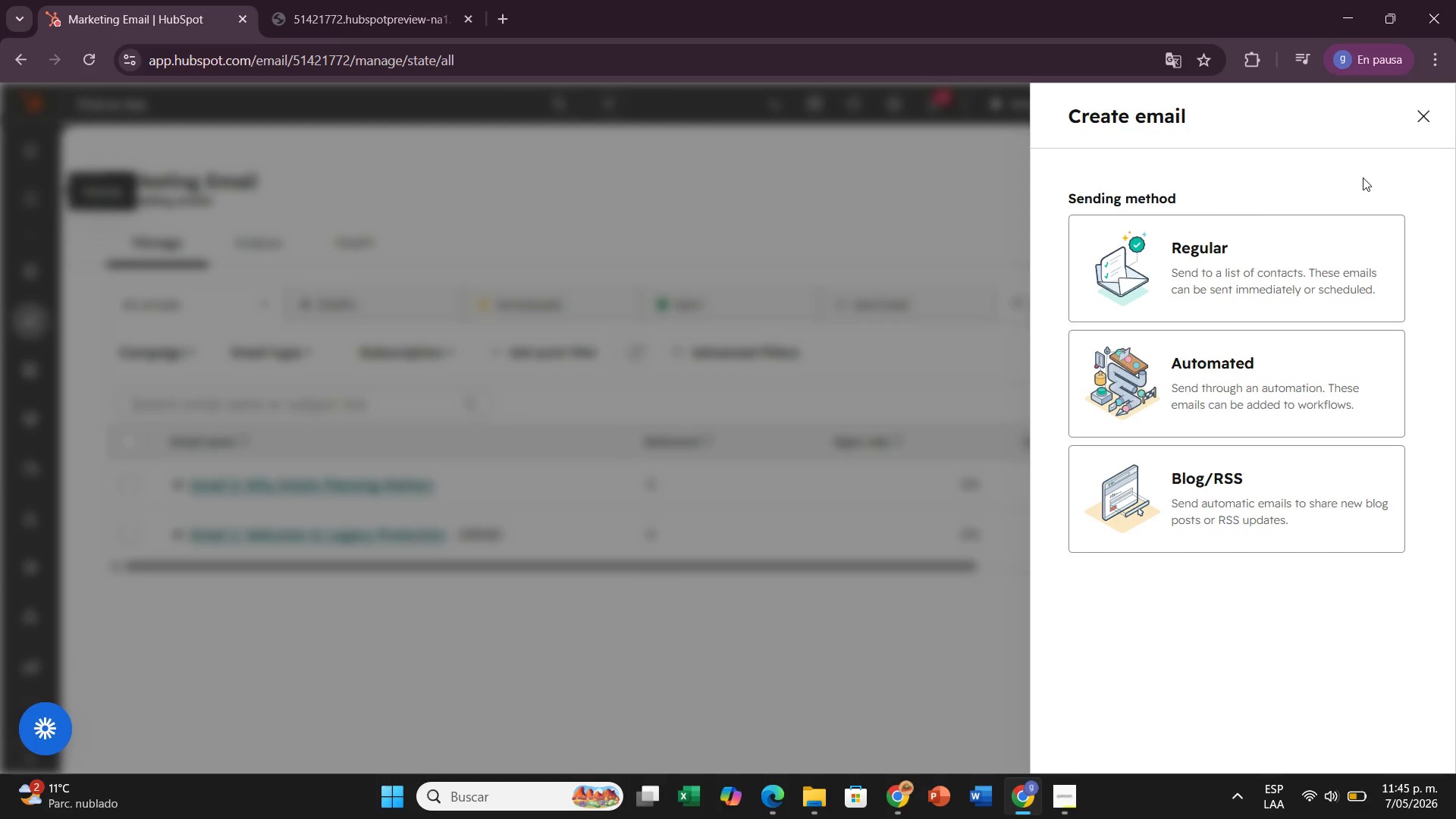 
left_click([1279, 268])
 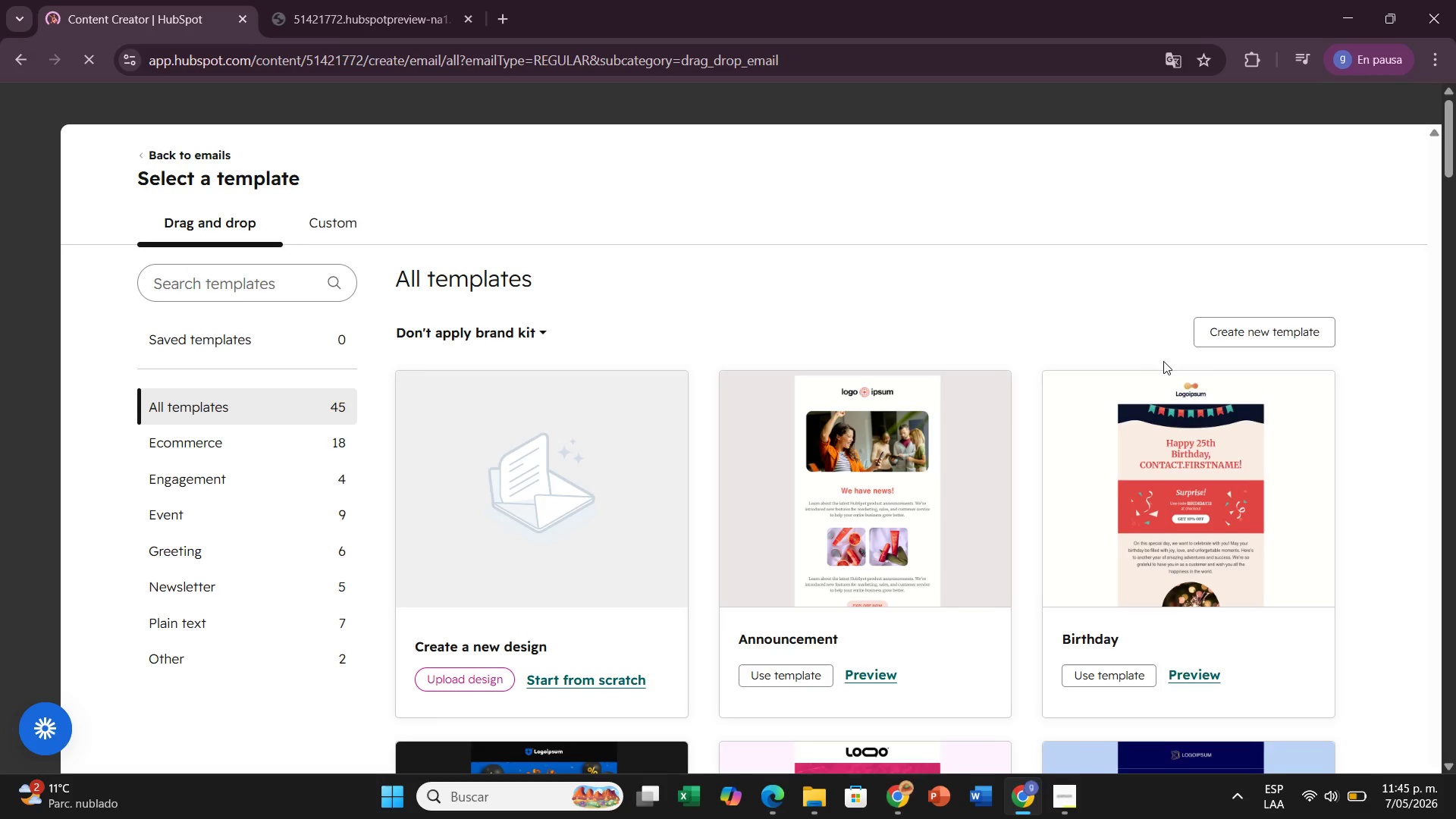 
scroll: coordinate [973, 378], scroll_direction: down, amount: 28.0
 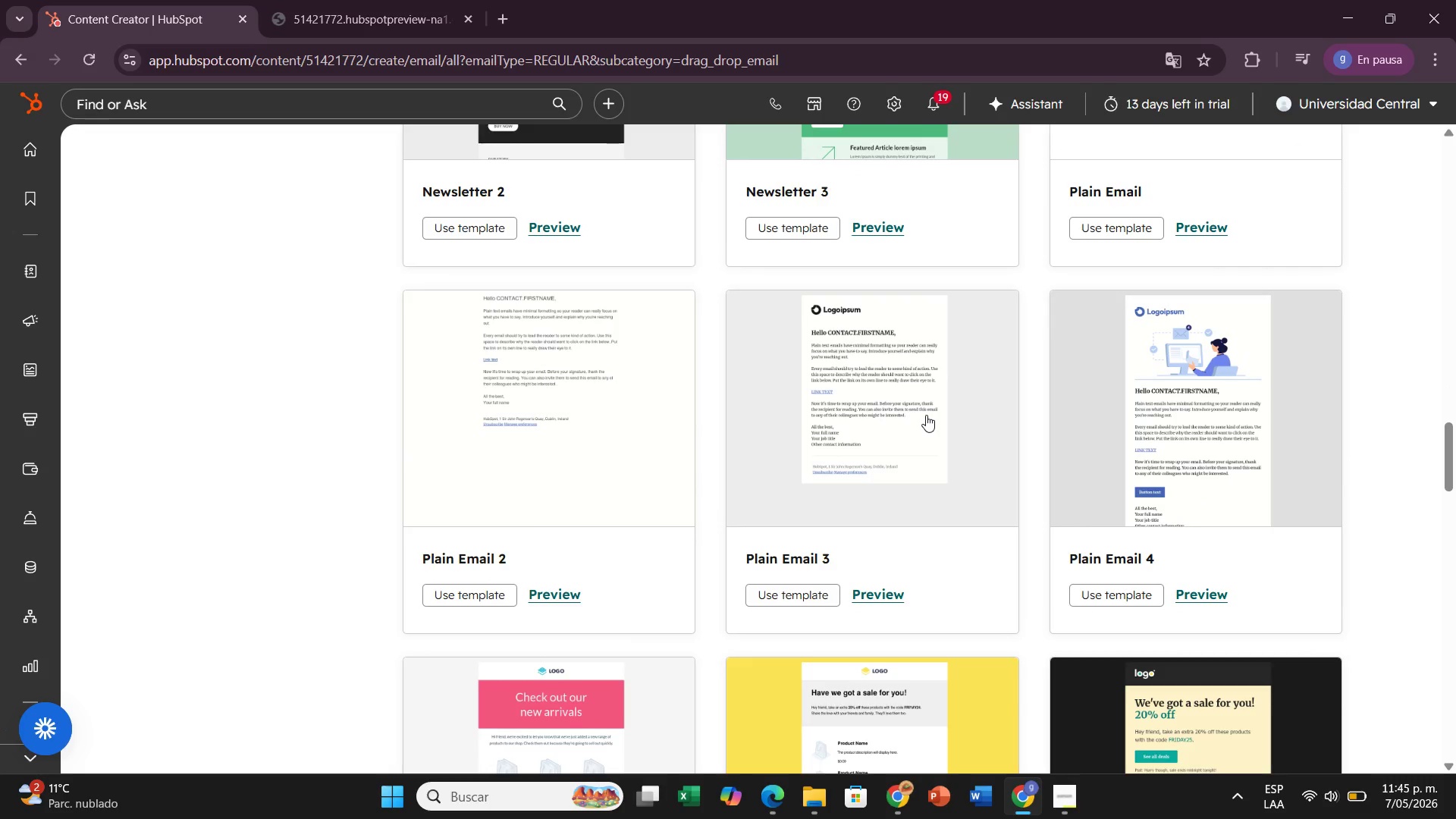 
left_click([926, 415])
 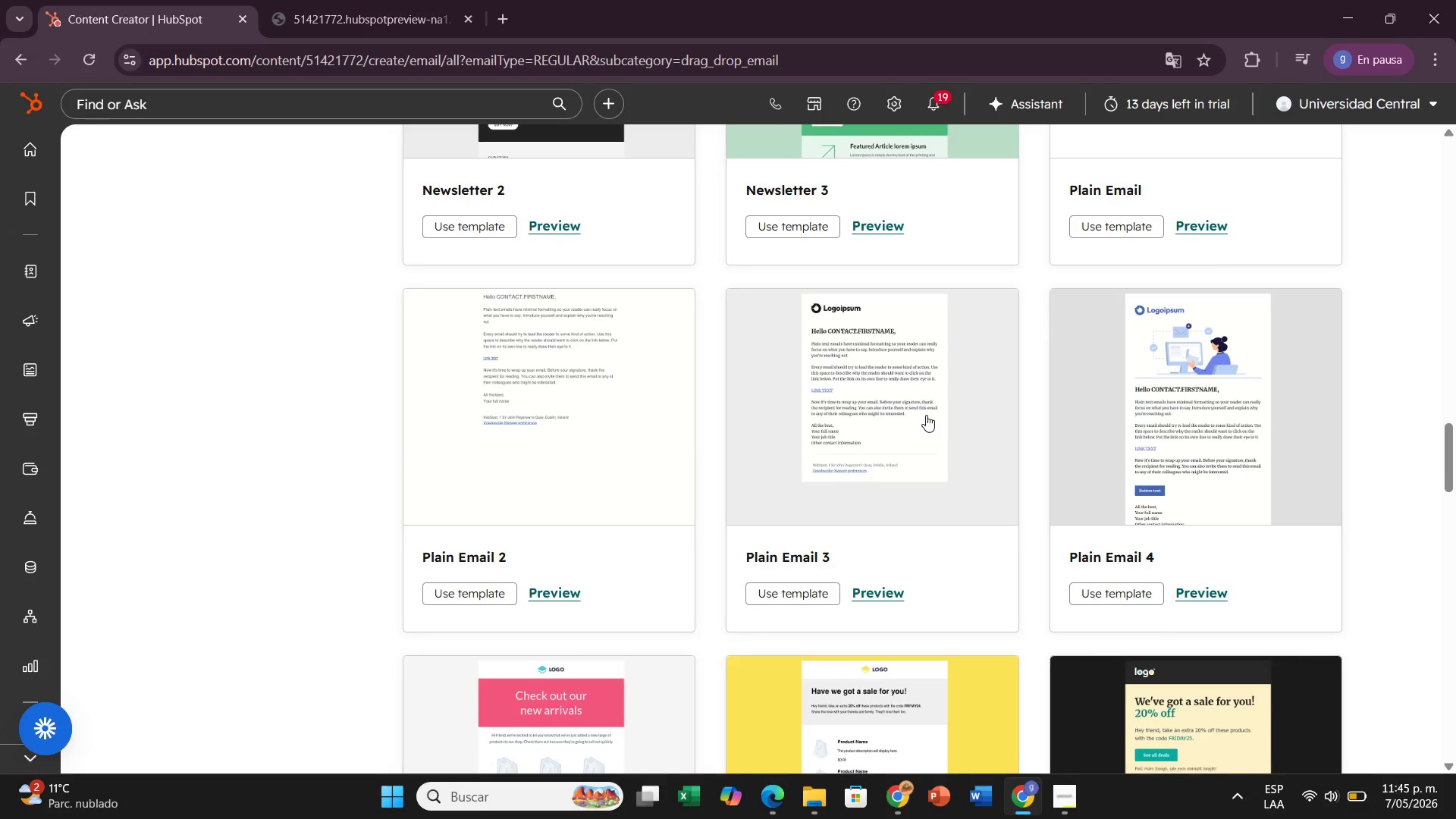 
scroll: coordinate [926, 415], scroll_direction: down, amount: 3.0
 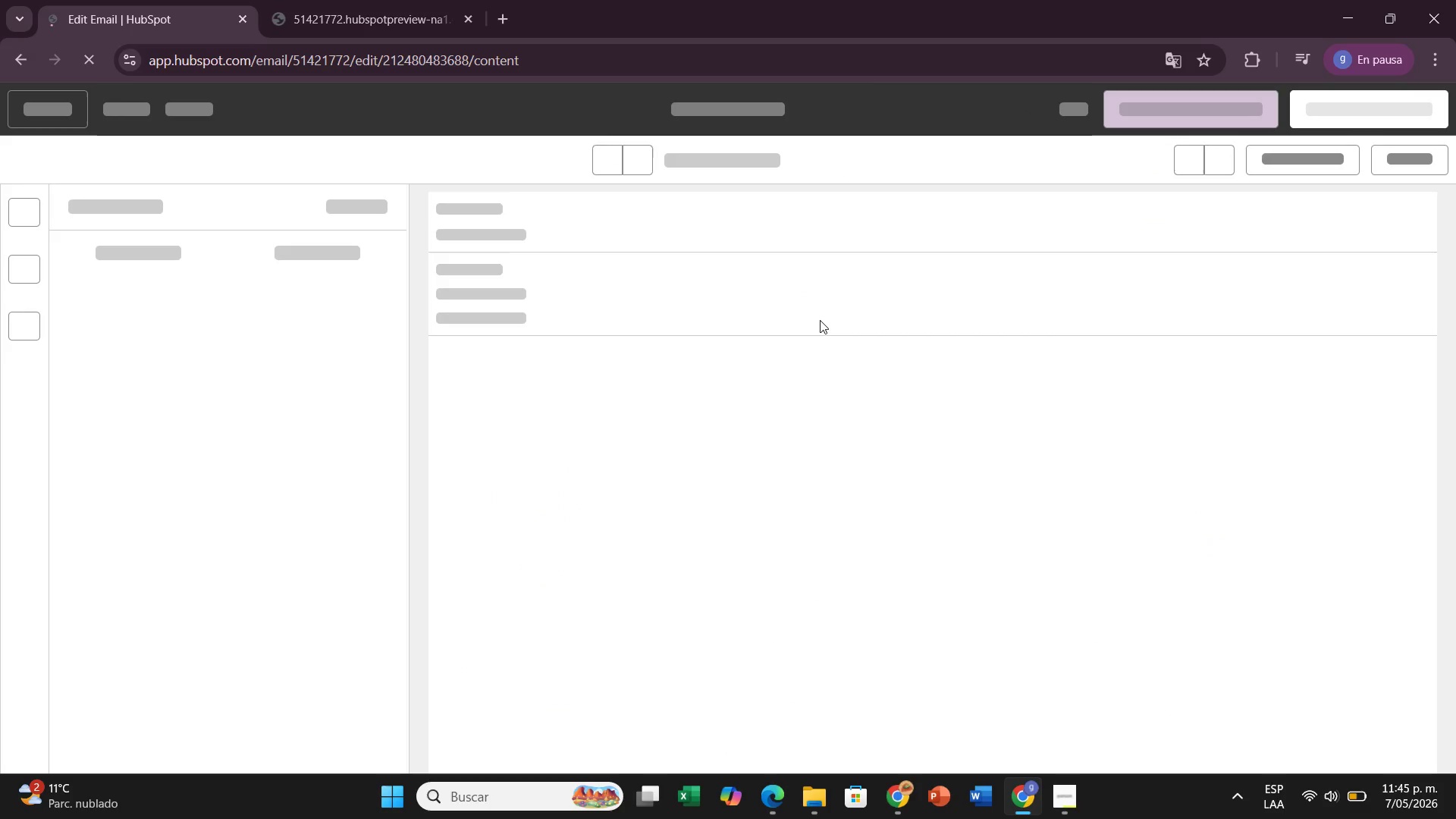 
mouse_move([781, 303])
 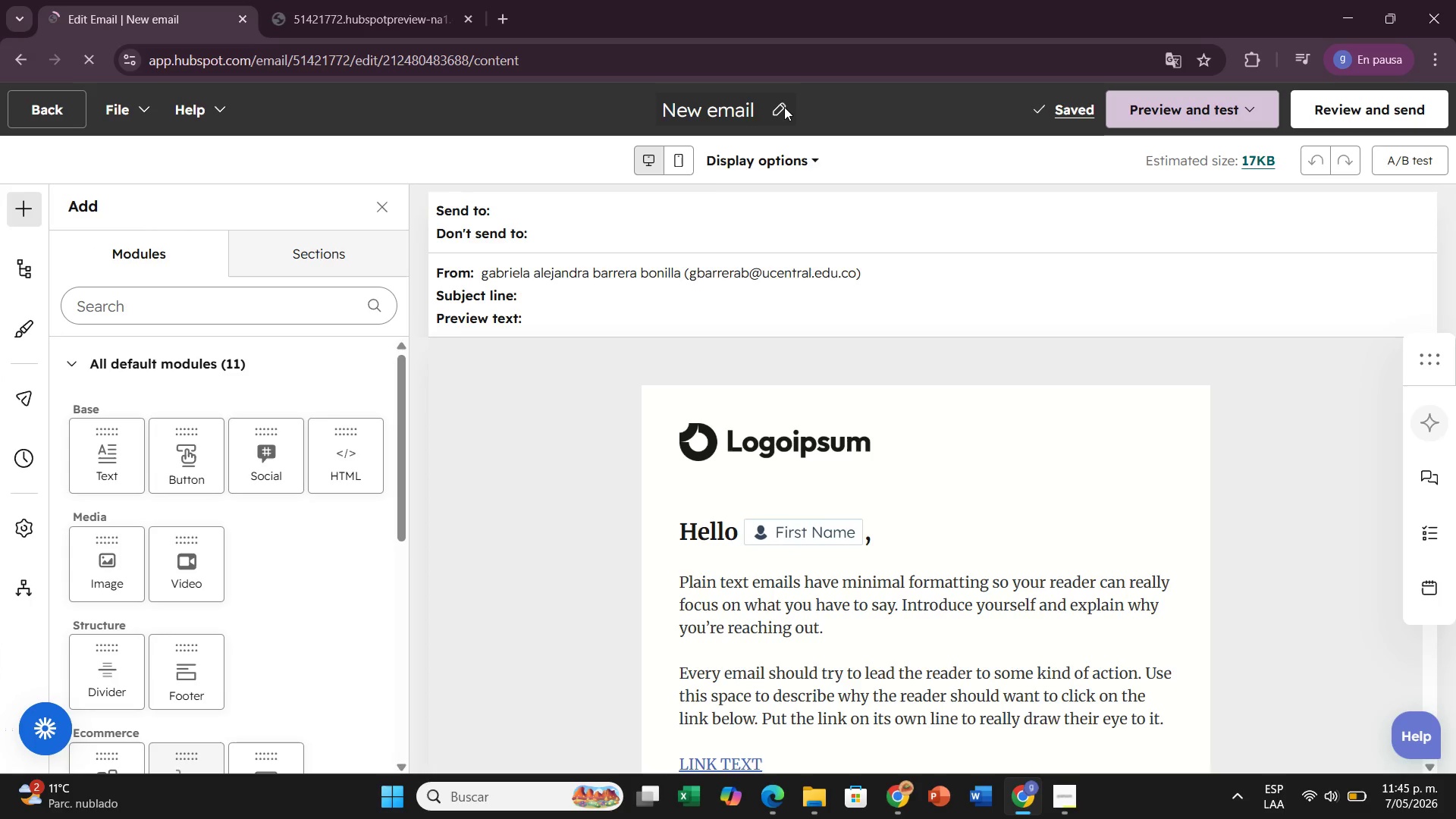 
left_click([784, 107])
 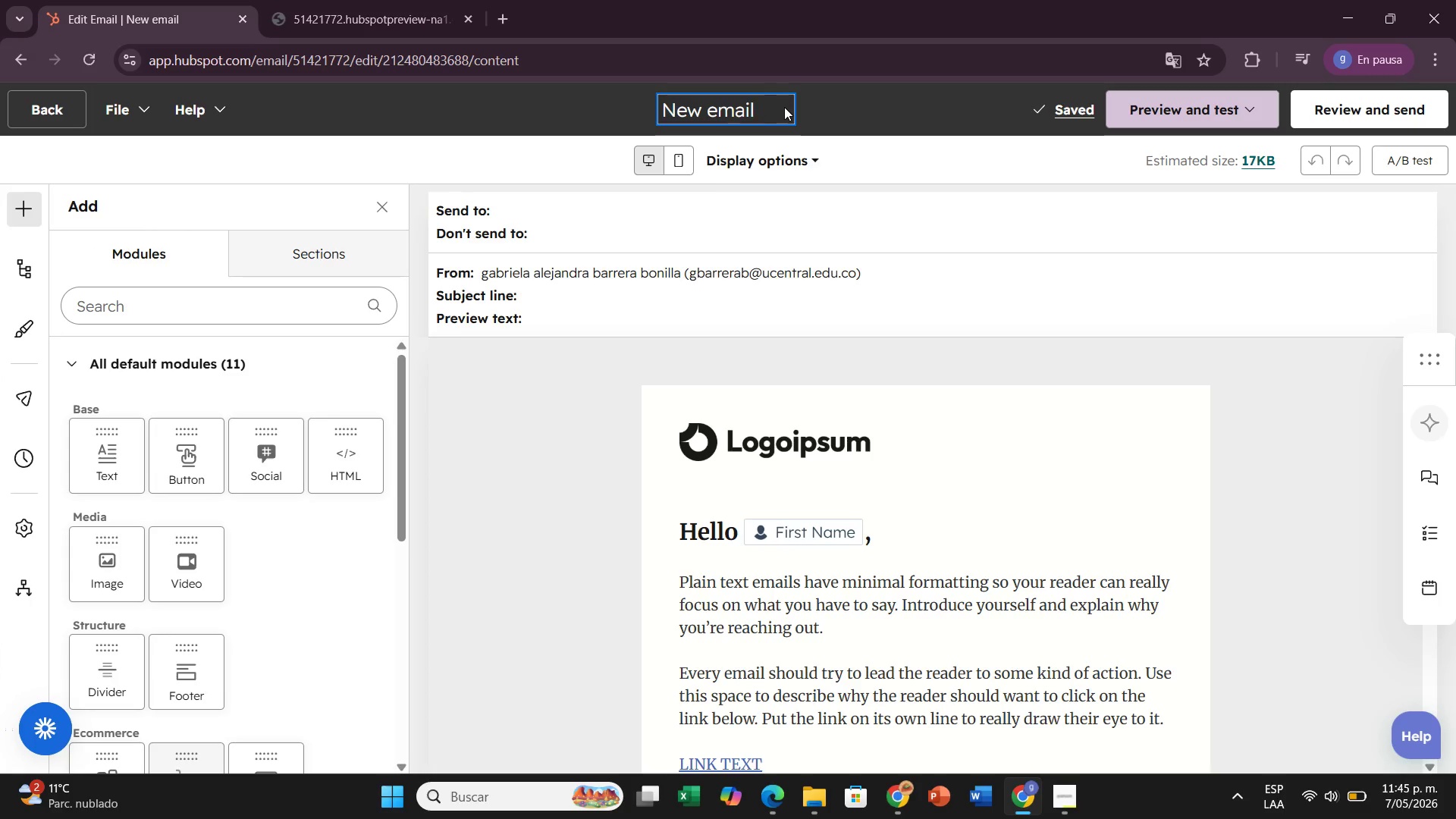 
hold_key(key=Backspace, duration=1.39)
 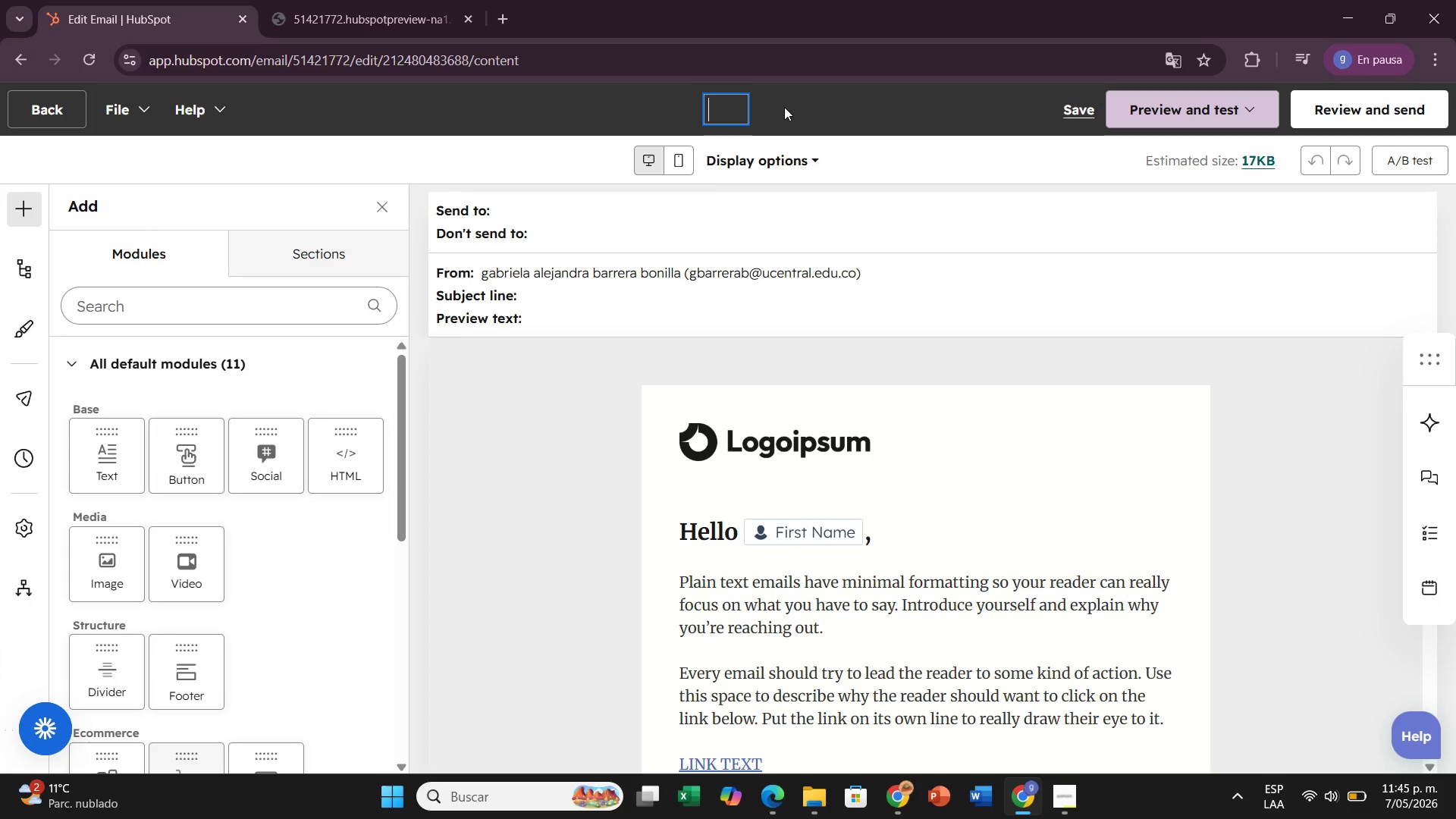 
key(Backspace)
type(Emal)
key(Backspace)
type(il 3> Probate Secrets)
 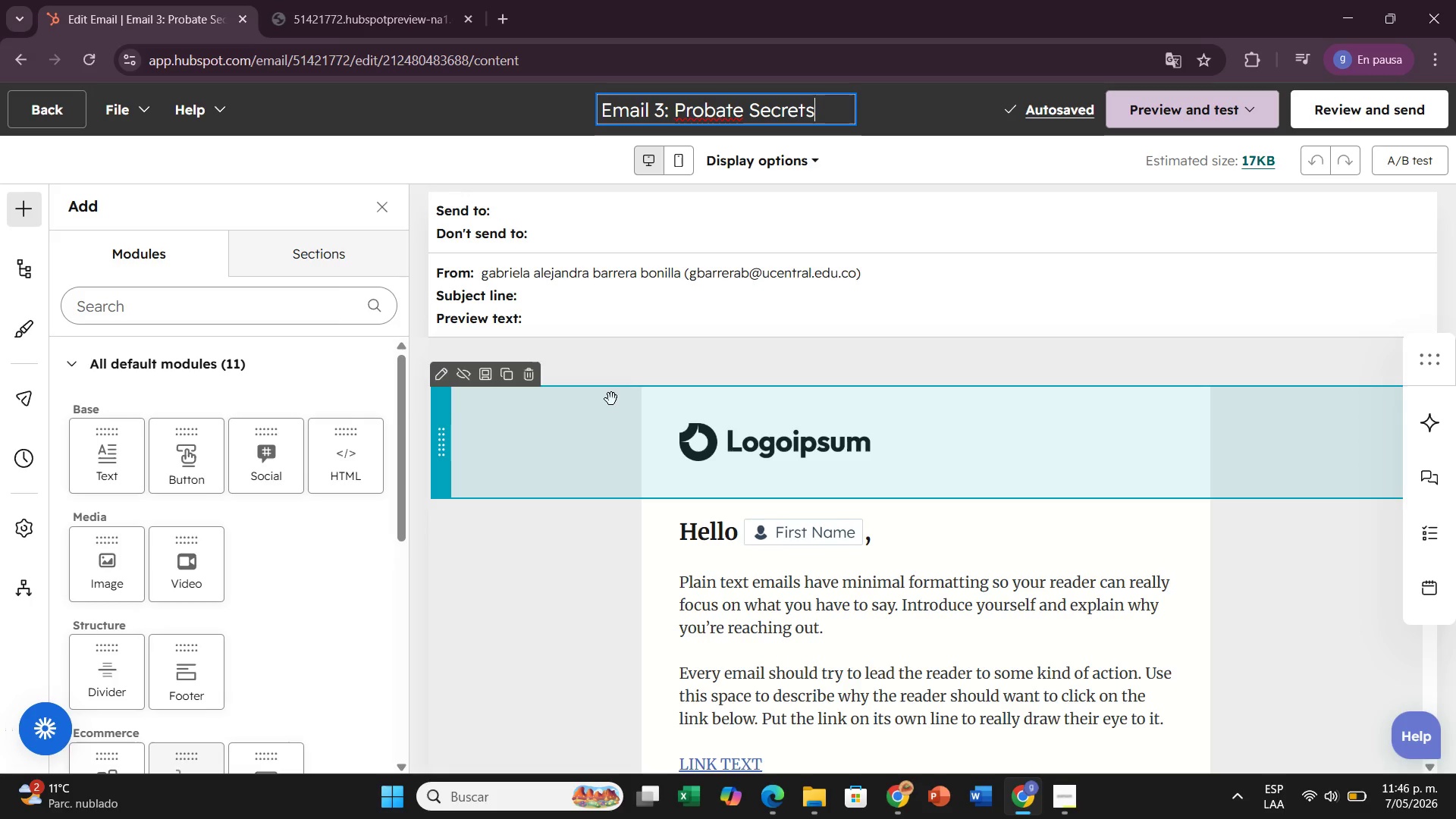 
left_click([538, 381])
 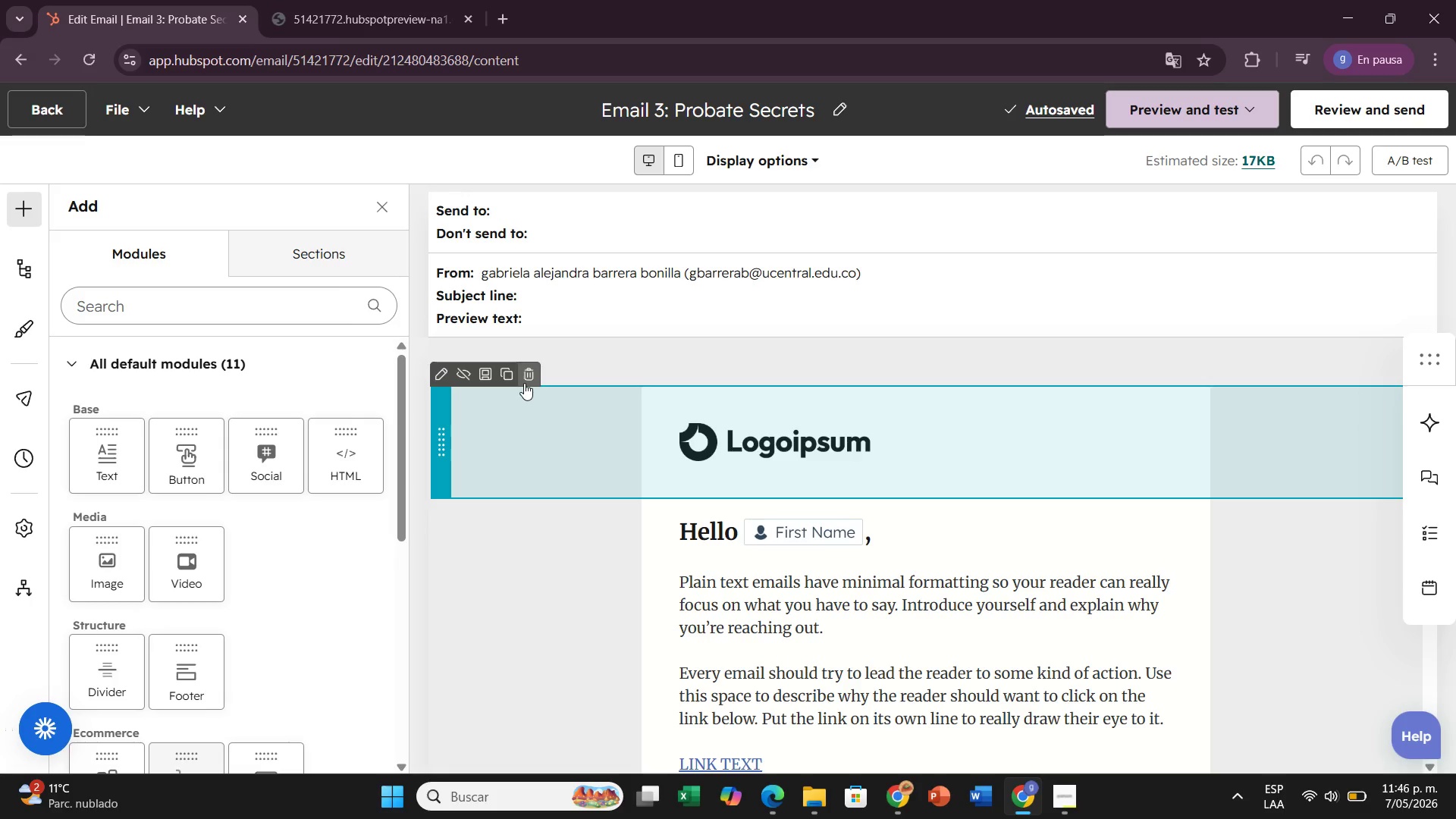 
left_click([524, 383])
 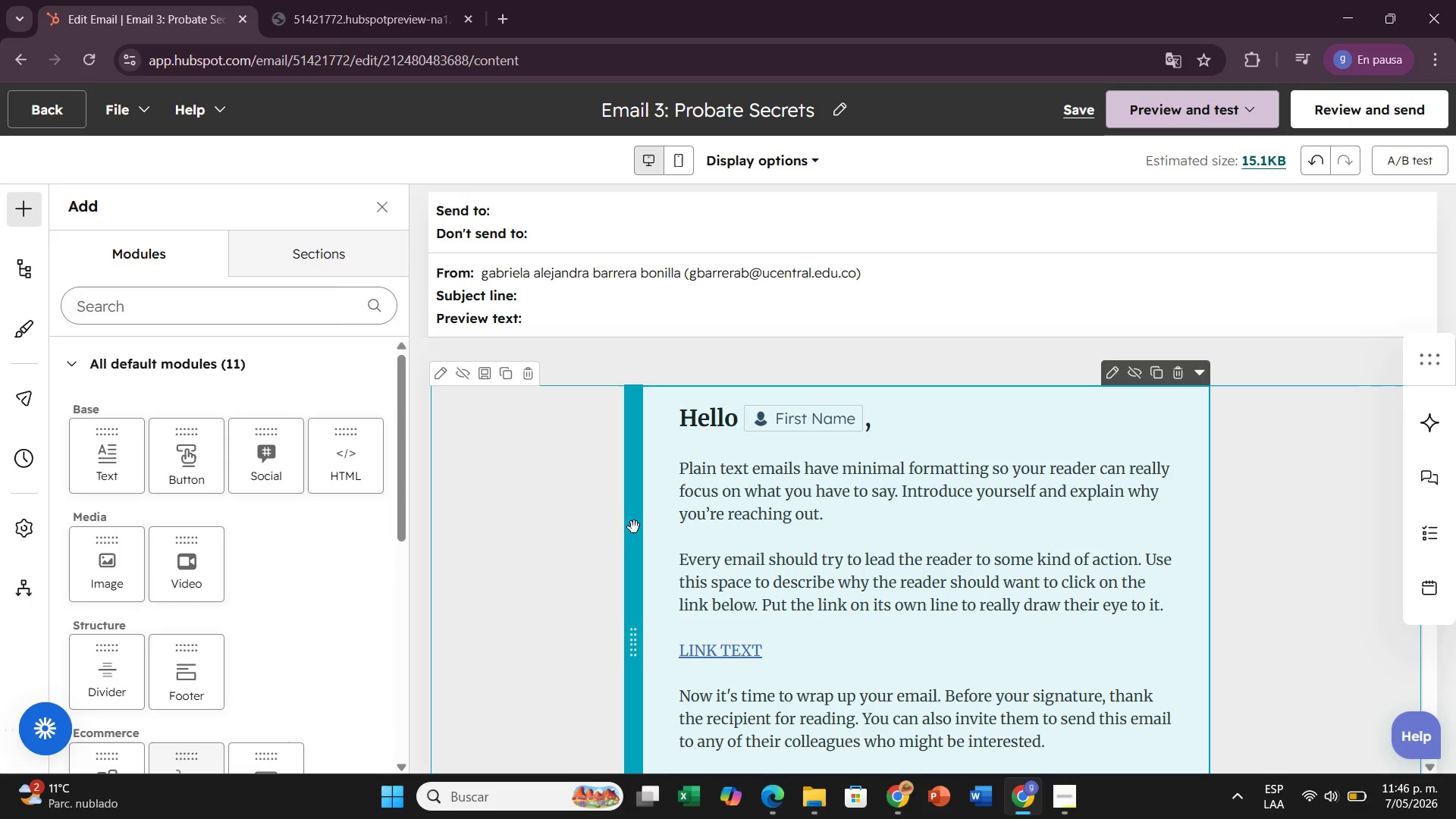 
left_click_drag(start_coordinate=[634, 543], to_coordinate=[649, 544])
 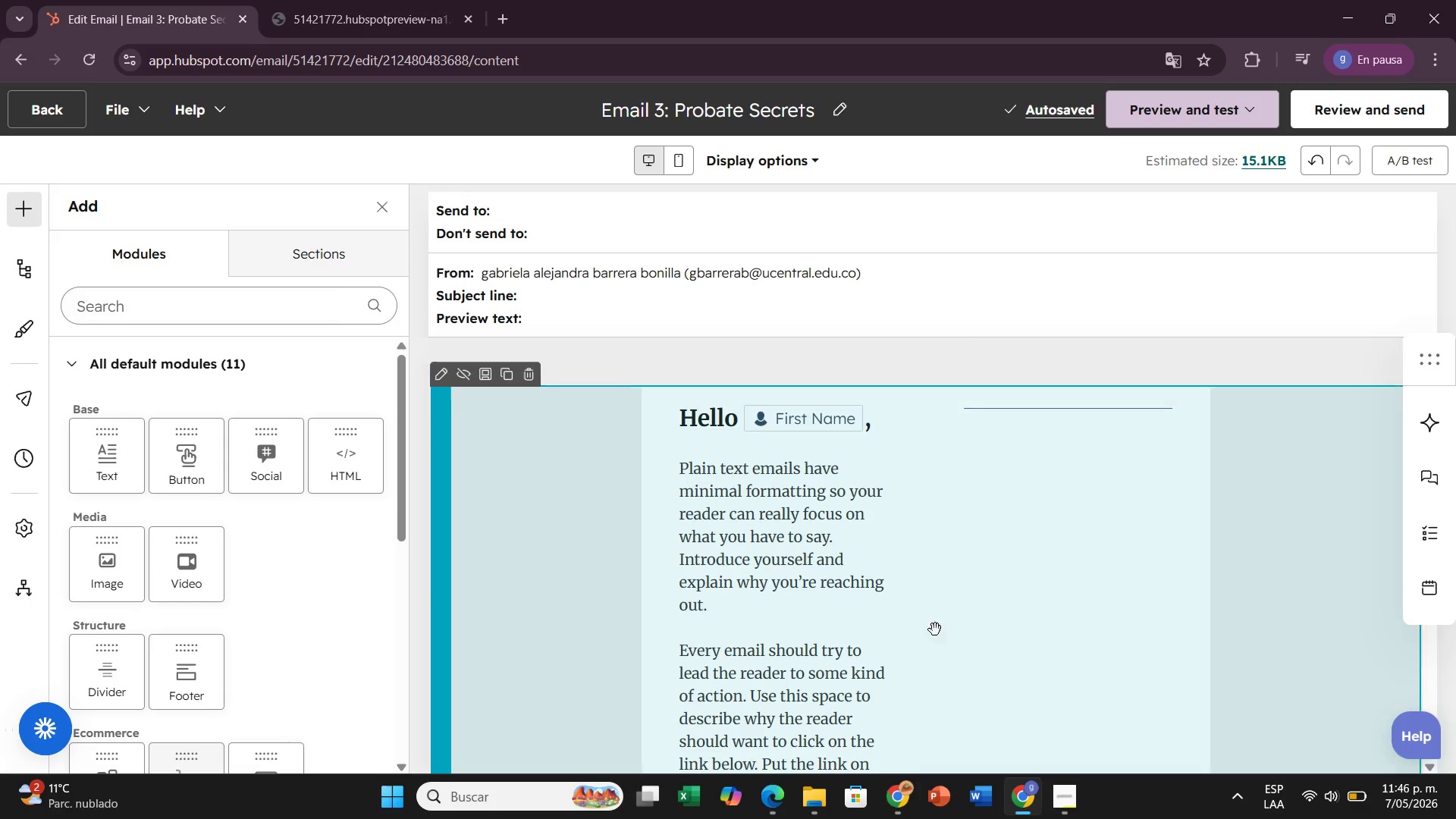 
wait(5.53)
 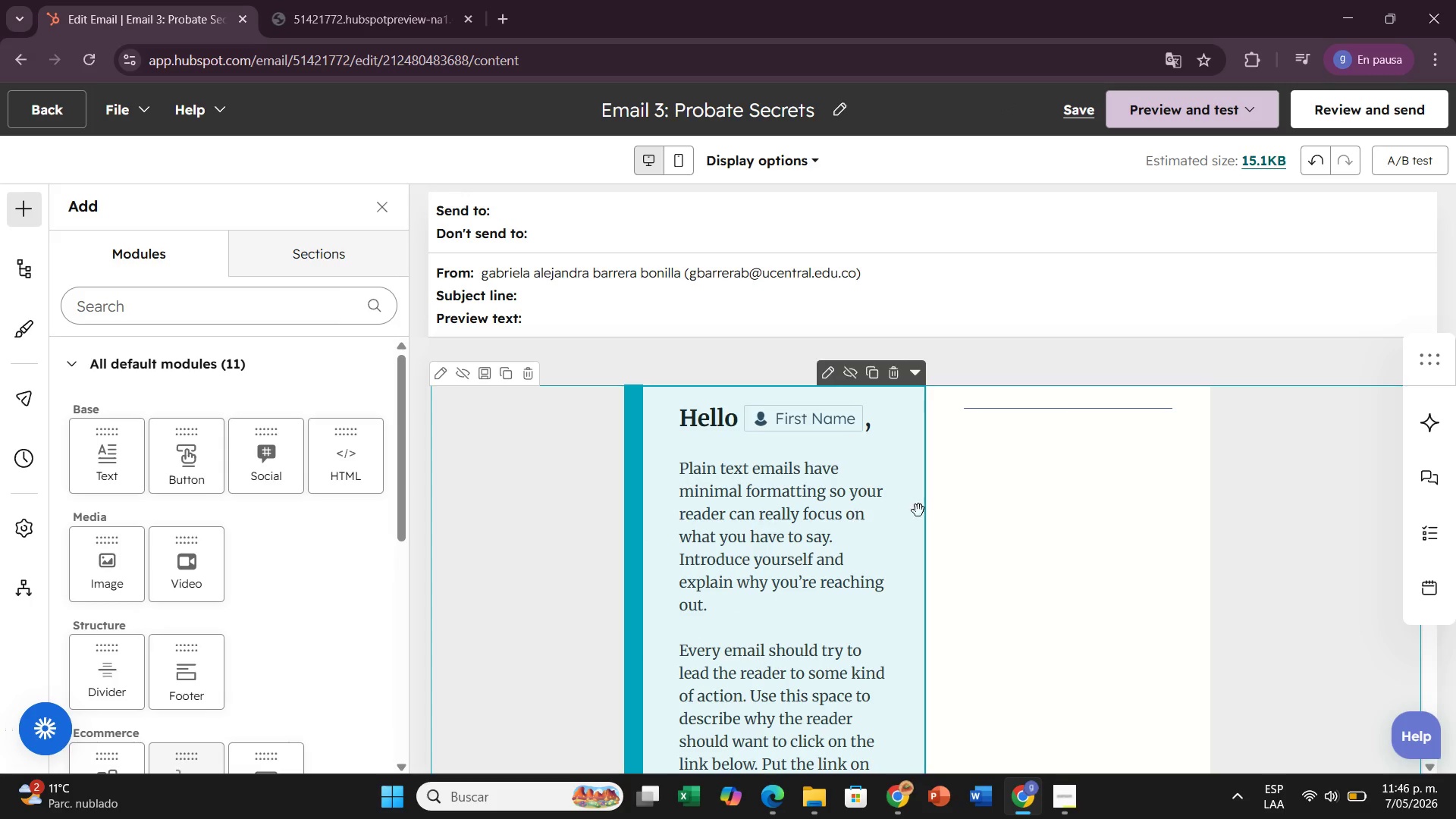 
key(Control+Z)
 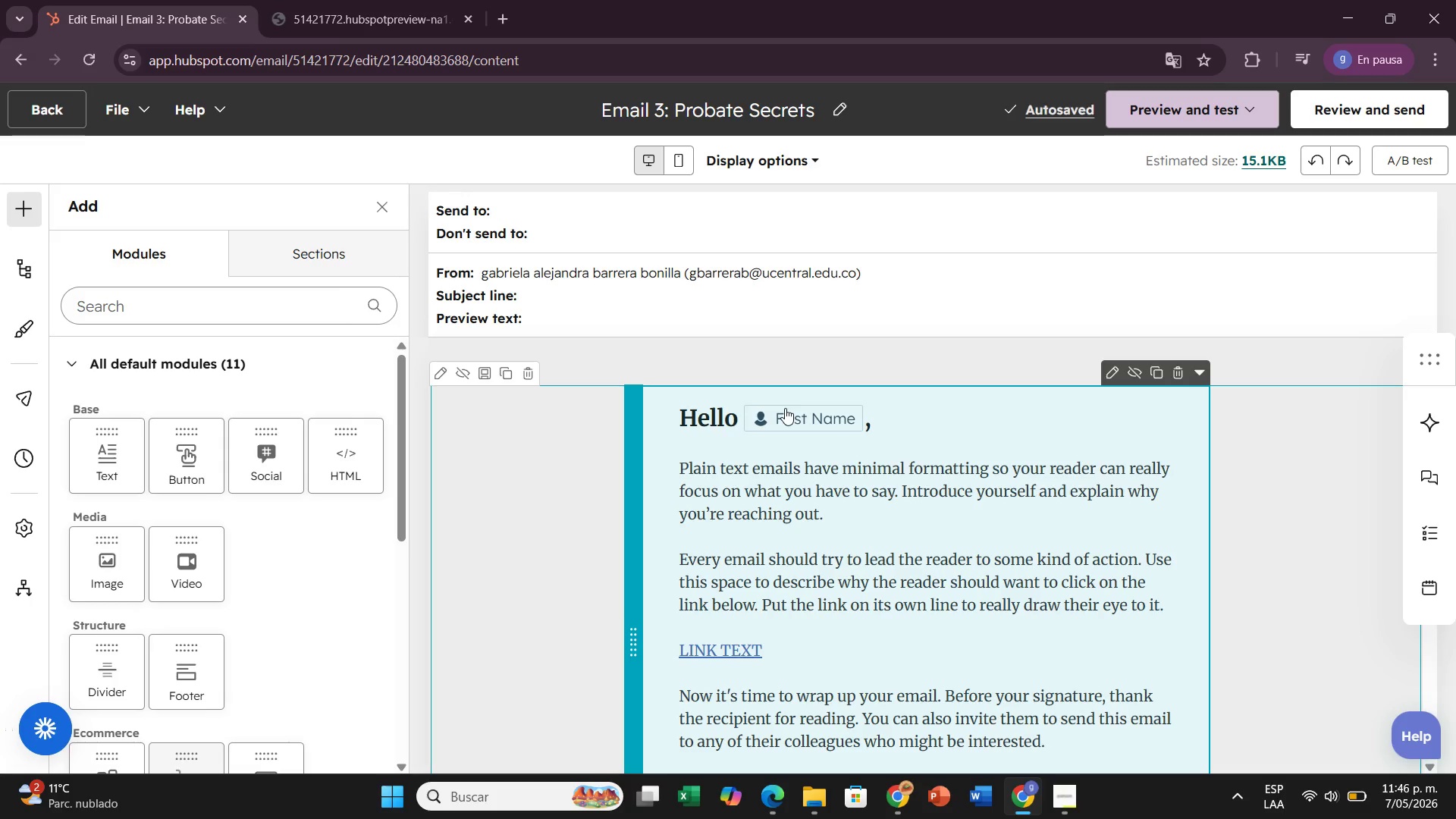 
wait(8.42)
 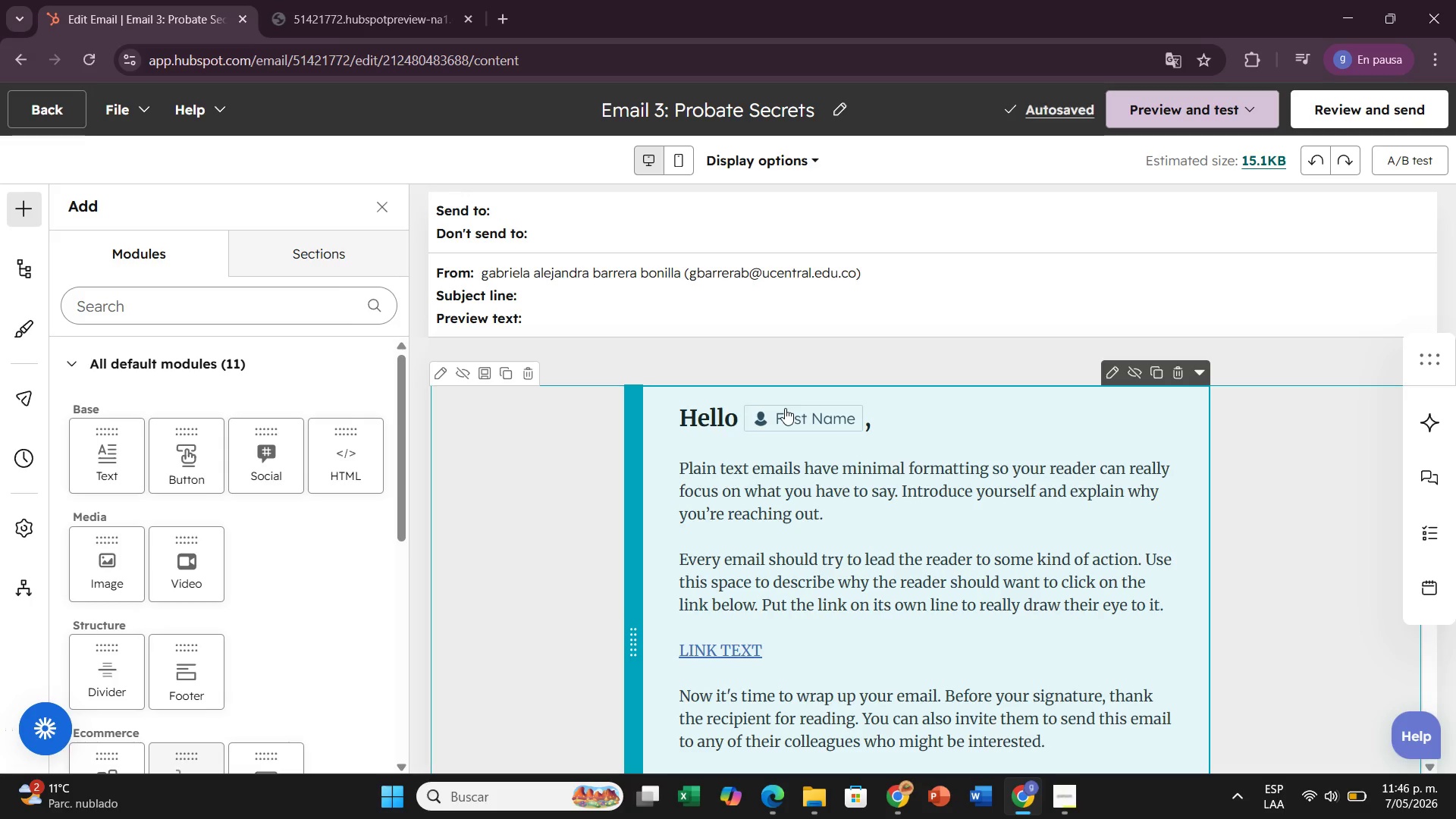 
left_click([448, 230])
 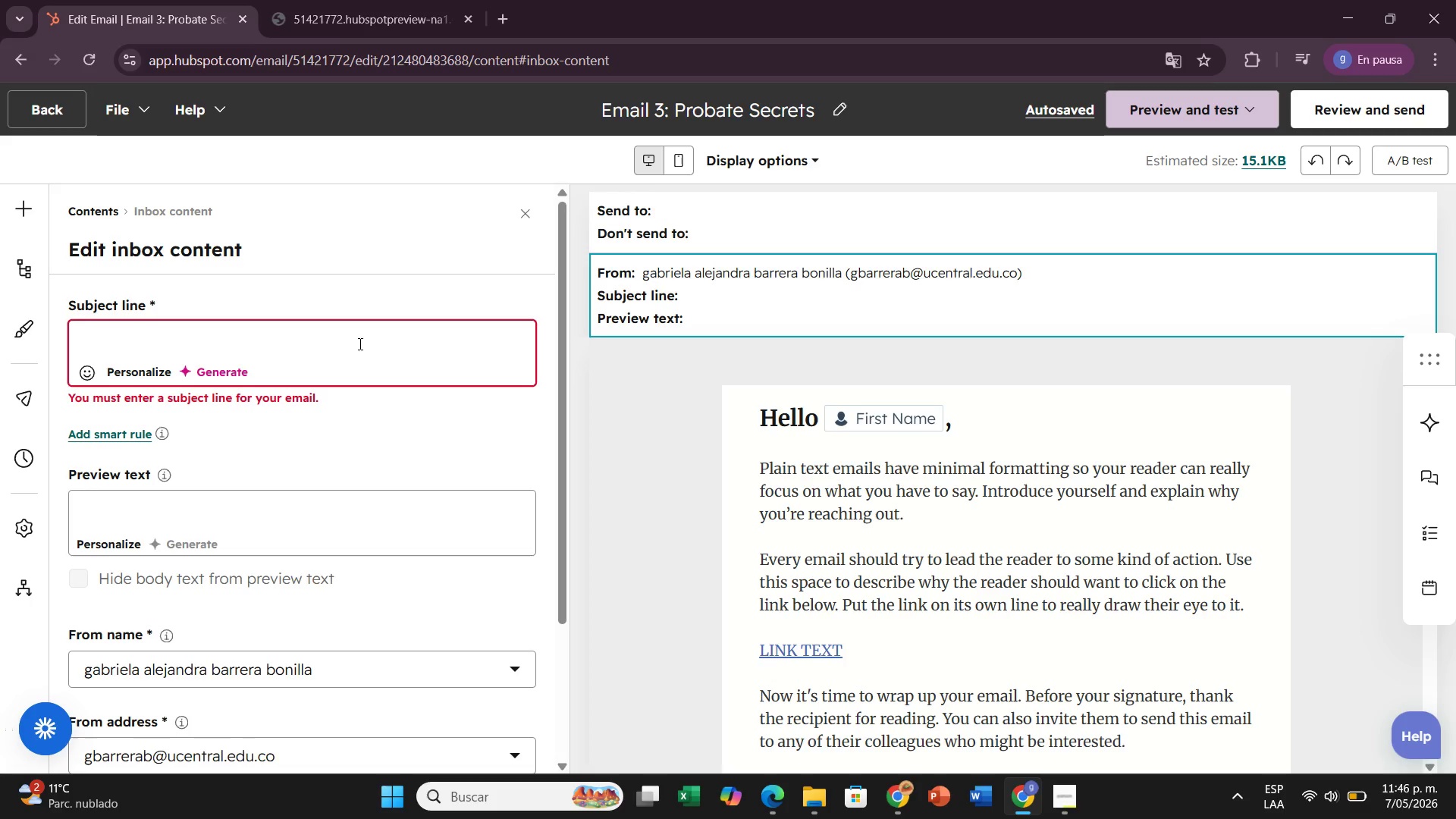 
left_click([296, 339])
 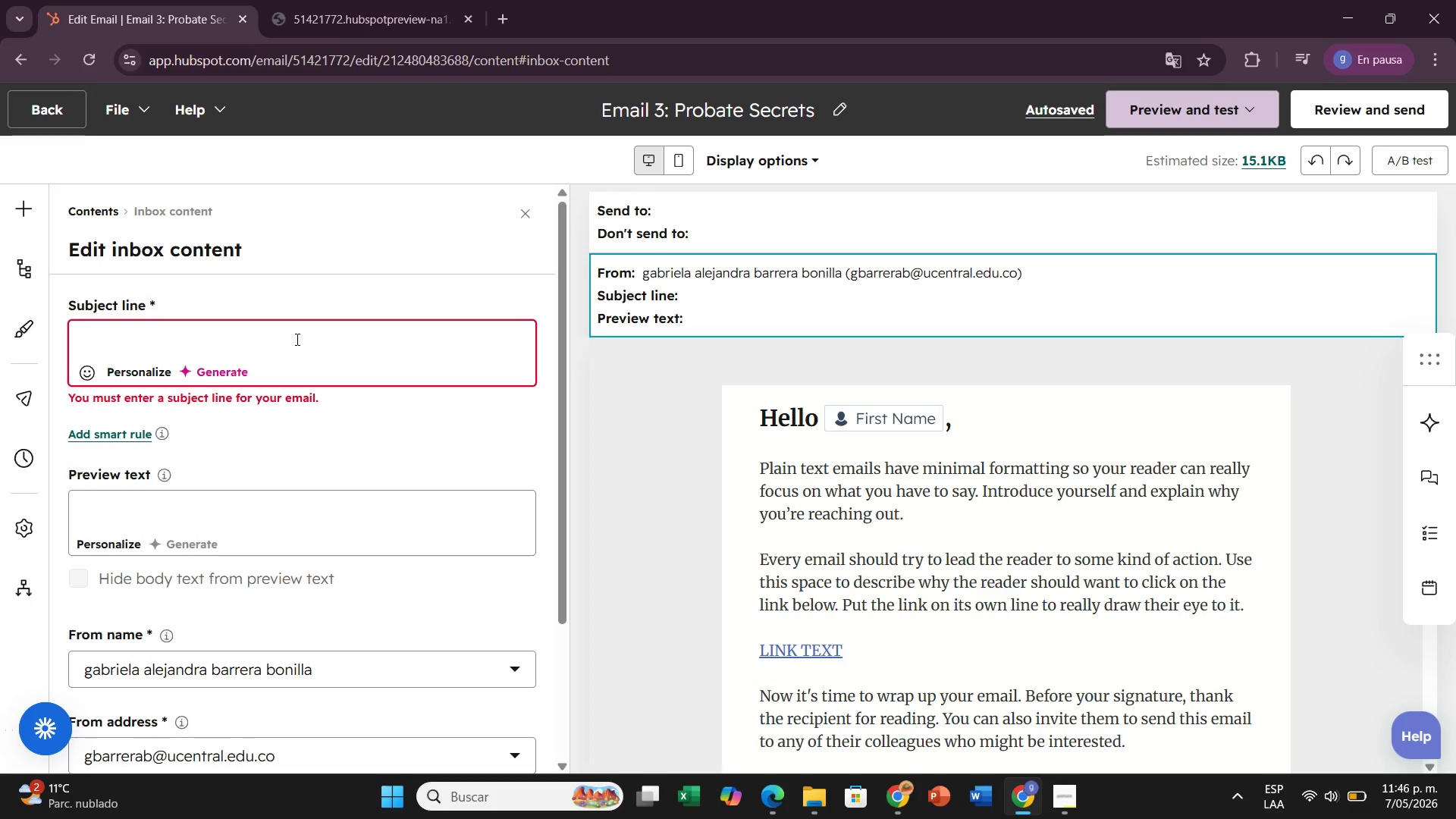 
type(The Probste A)
key(Backspace)
type(Secrets)
 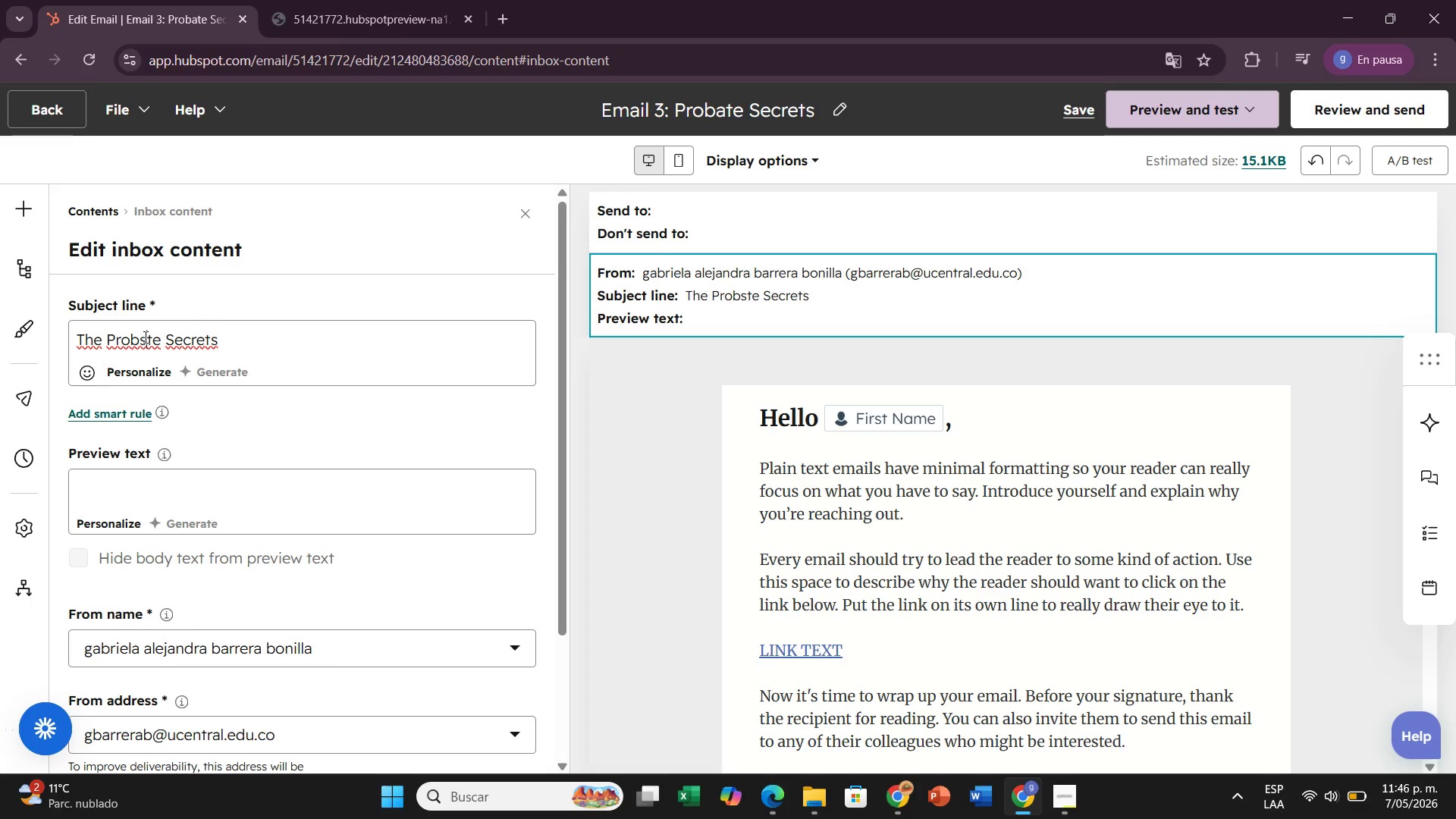 
key(Backspace)
 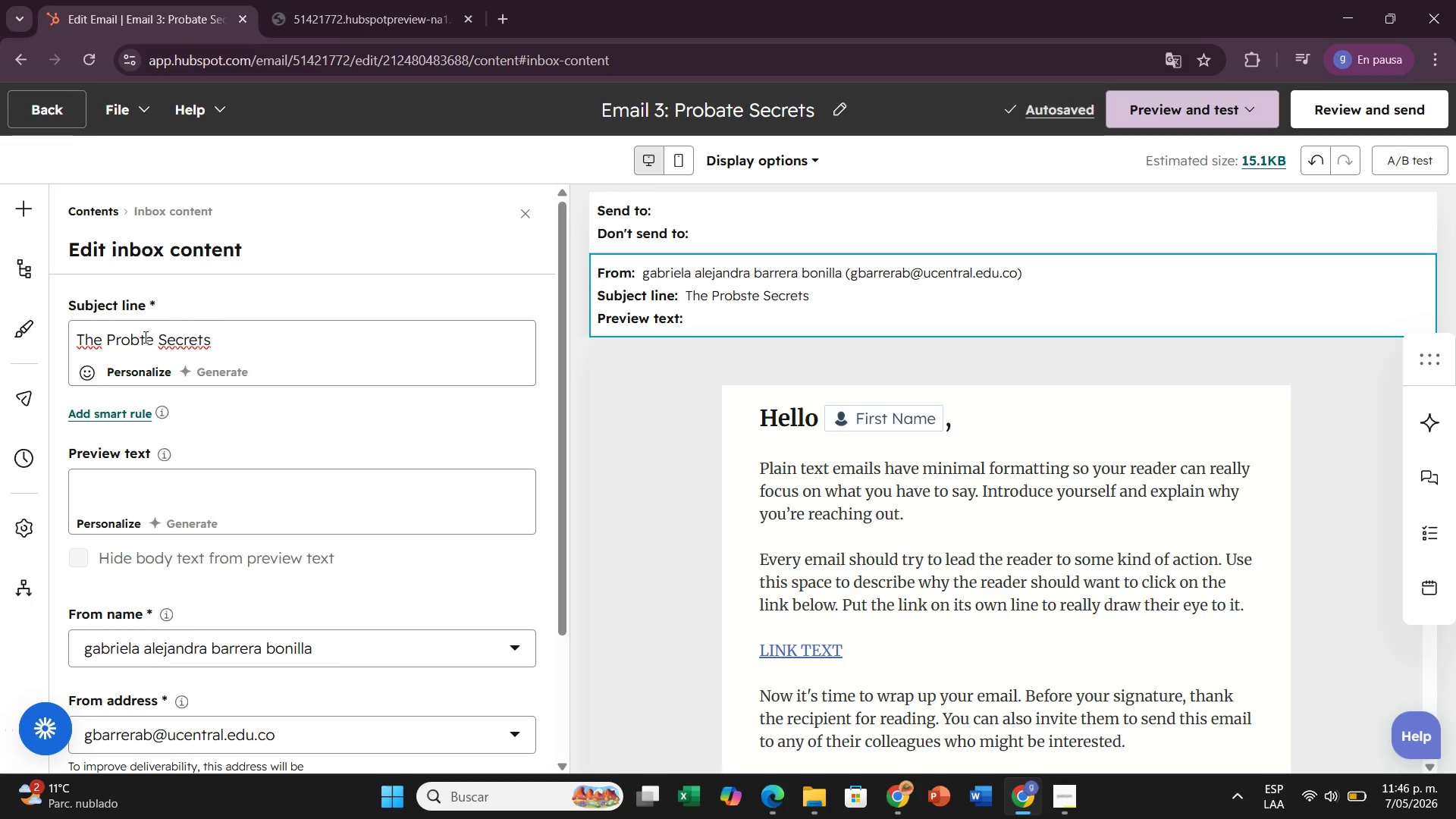 
key(A)
 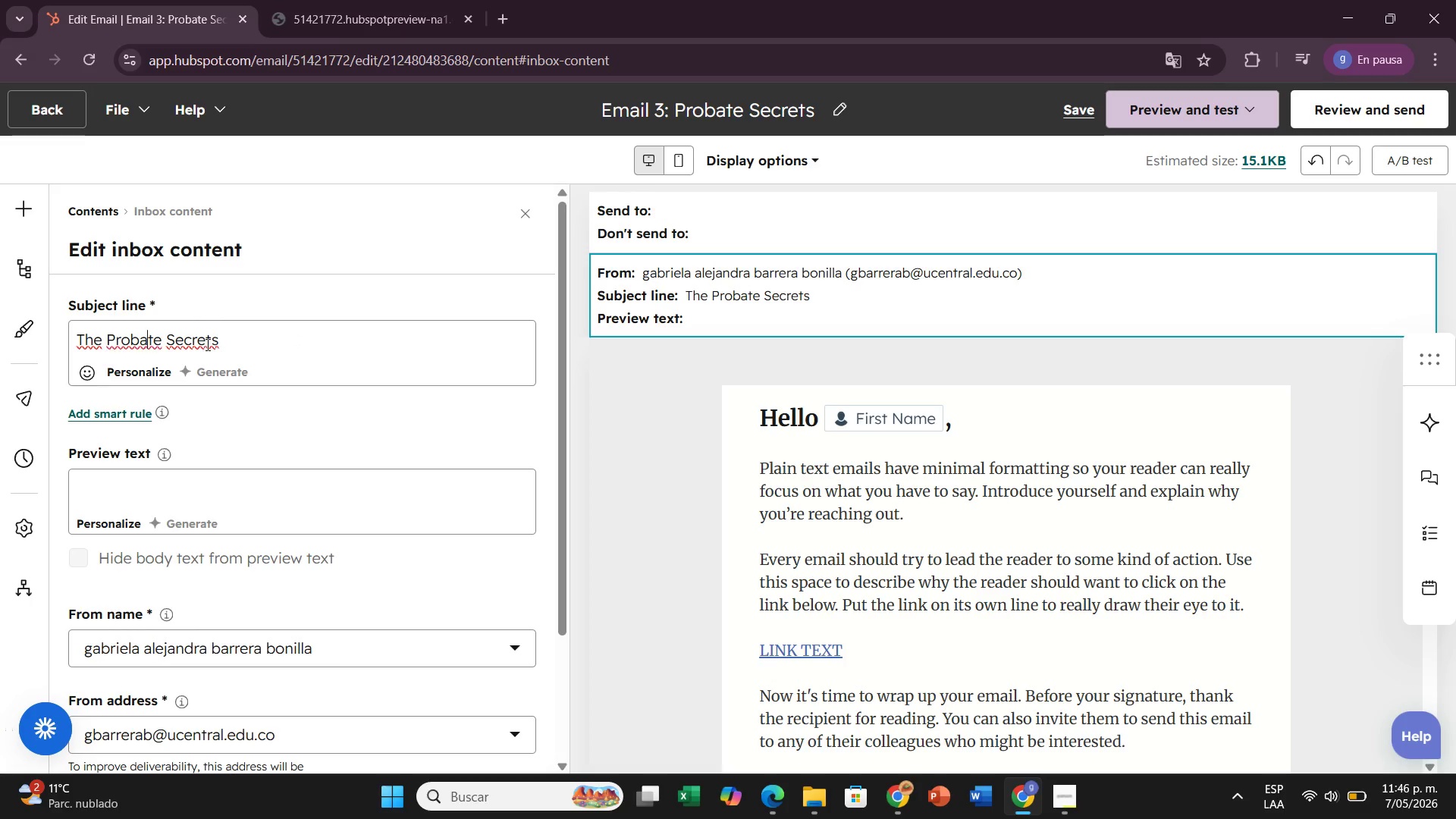 
left_click([279, 338])
 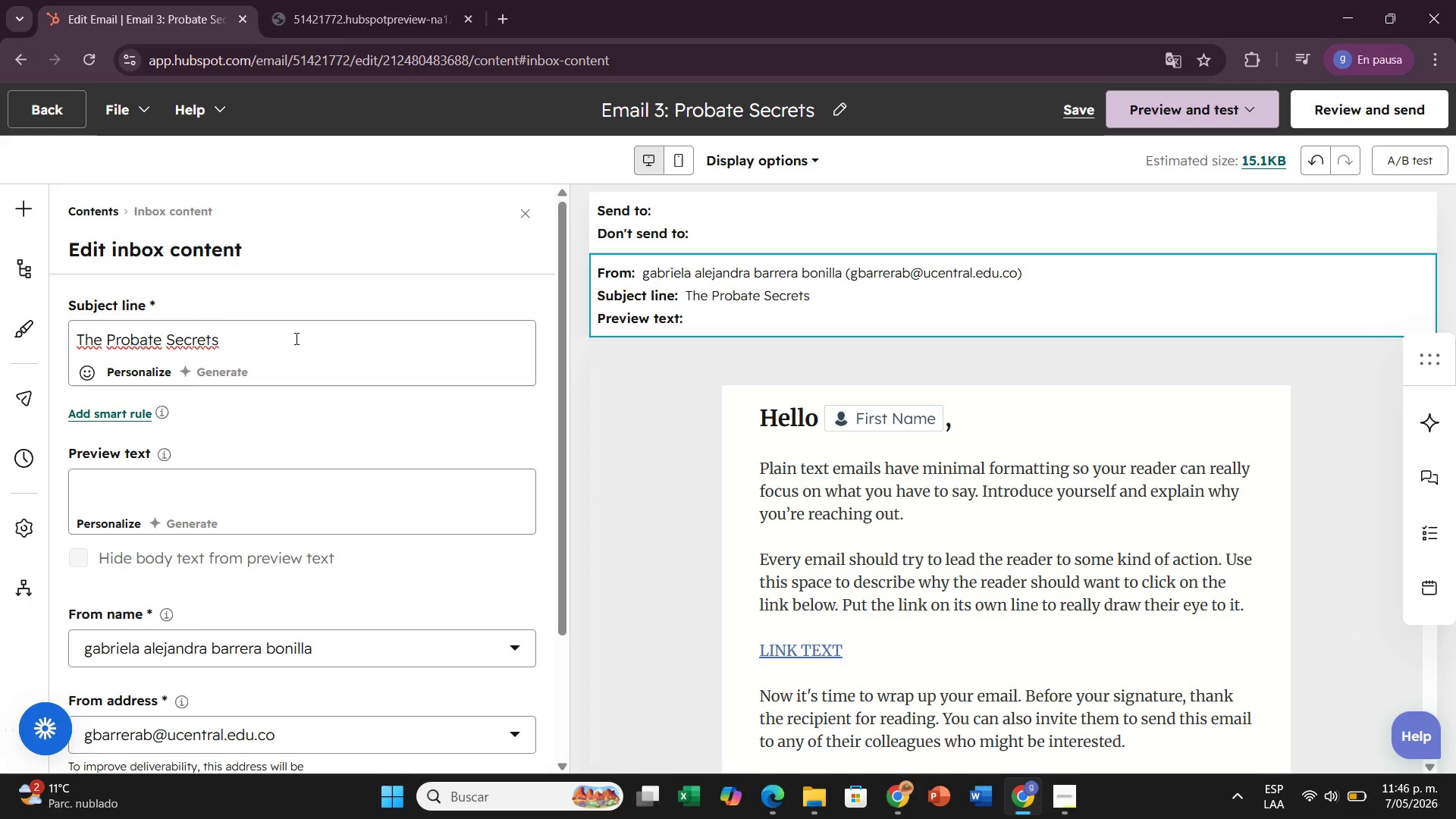 
type( Your Family Needs to Know)
 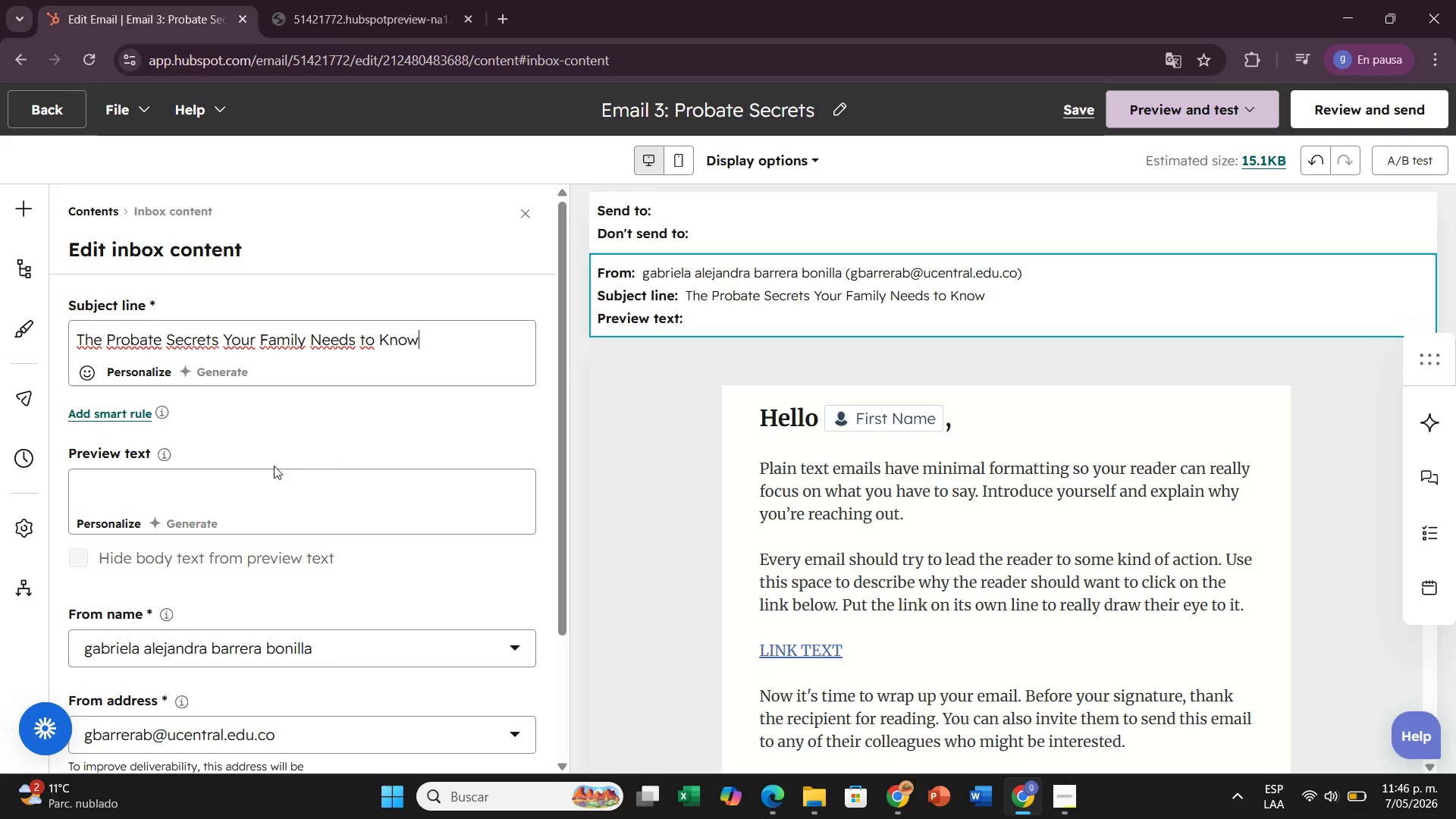 
left_click([263, 485])
 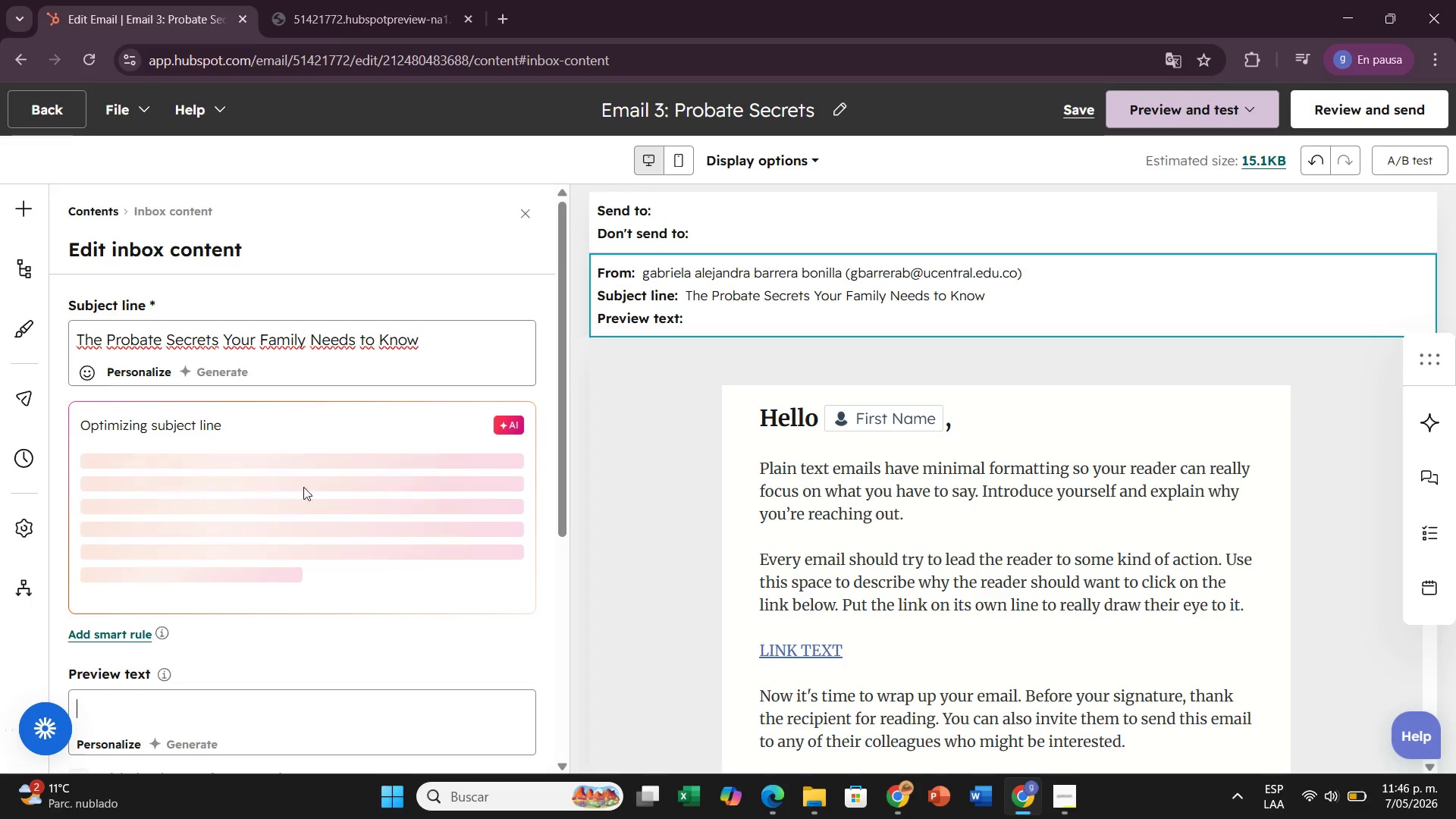 
scroll: coordinate [313, 509], scroll_direction: down, amount: 2.0
 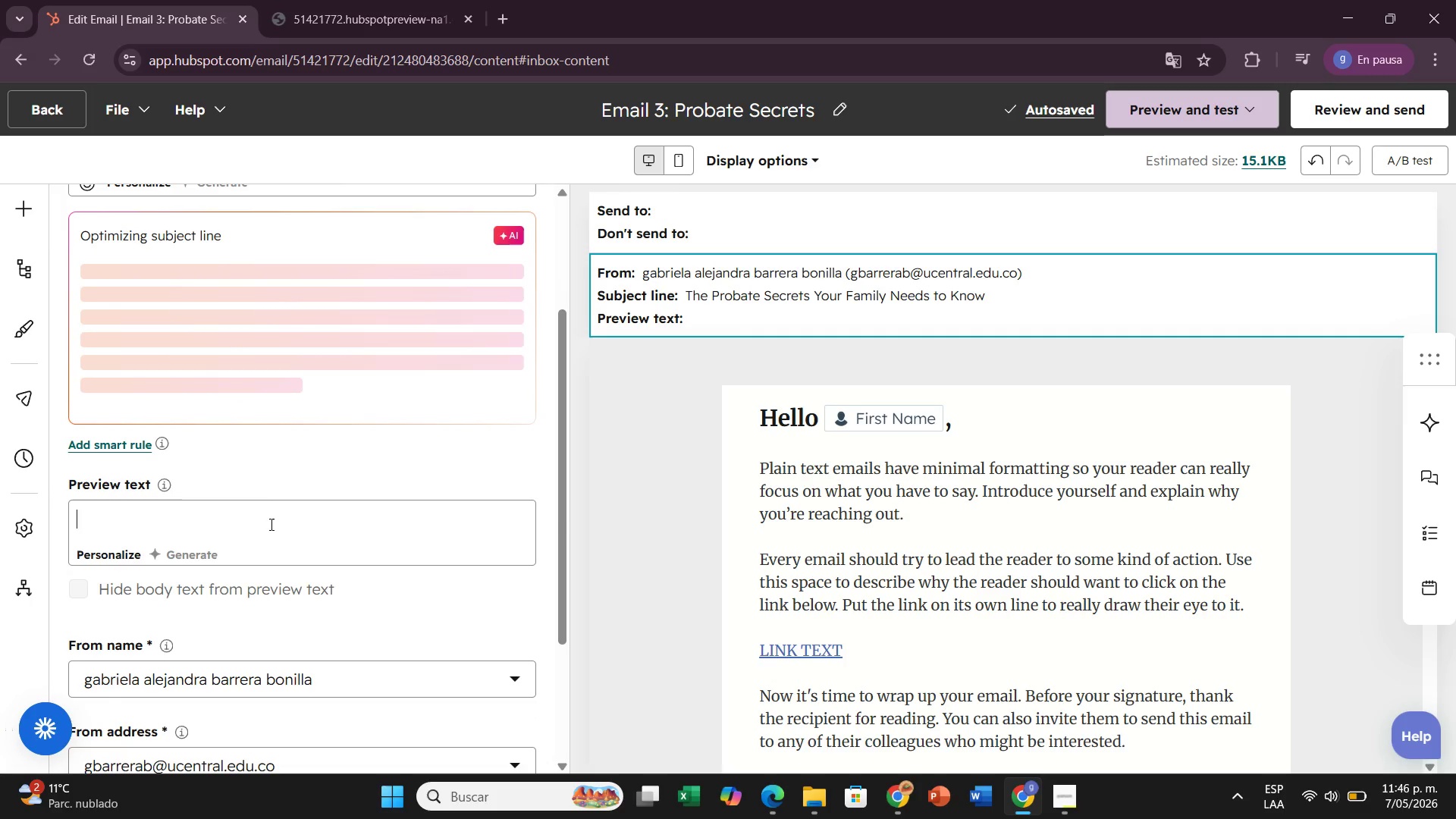 
left_click([270, 526])
 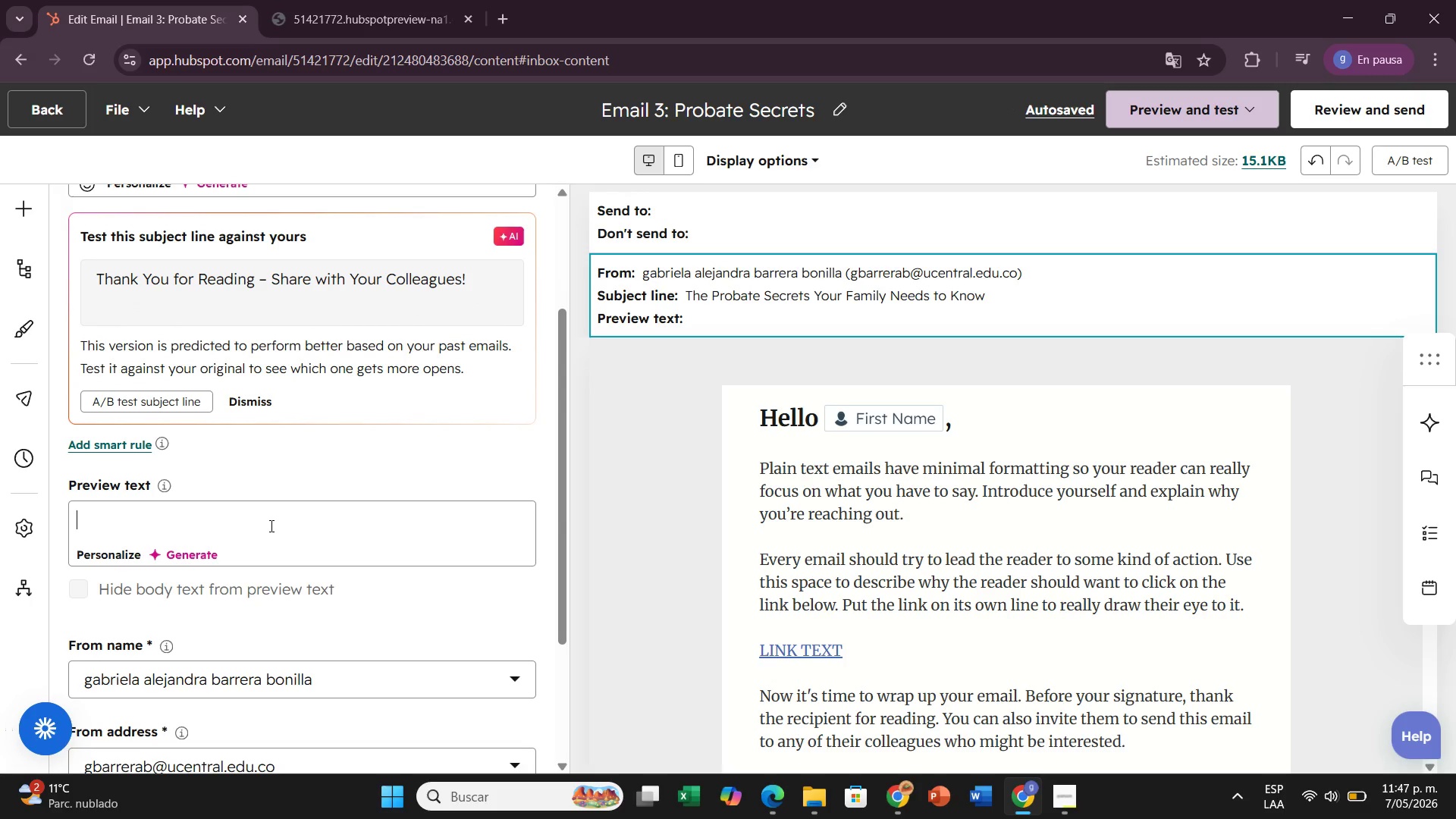 
wait(6.7)
 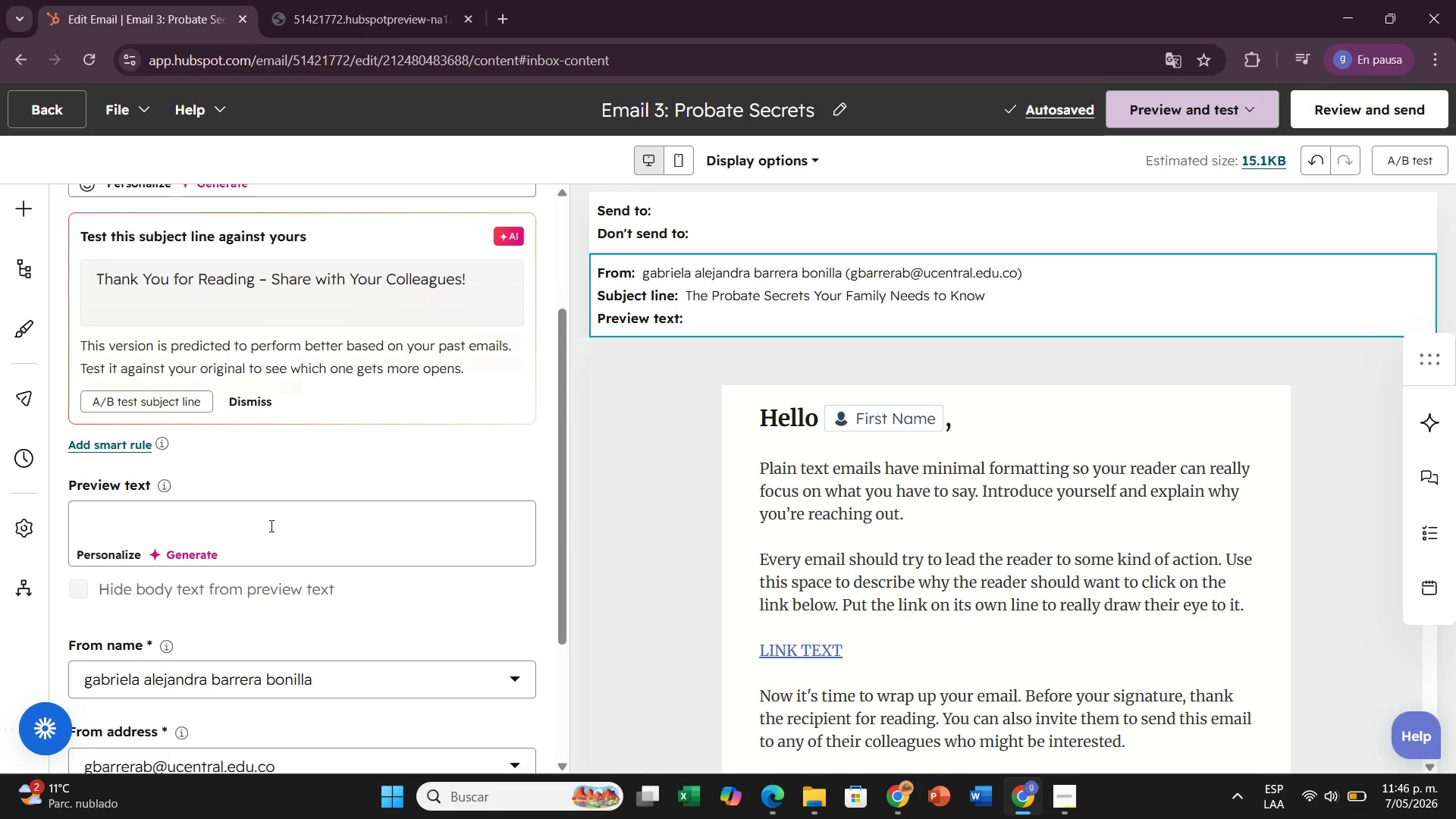 
type(Most families dn)
key(Backspace)
type(on[t discover these issues until it[s too late,)
key(Backspace)
type(.)
 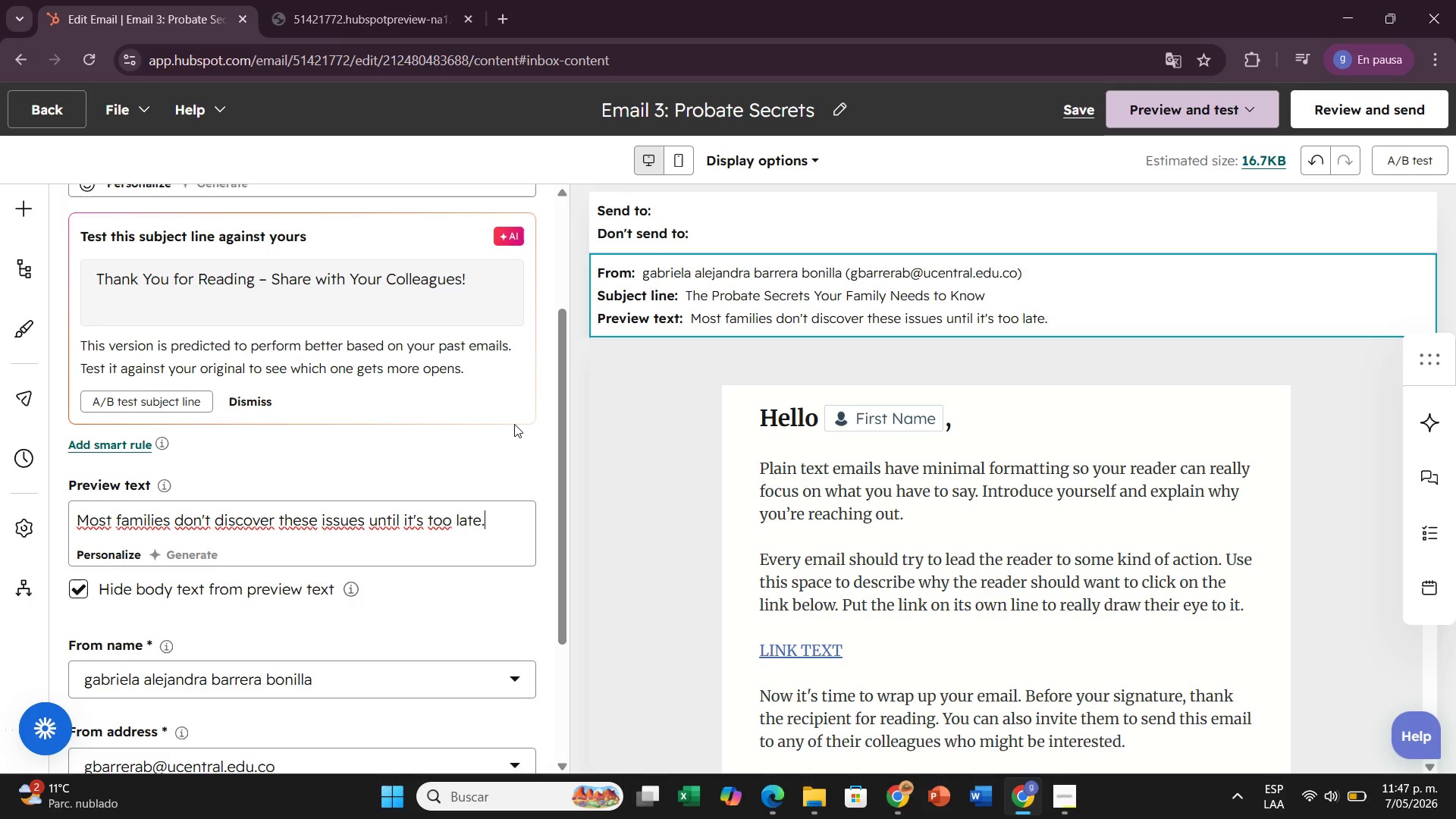 
left_click([685, 508])
 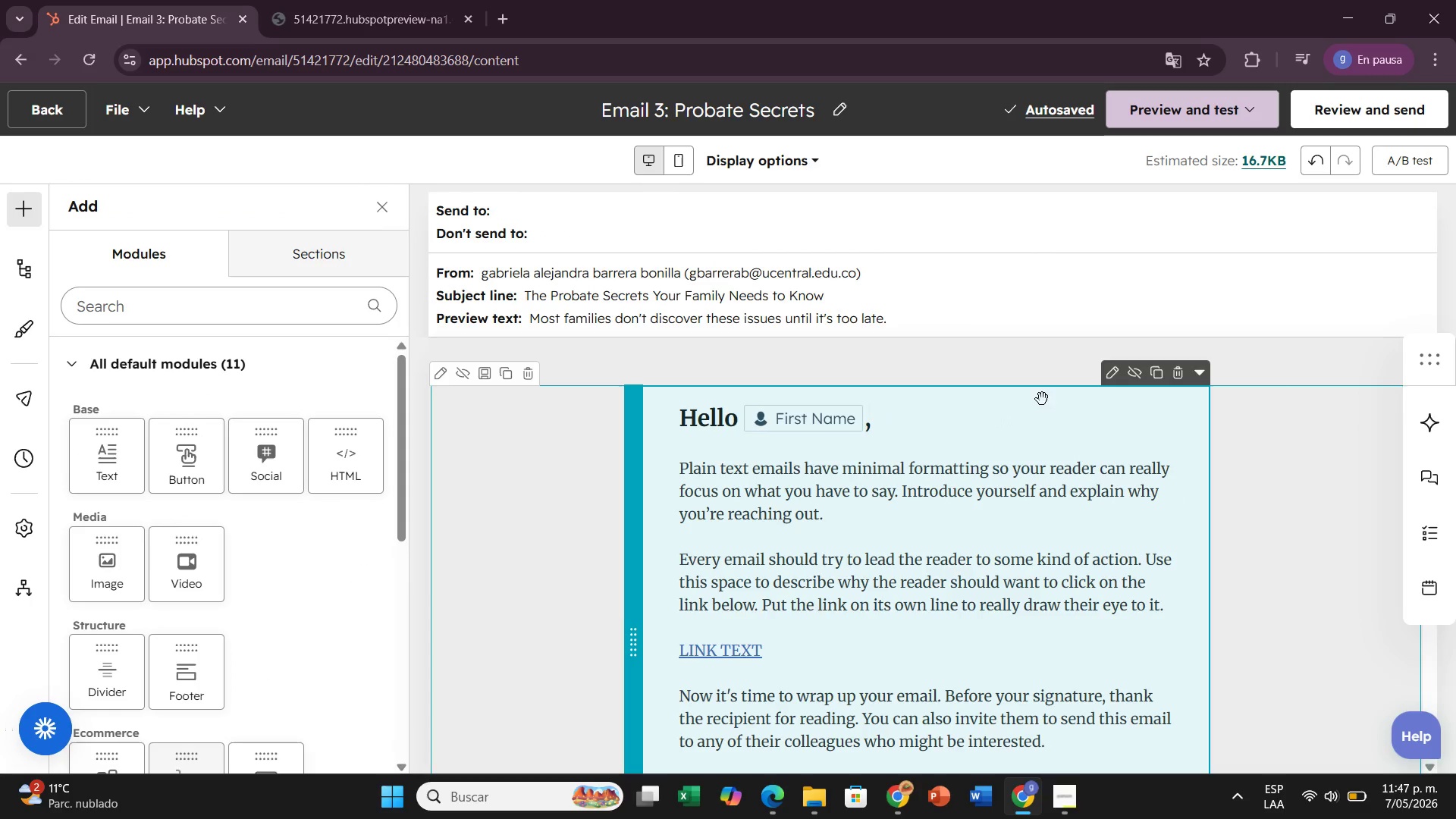 
left_click([1112, 378])
 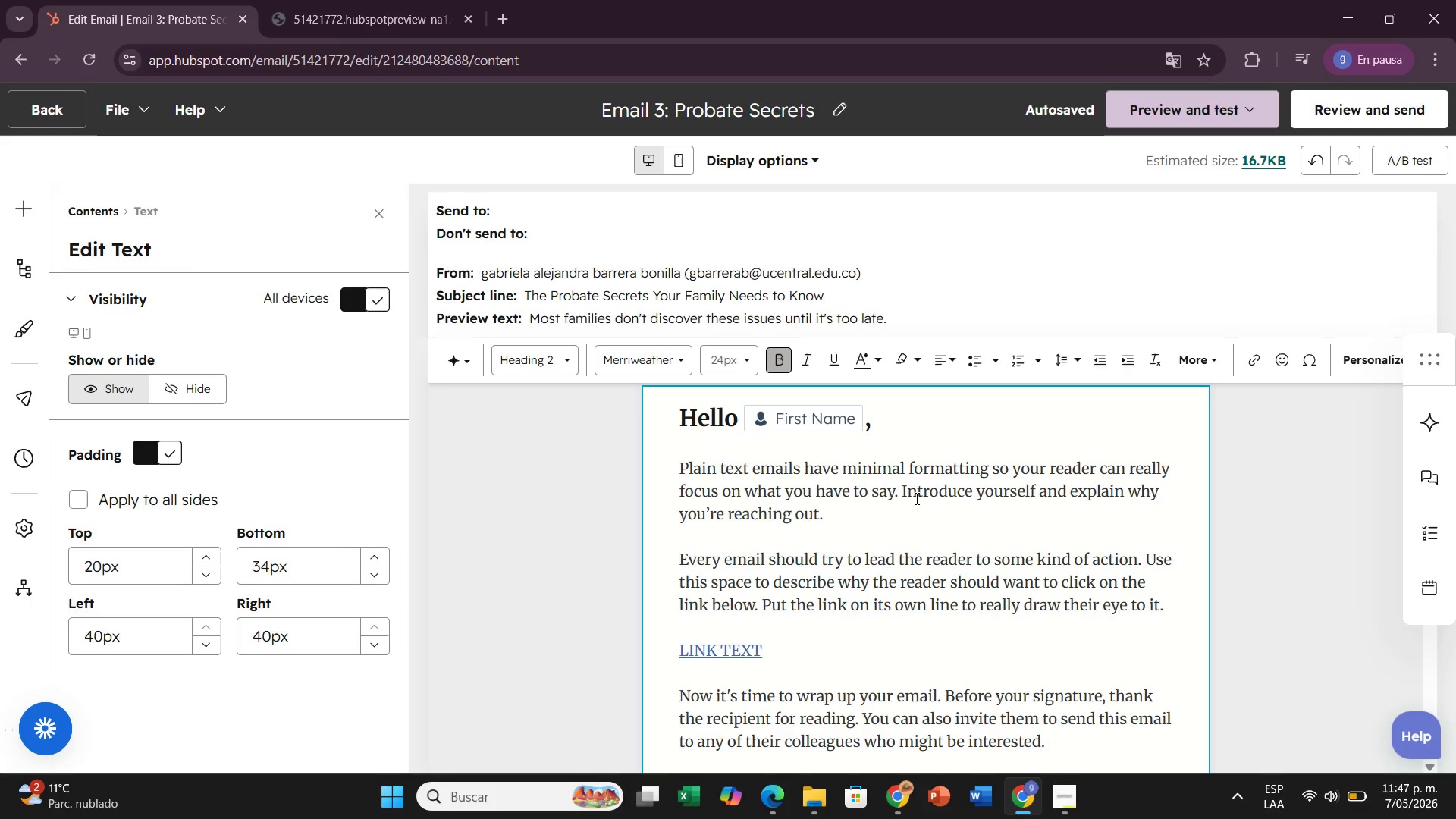 
wait(6.42)
 